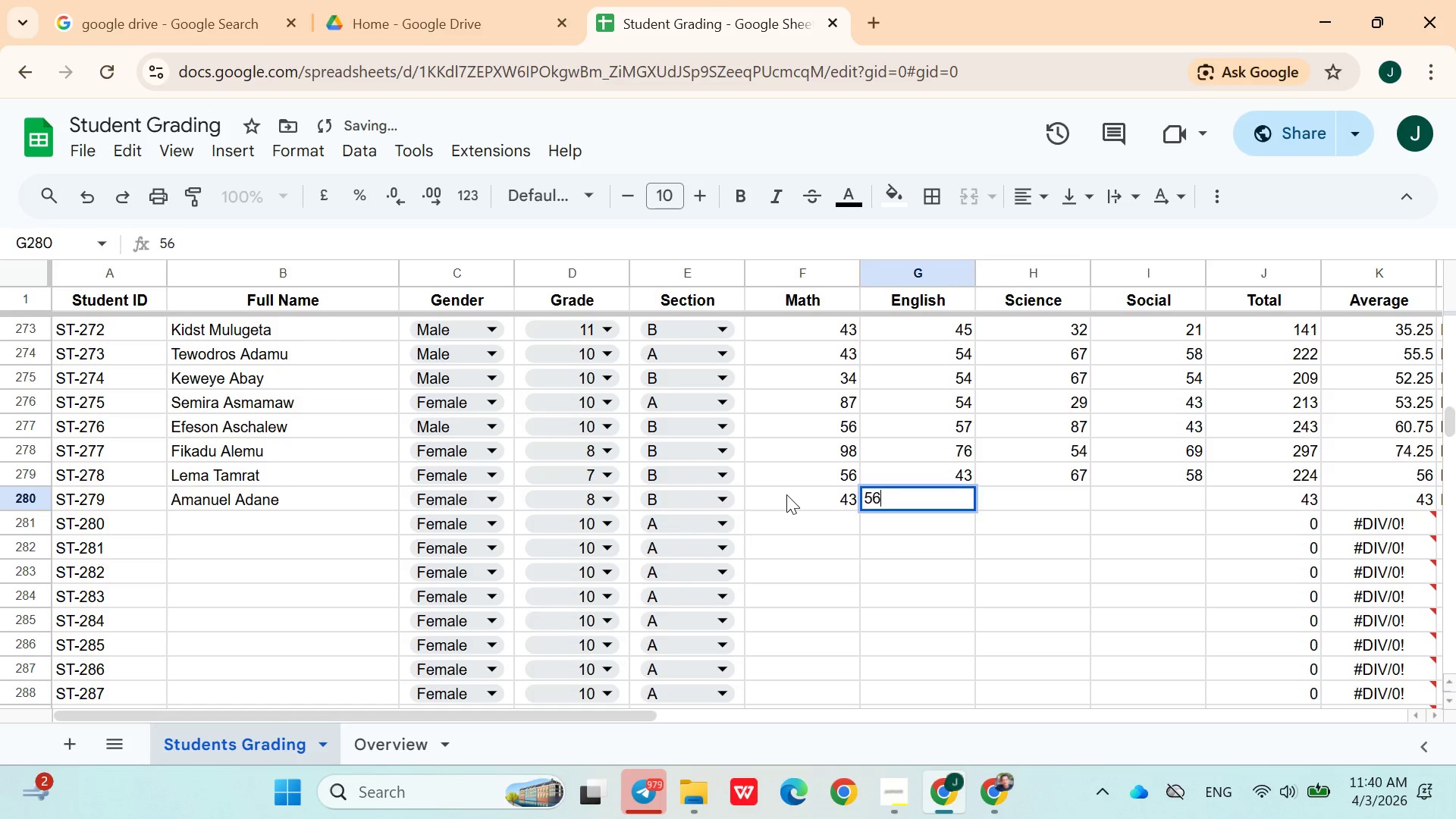 
key(ArrowRight)
 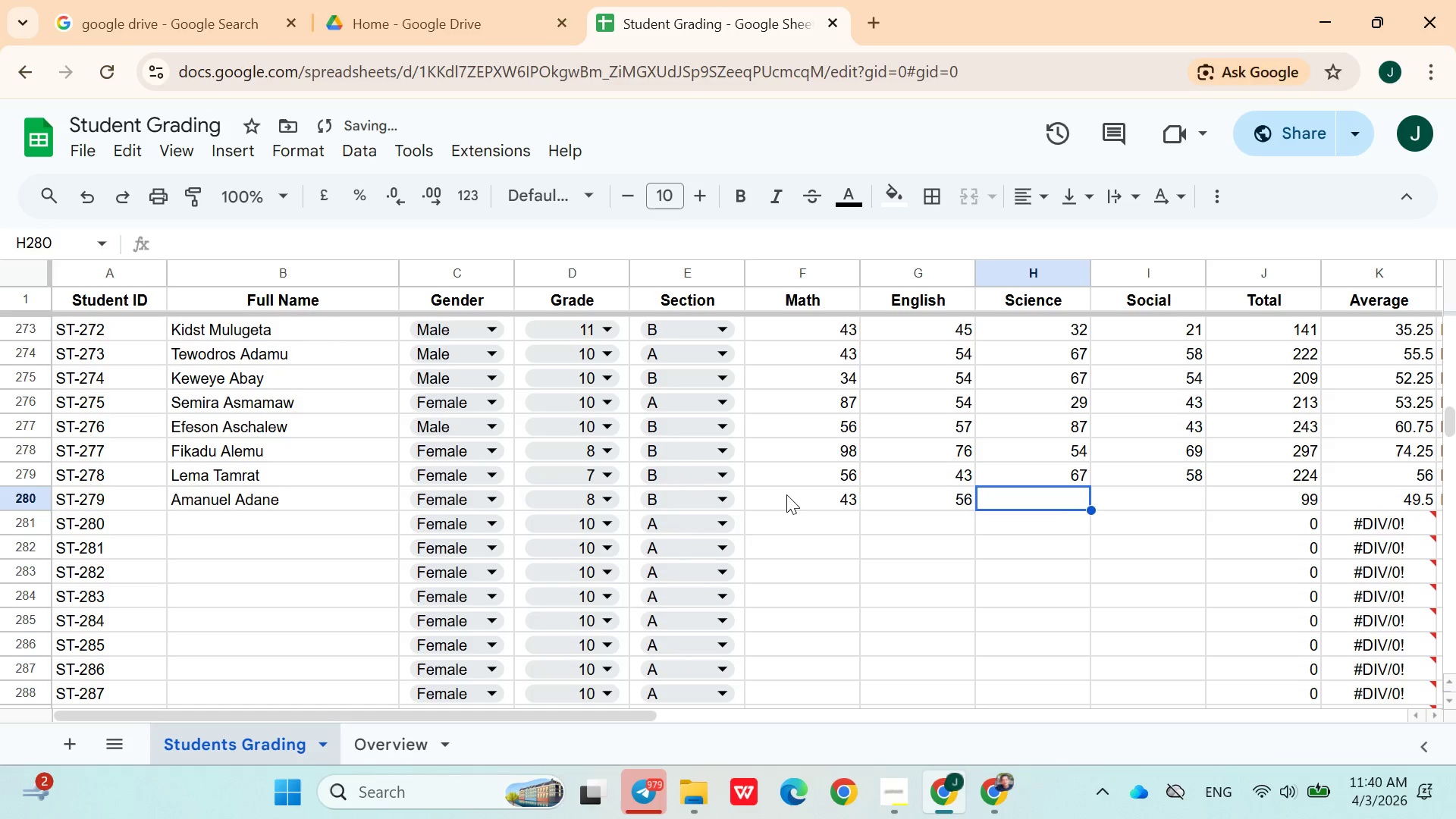 
type(76)
 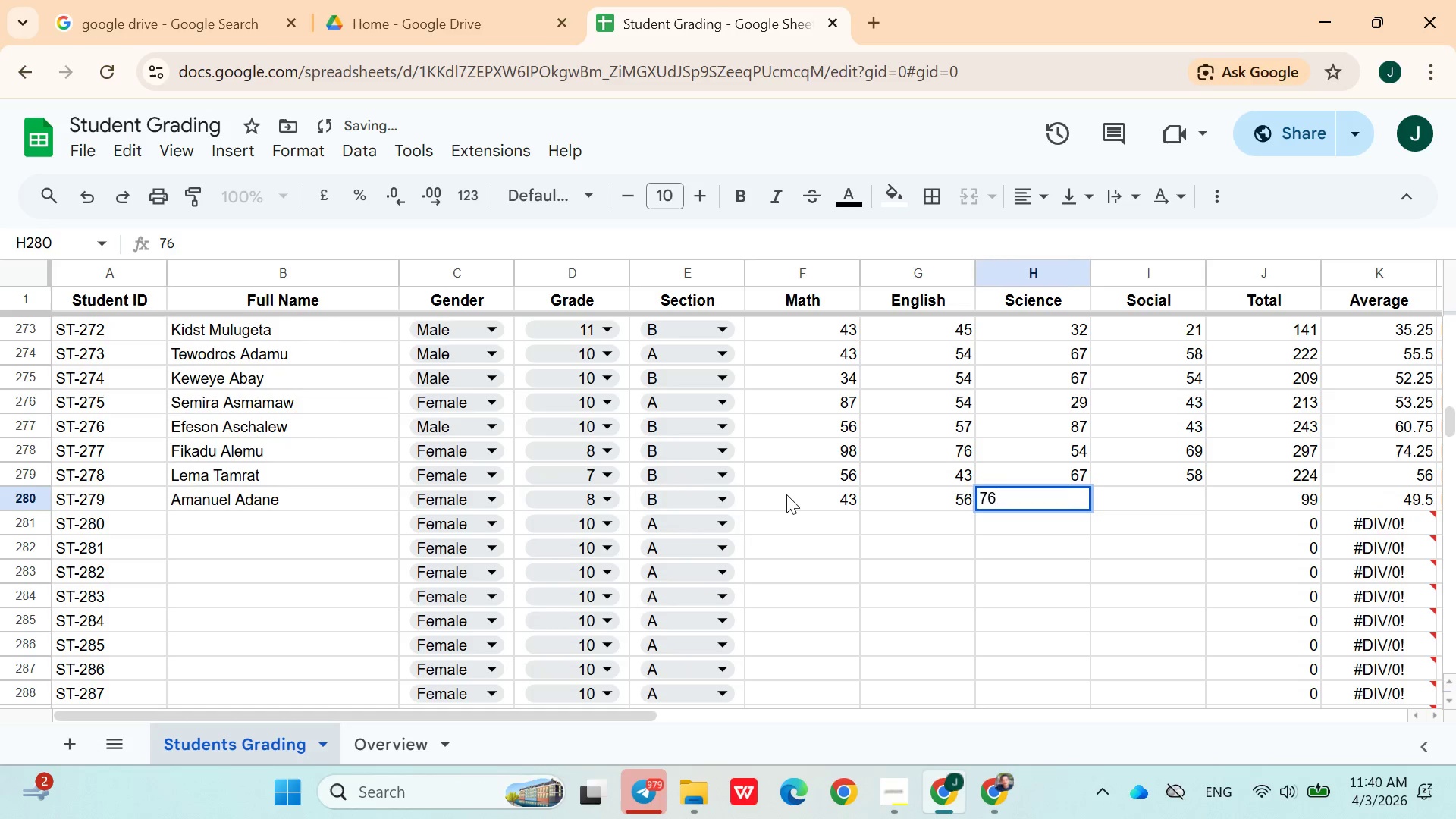 
key(ArrowRight)
 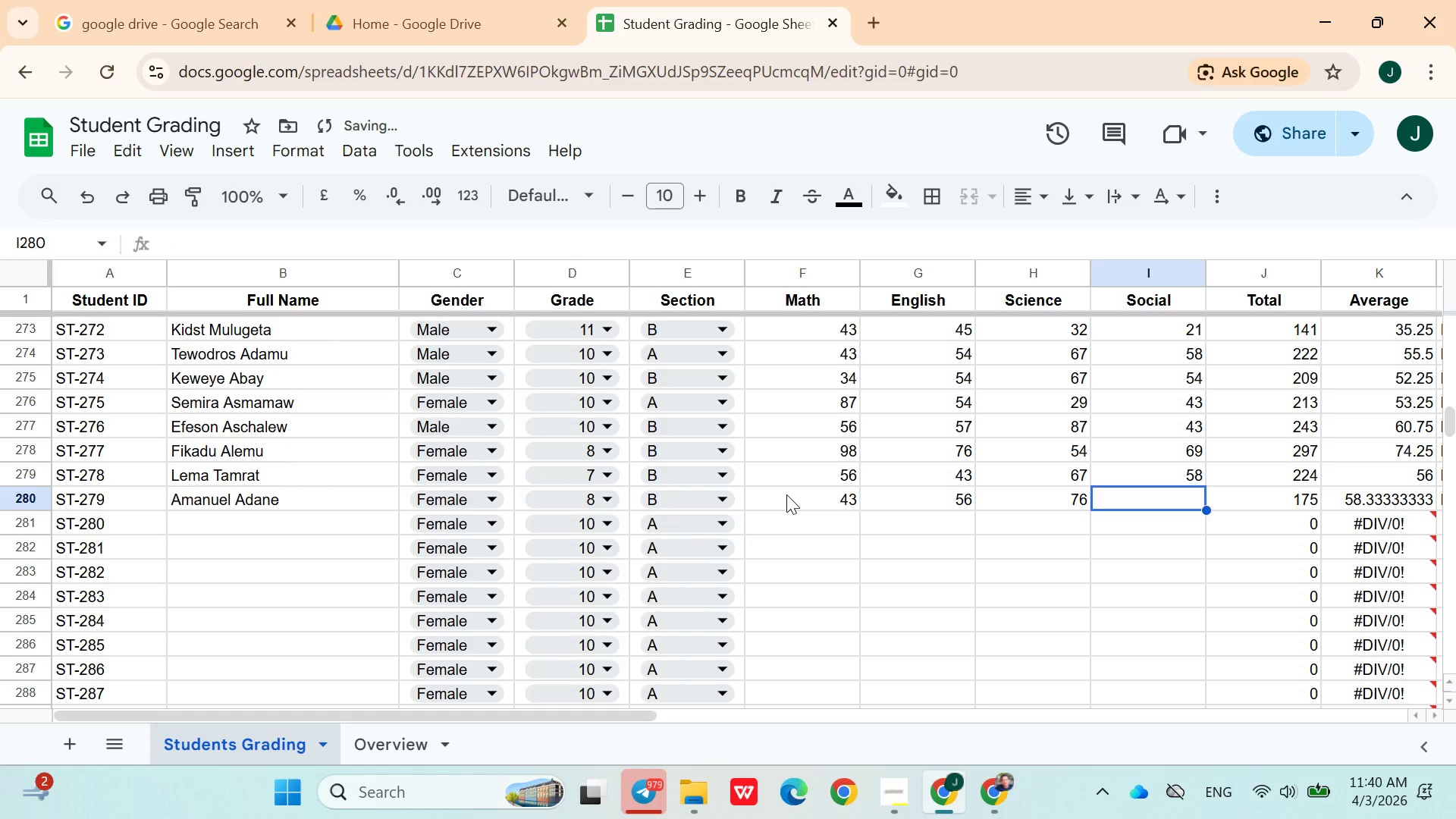 
type(43)
 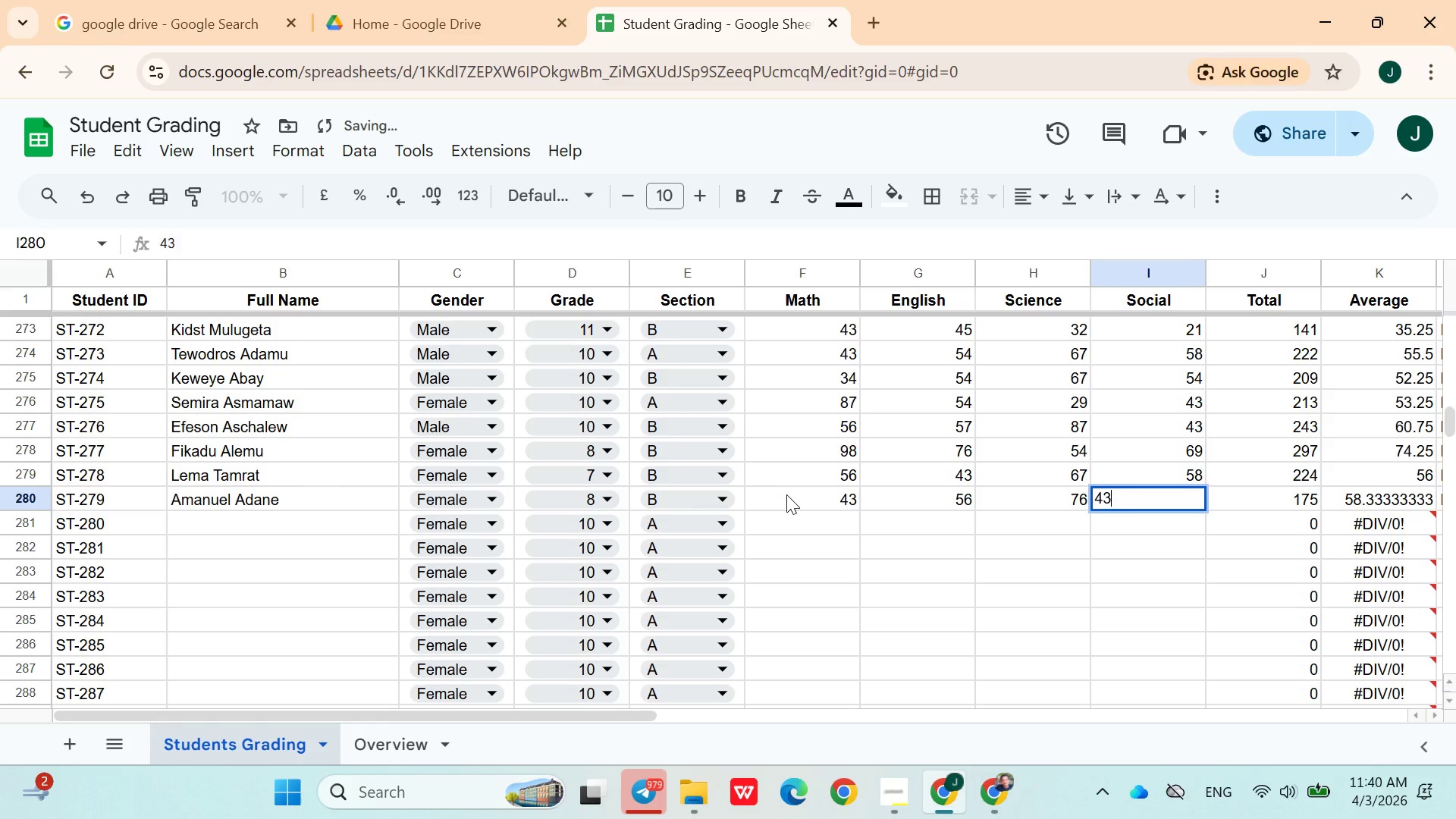 
key(ArrowRight)
 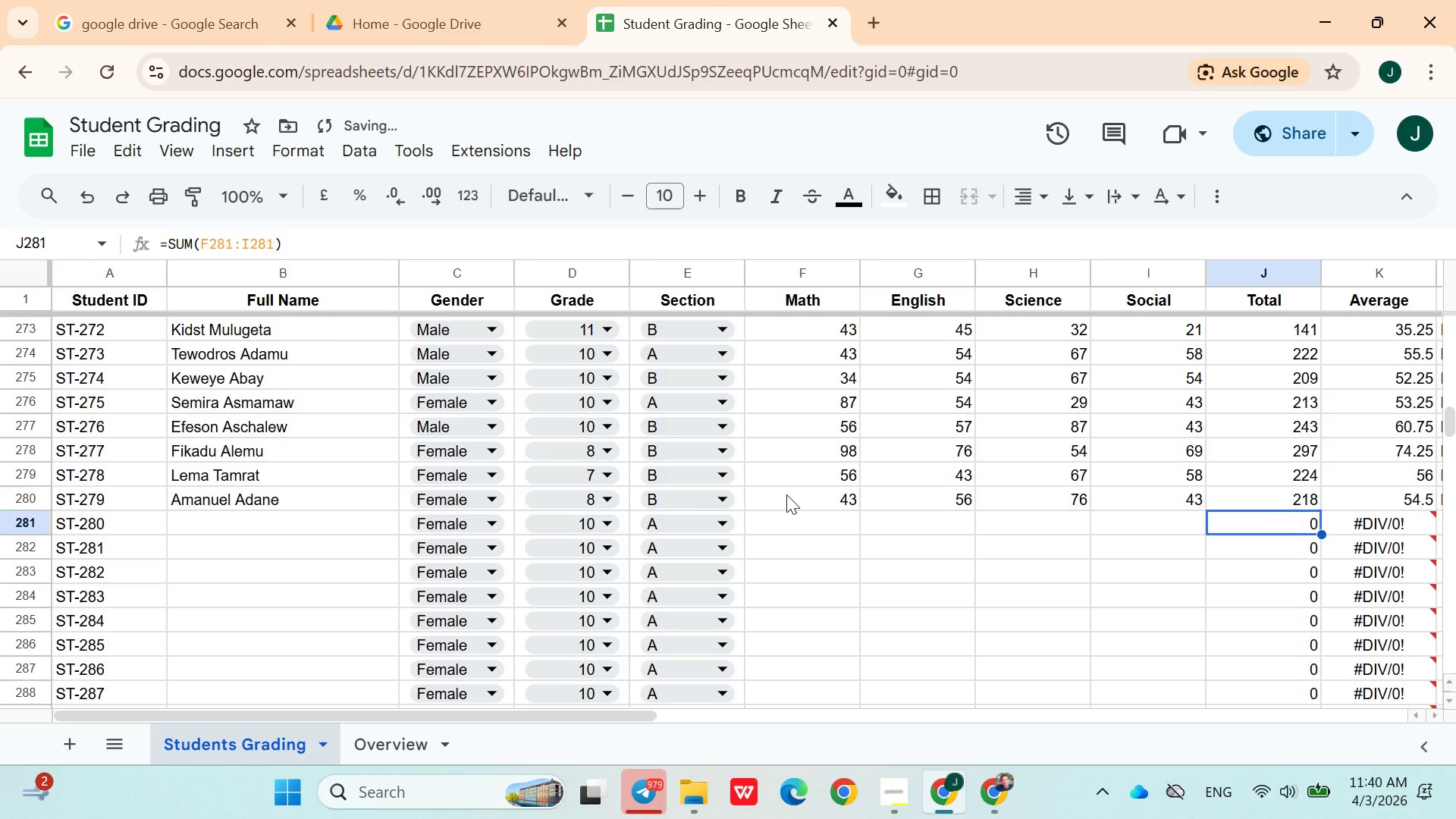 
key(ArrowDown)
 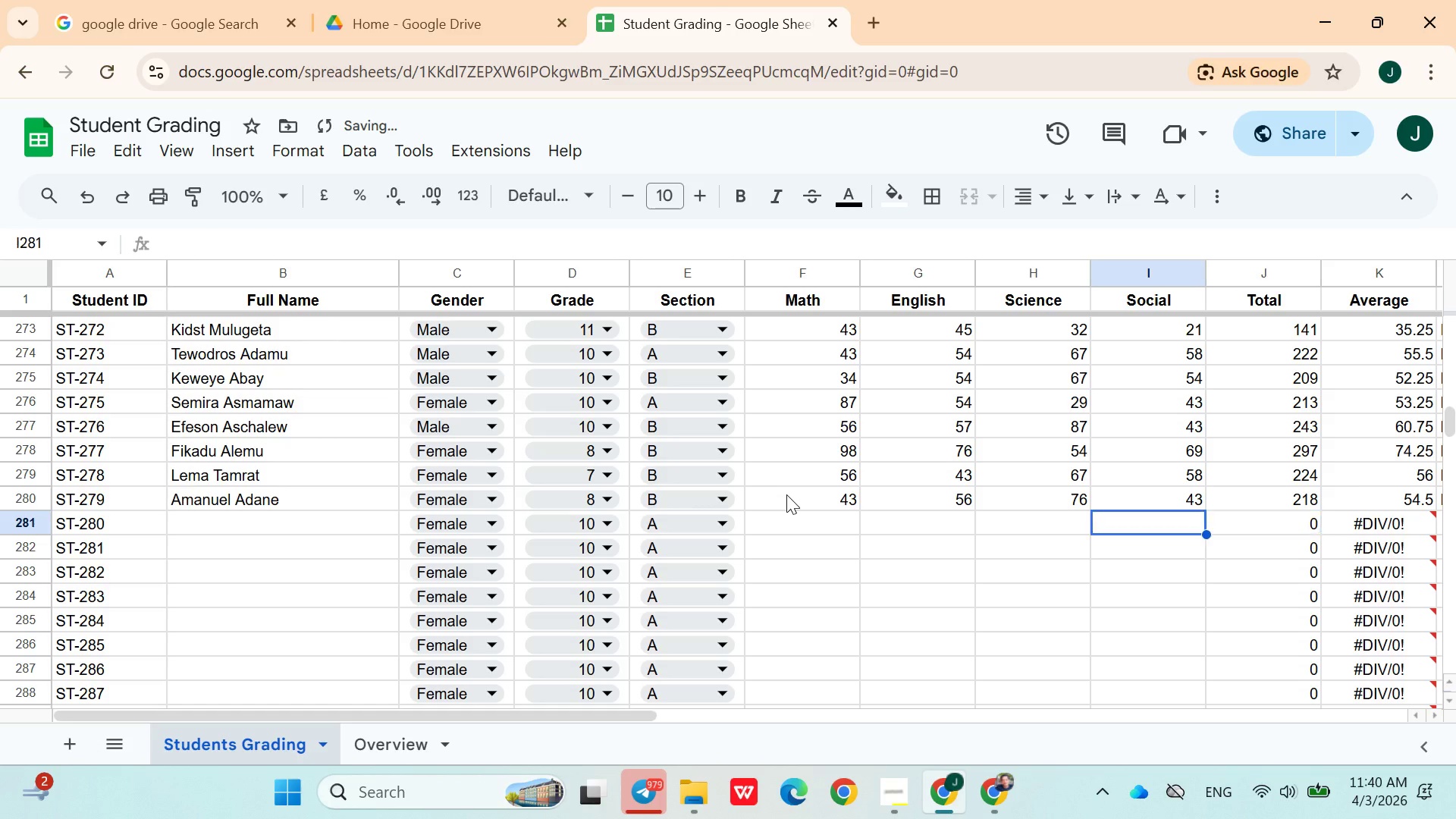 
hold_key(key=ArrowLeft, duration=1.0)
 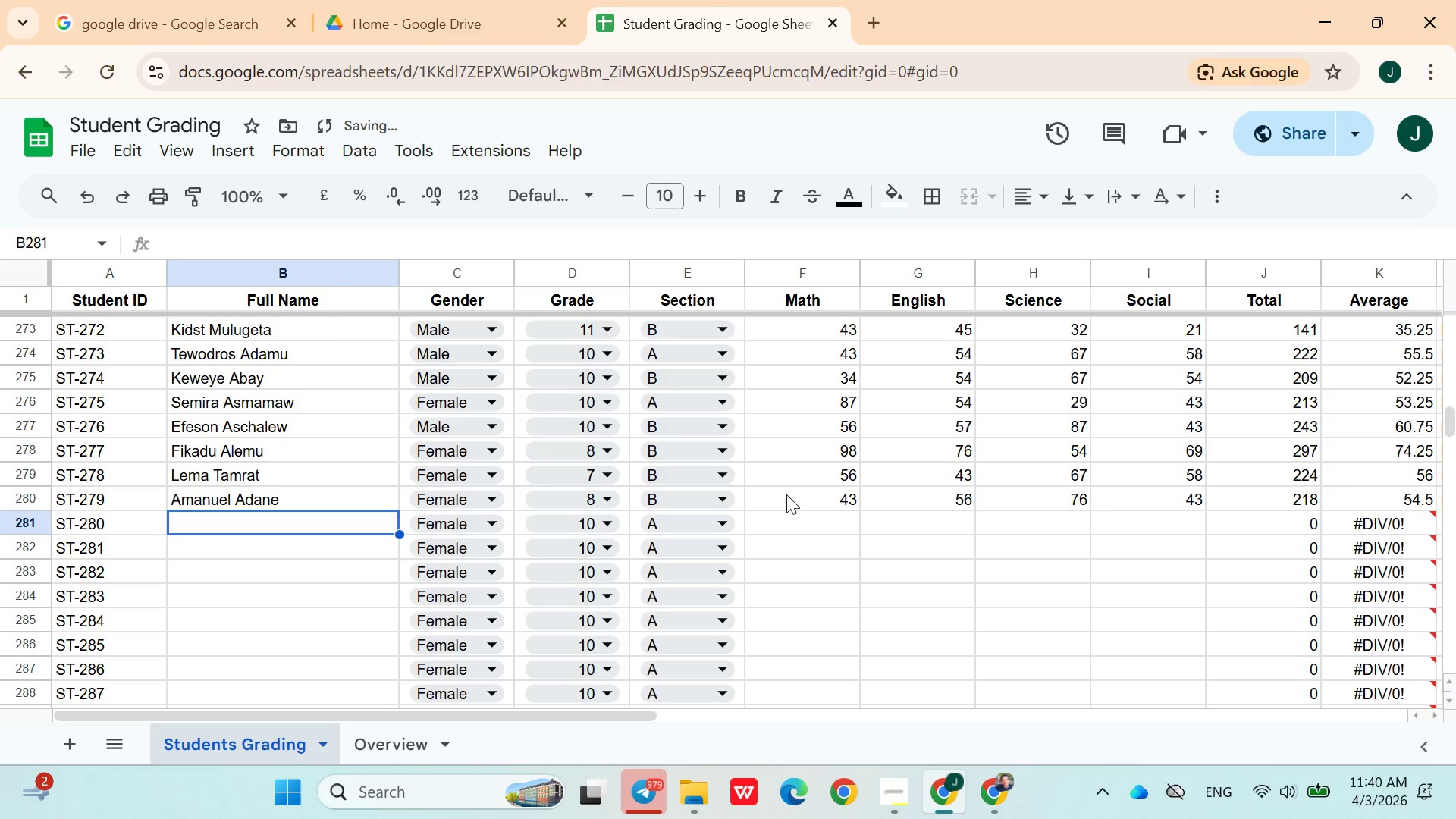 
key(ArrowRight)
 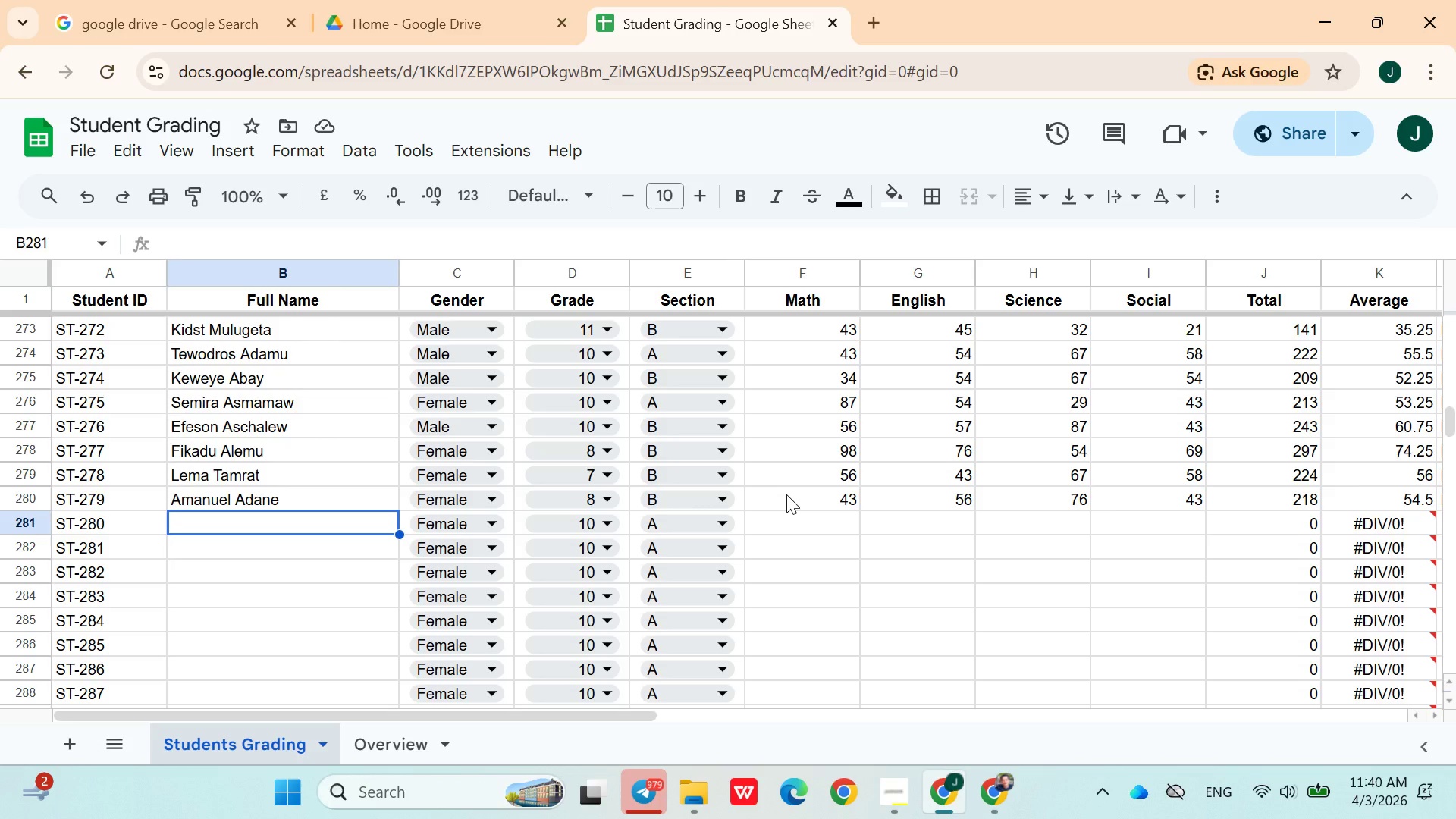 
type(Hayat Jemal)
 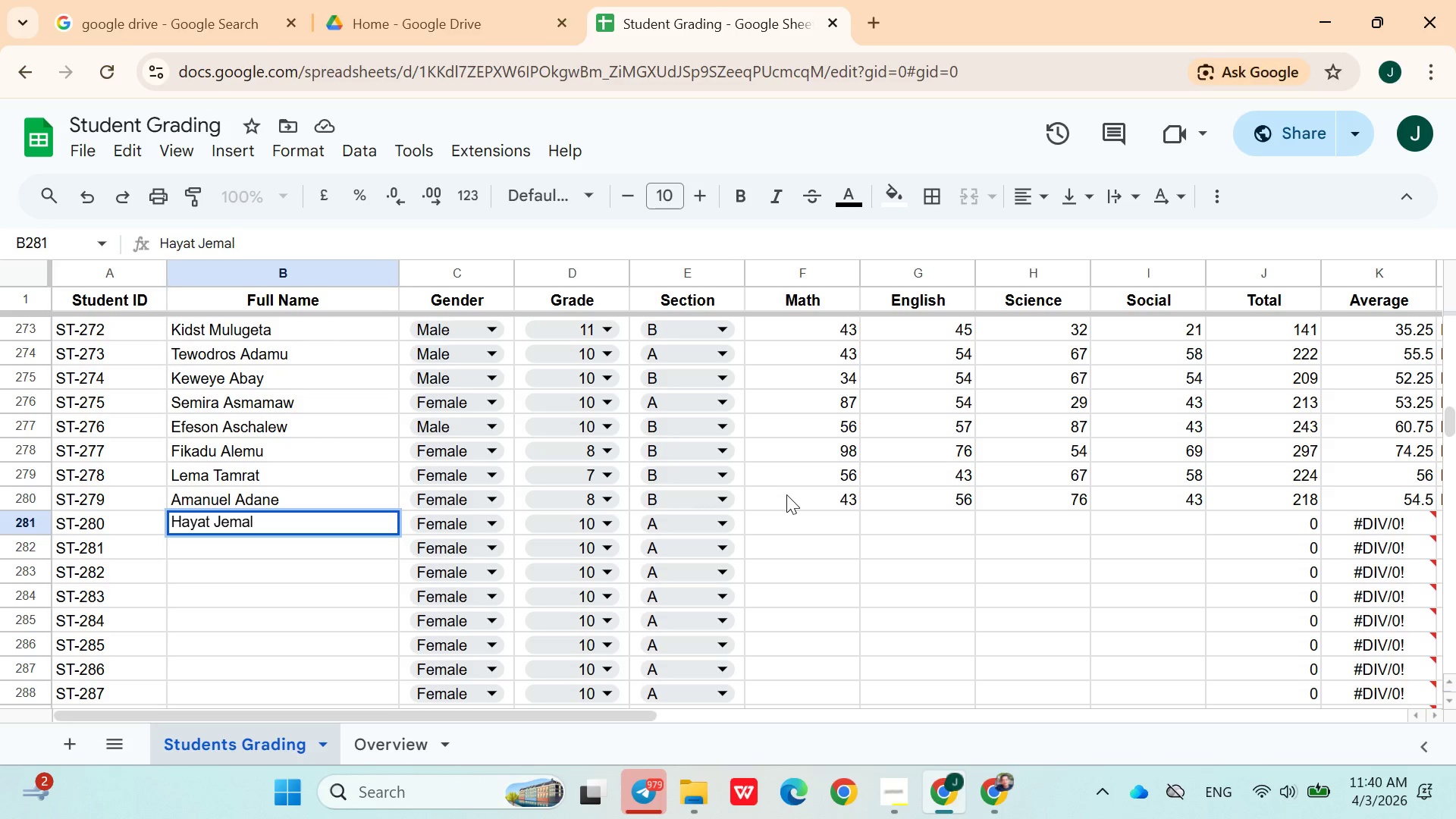 
left_click([474, 502])
 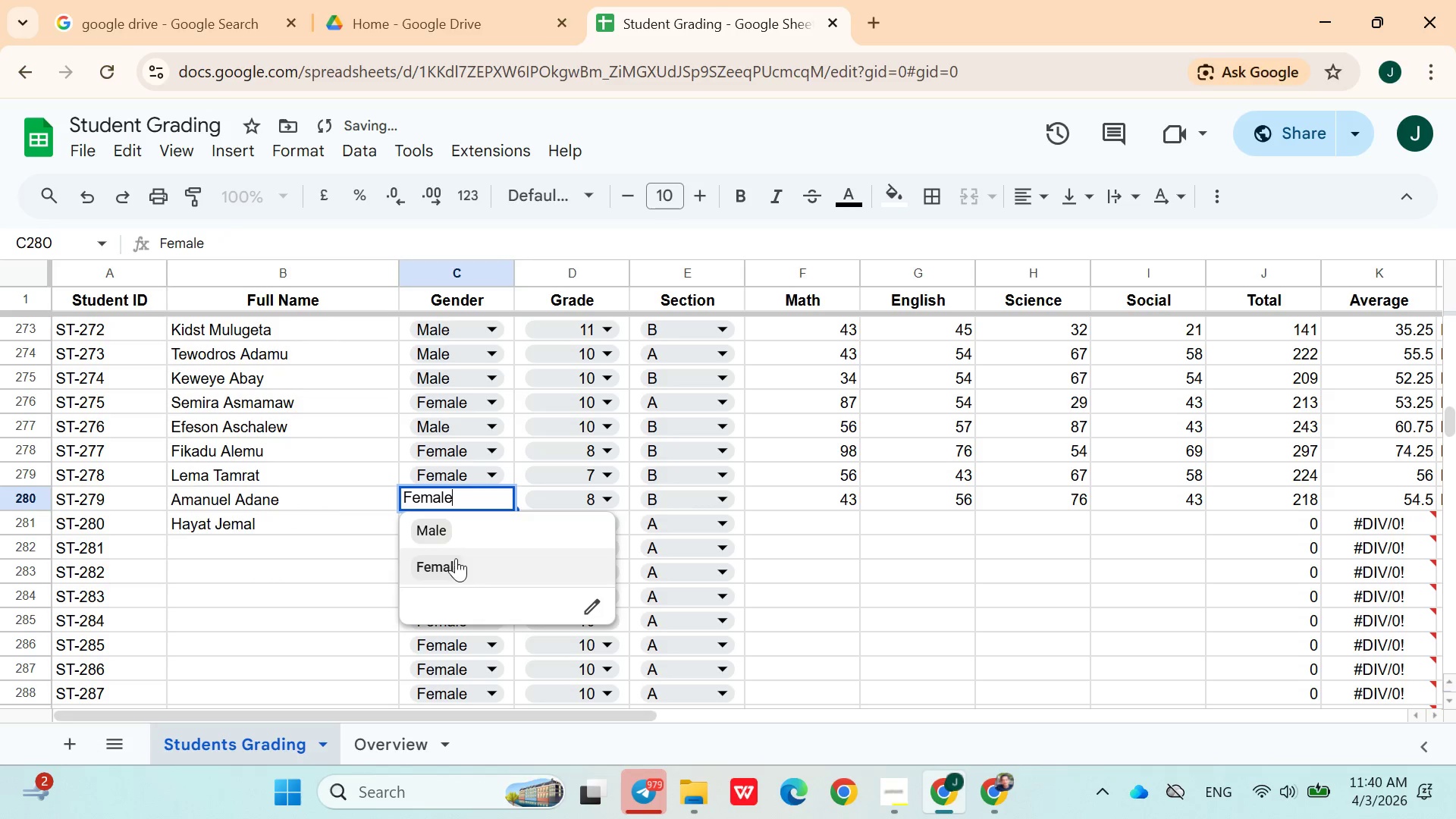 
left_click([432, 538])
 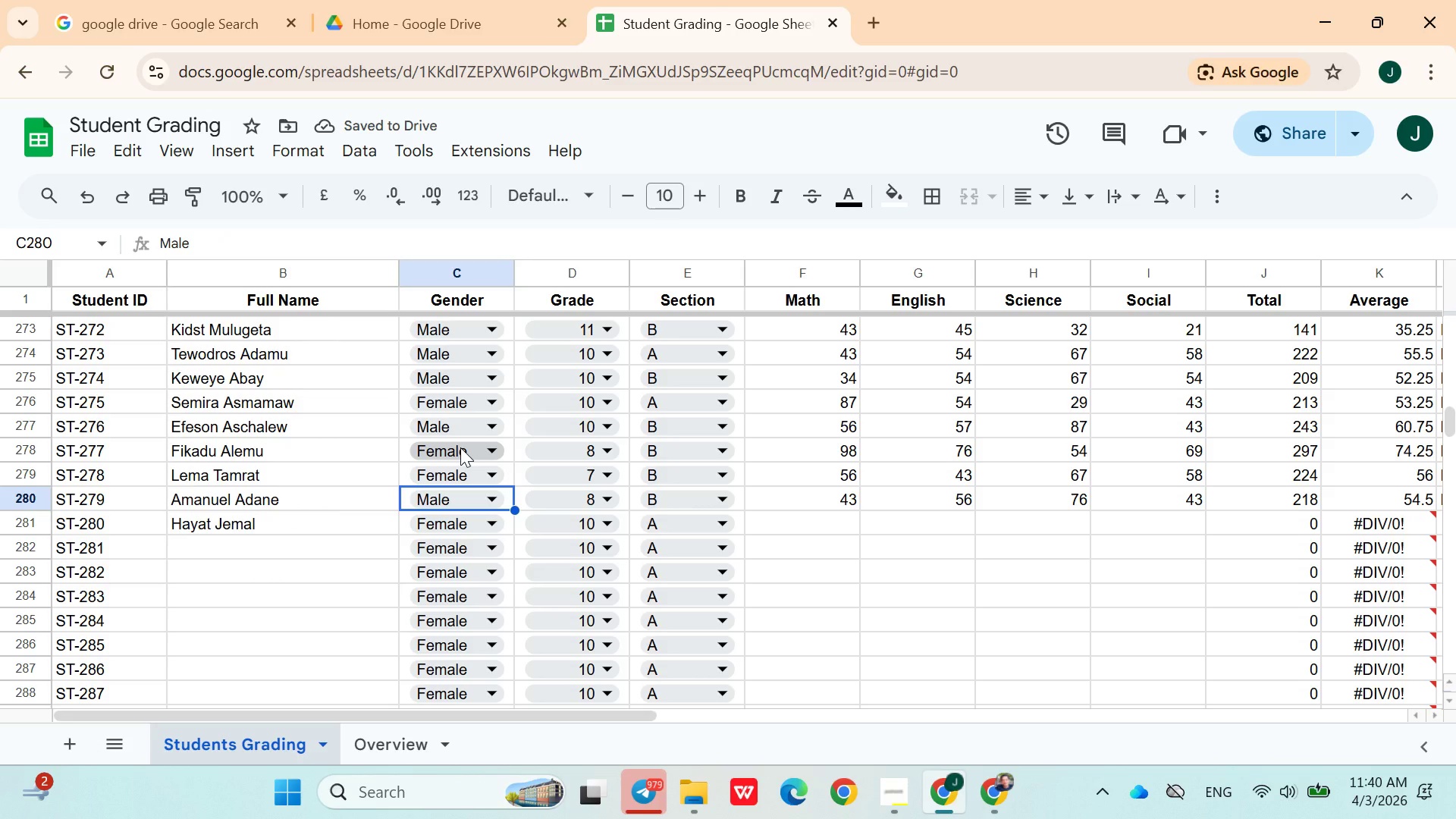 
left_click([457, 505])
 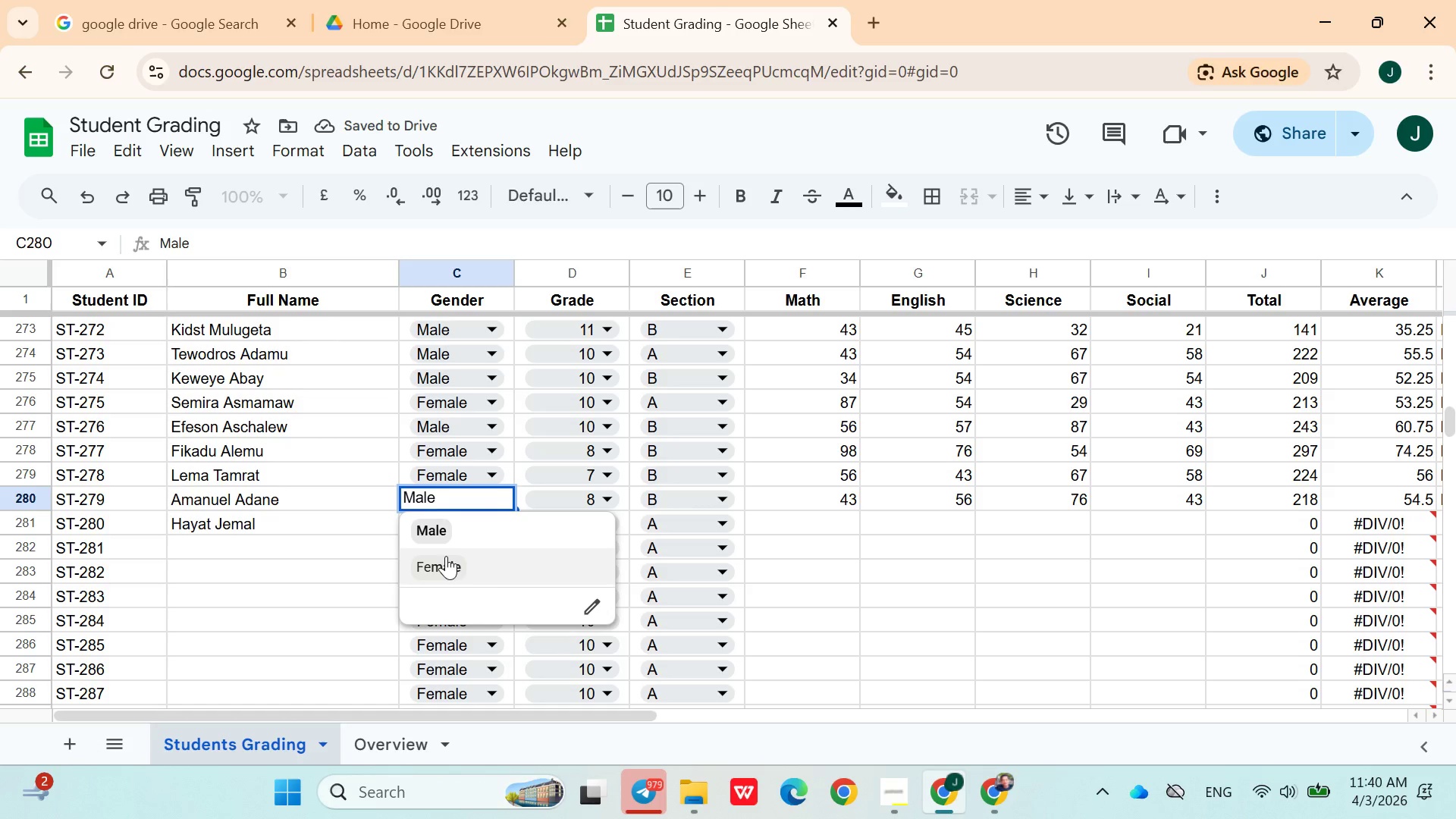 
left_click([446, 556])
 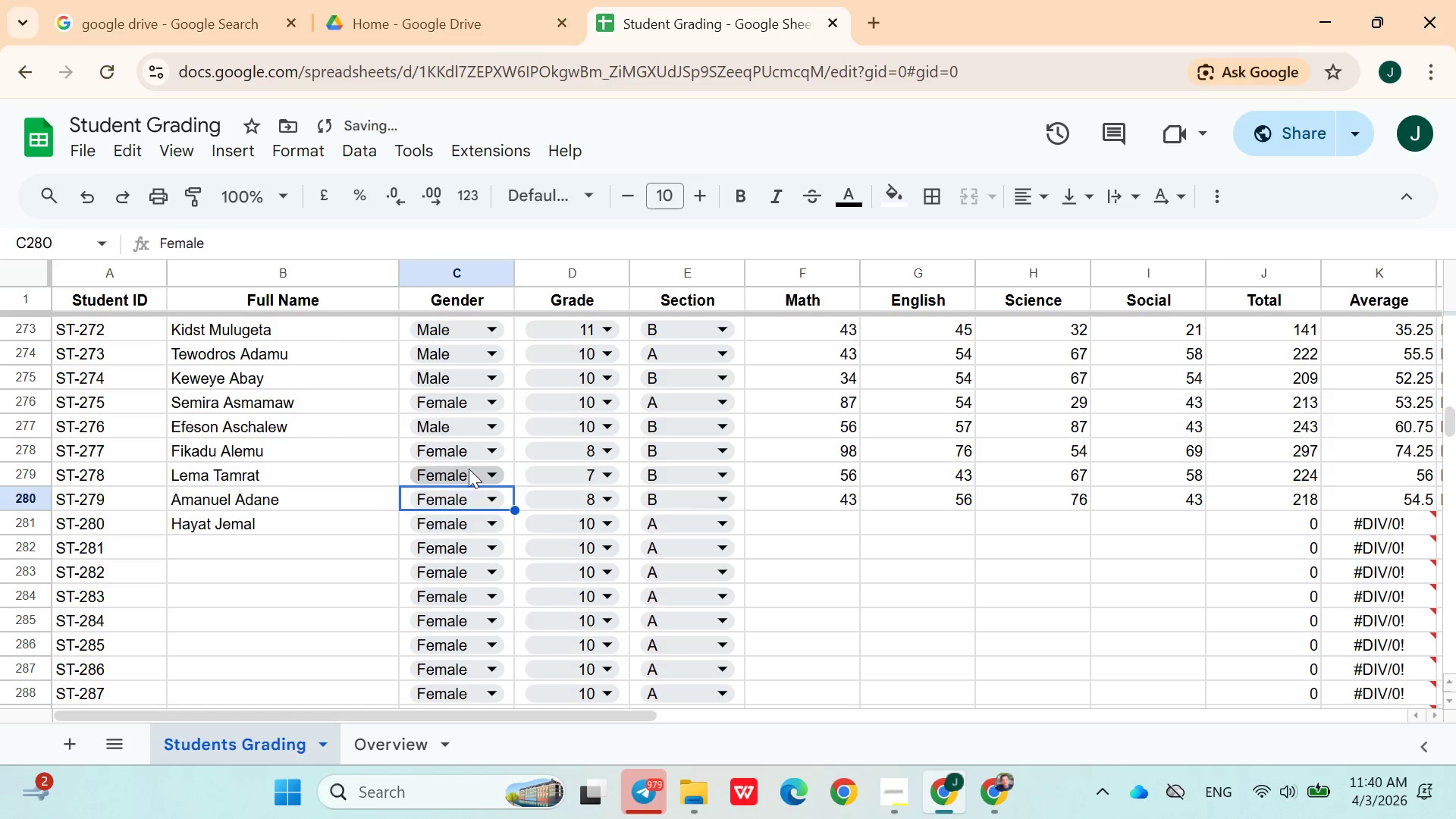 
left_click([469, 469])
 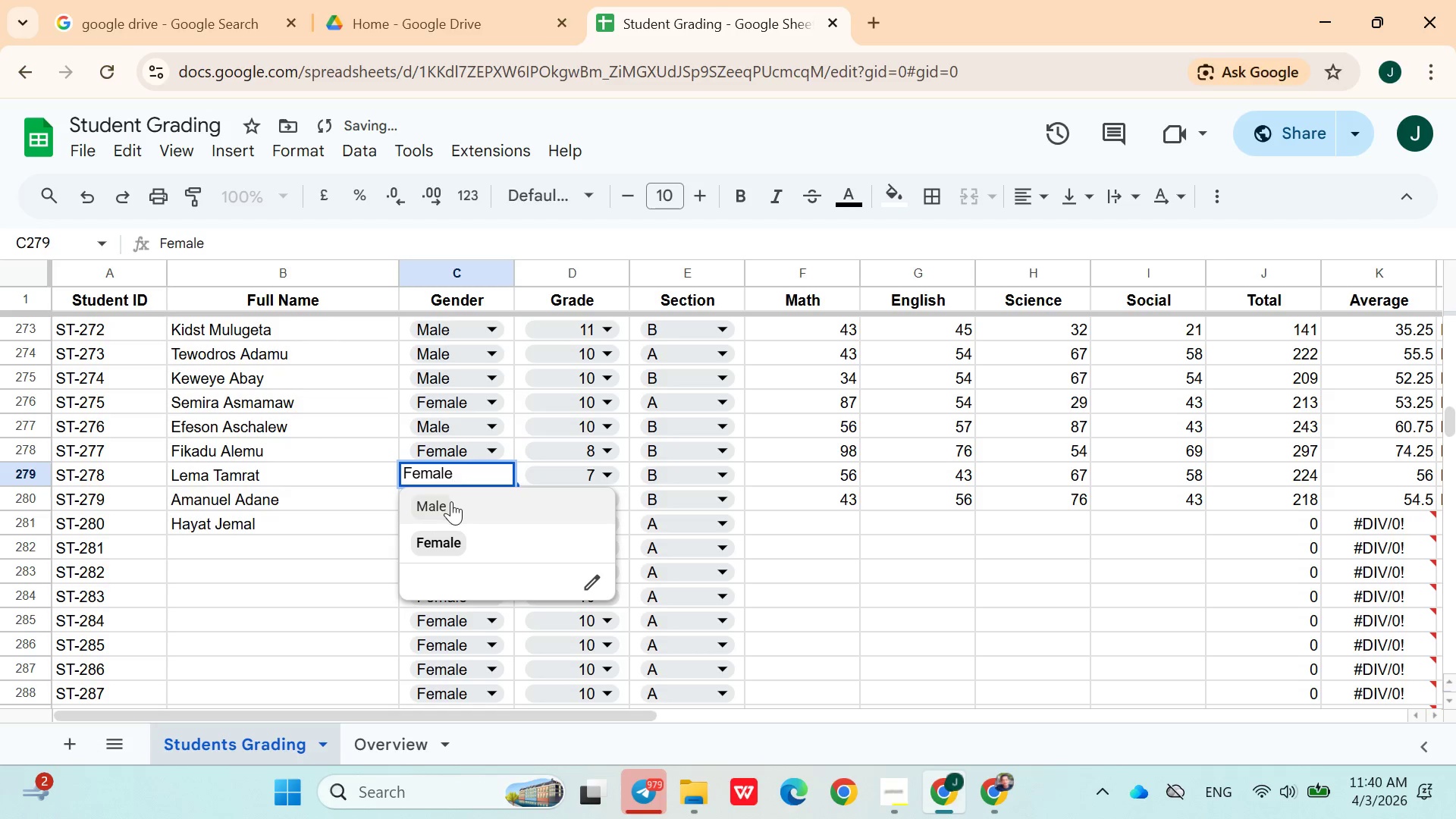 
left_click([451, 501])
 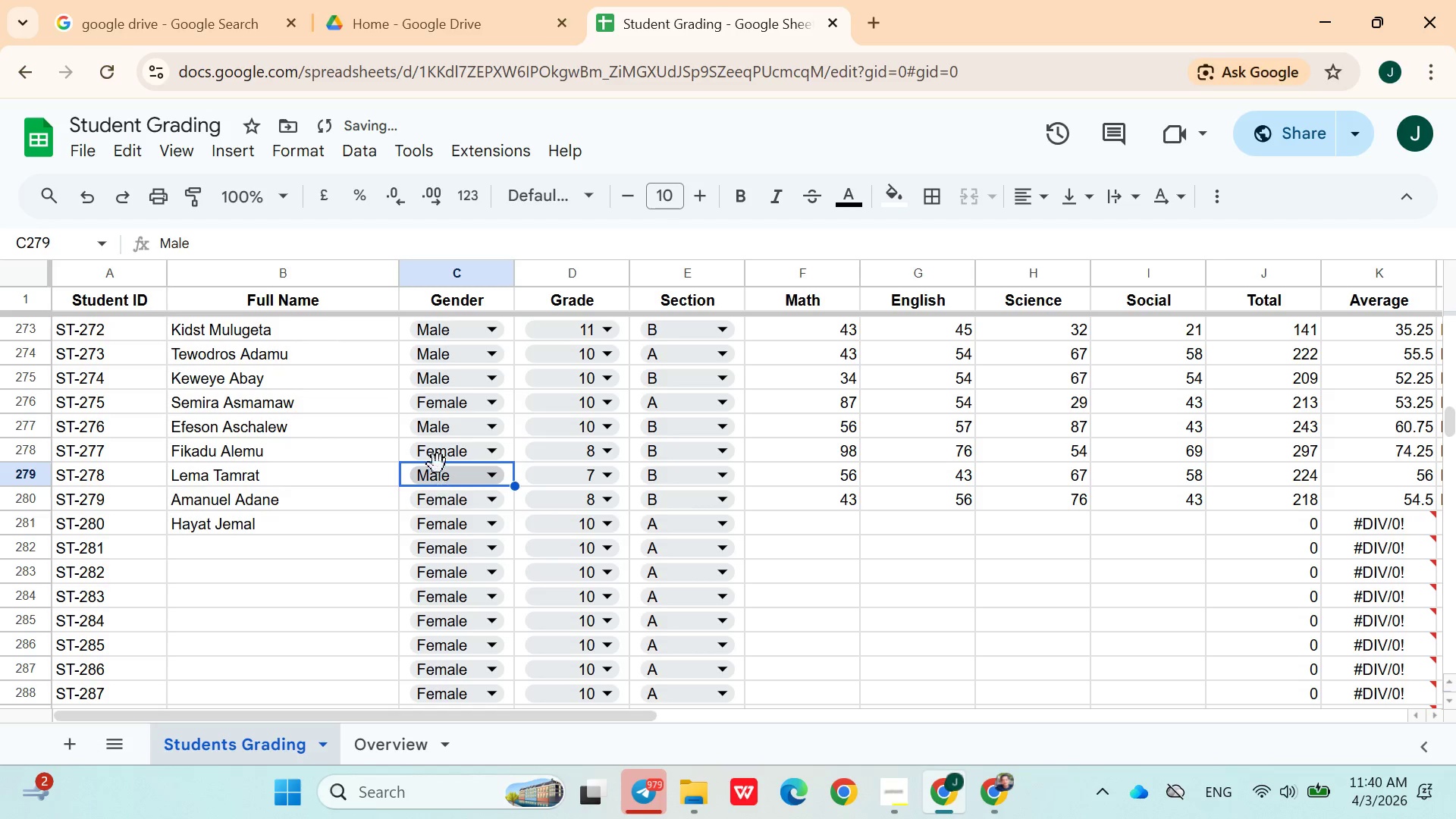 
left_click([444, 452])
 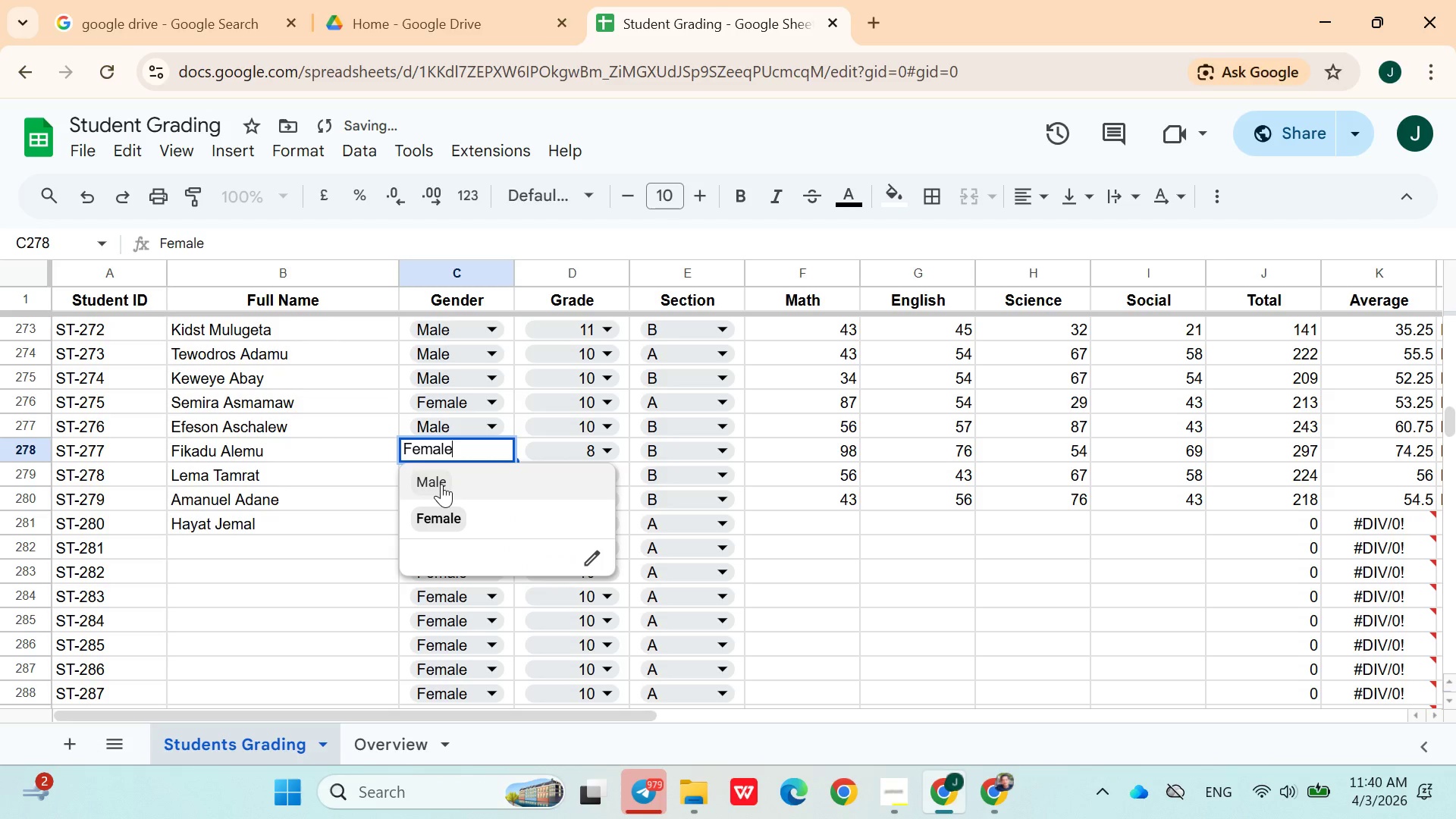 
left_click([441, 484])
 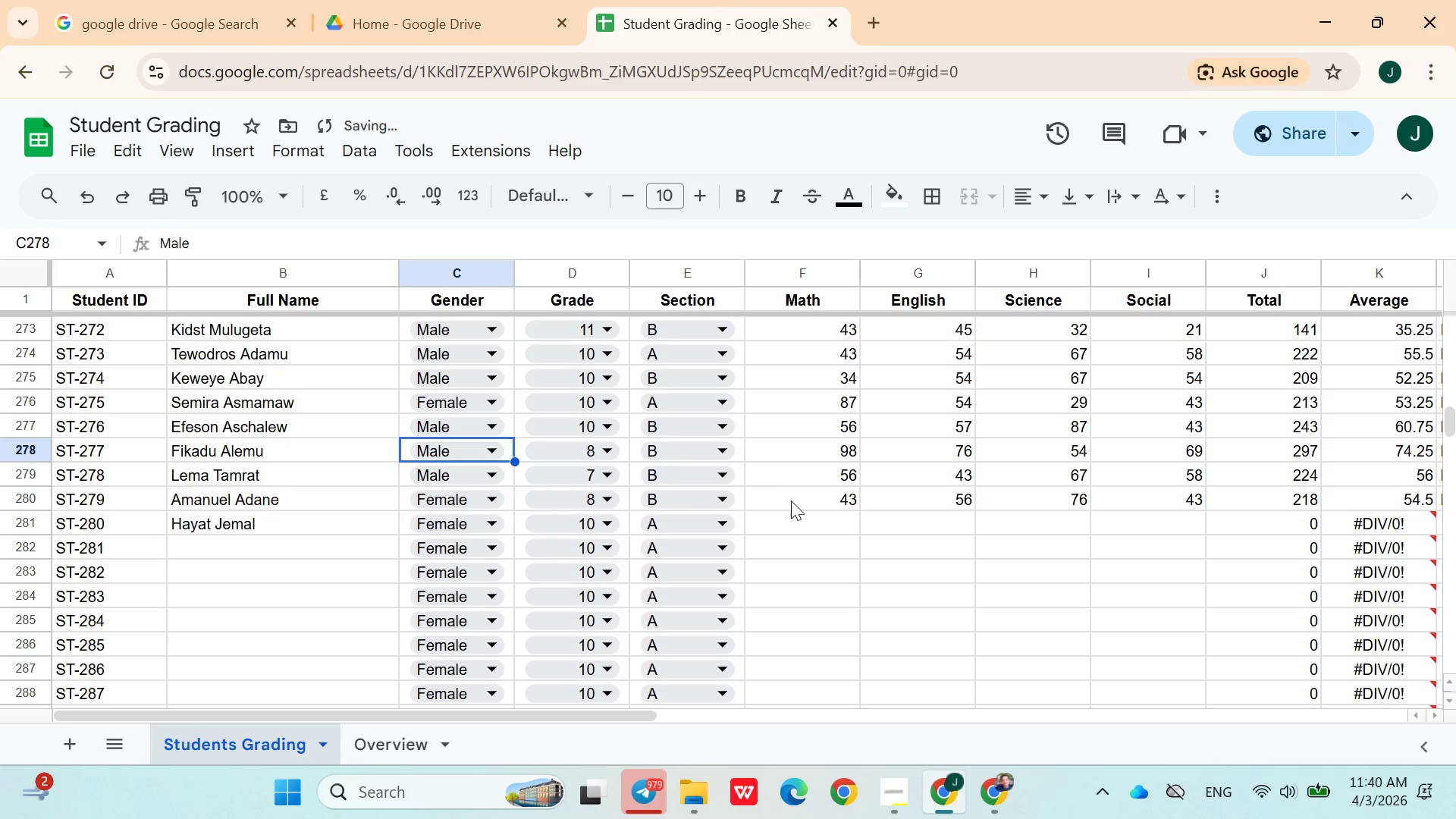 
left_click([799, 528])
 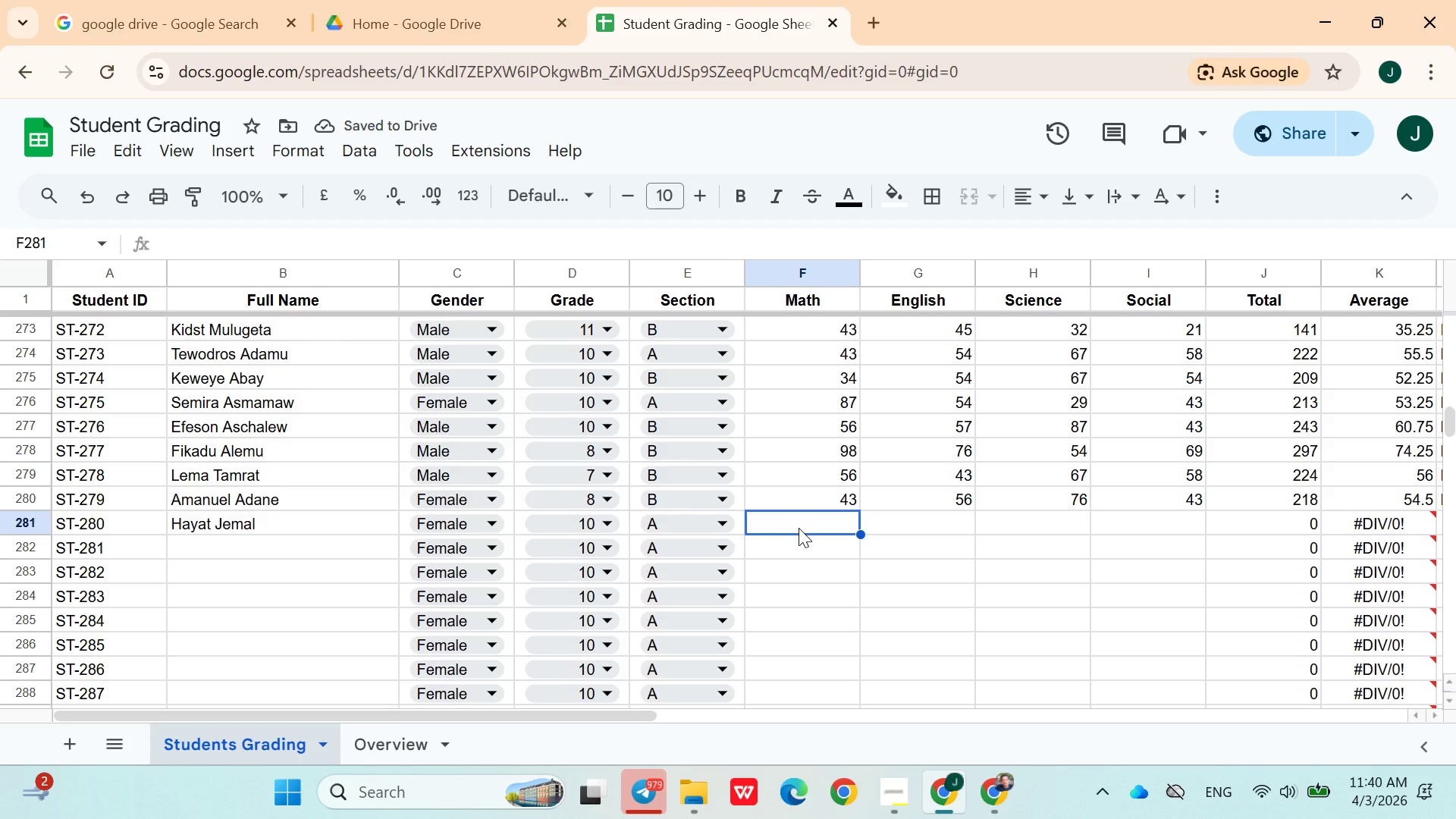 
type(32)
 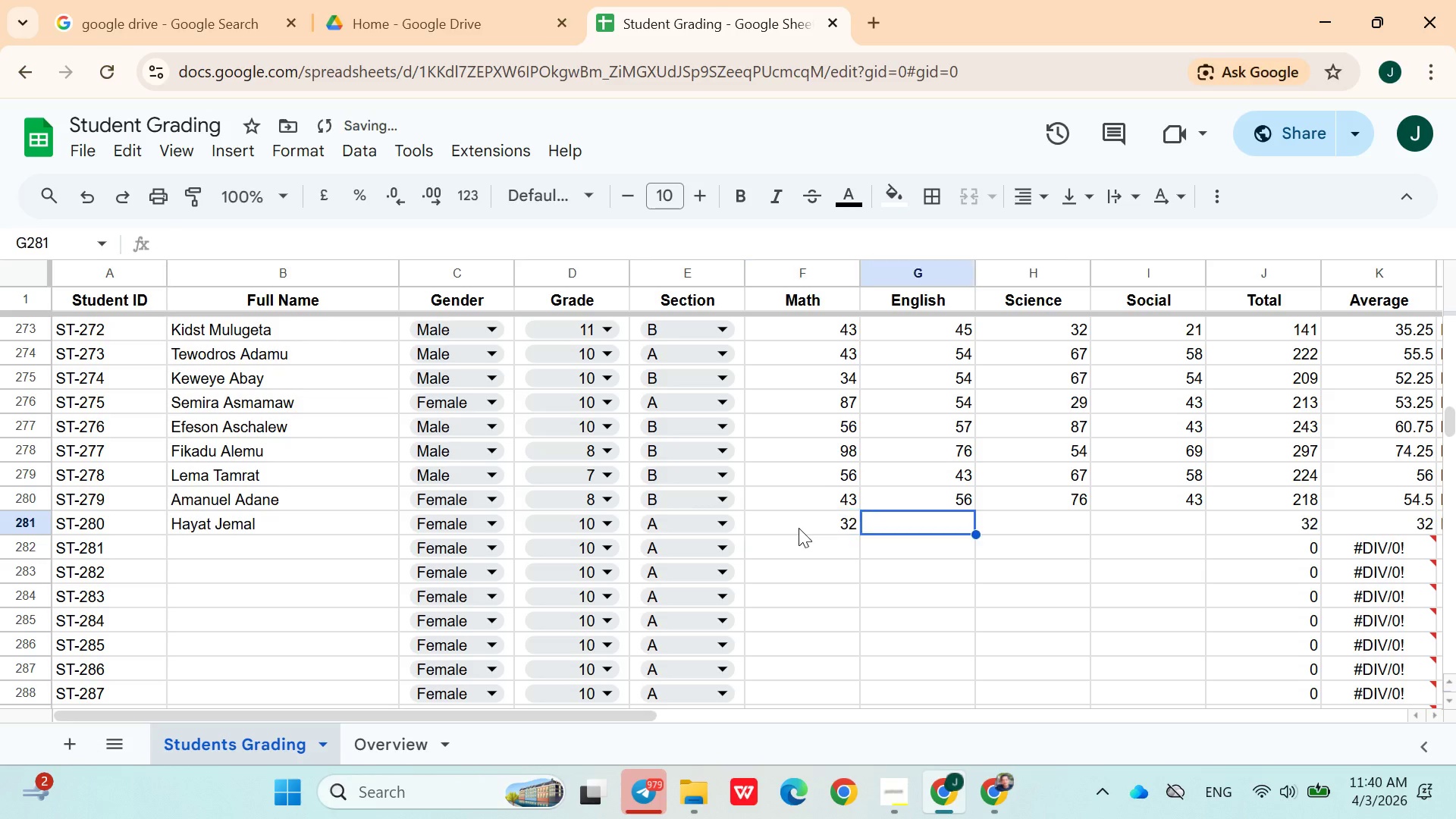 
key(ArrowRight)
 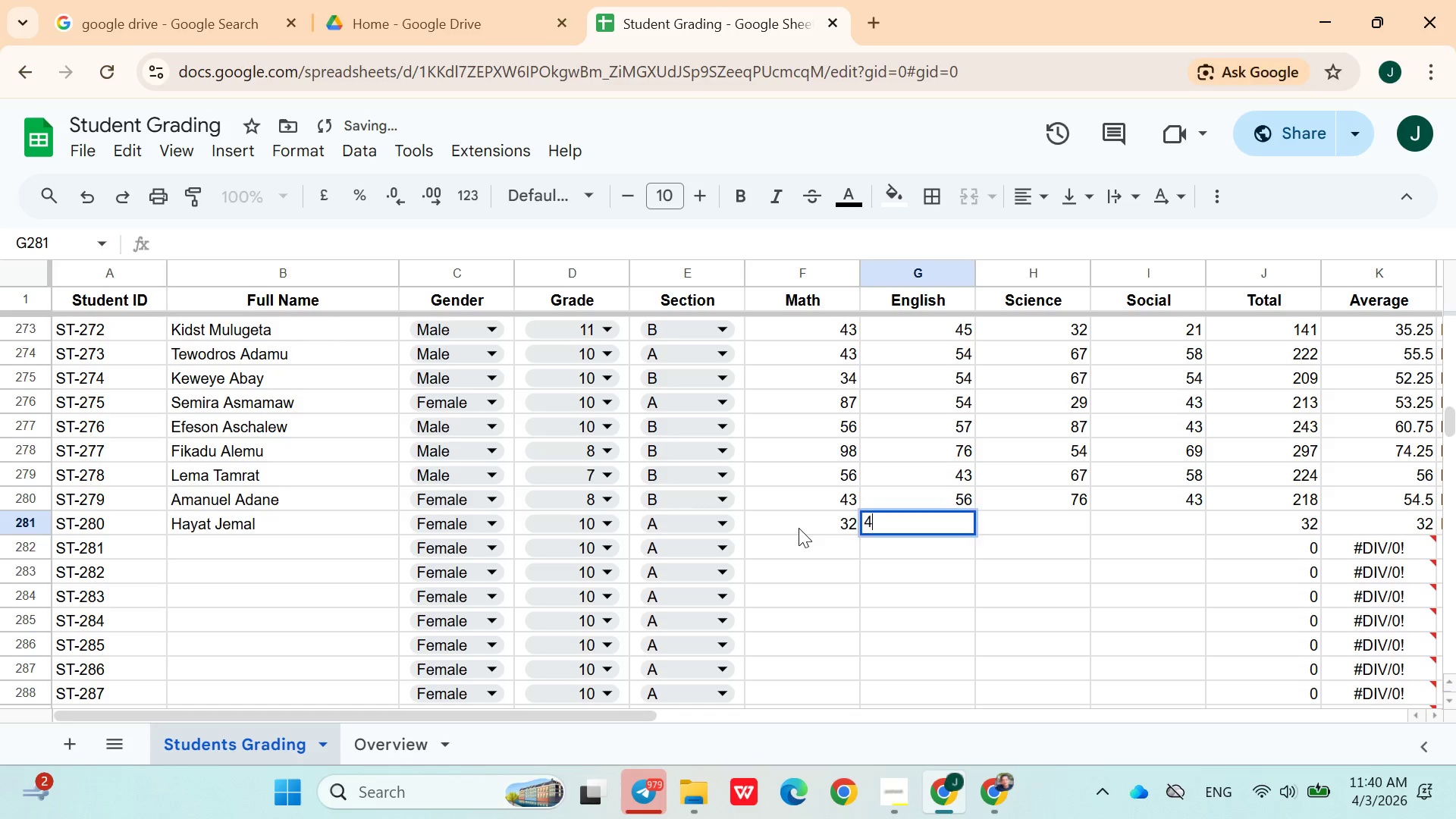 
type(45)
 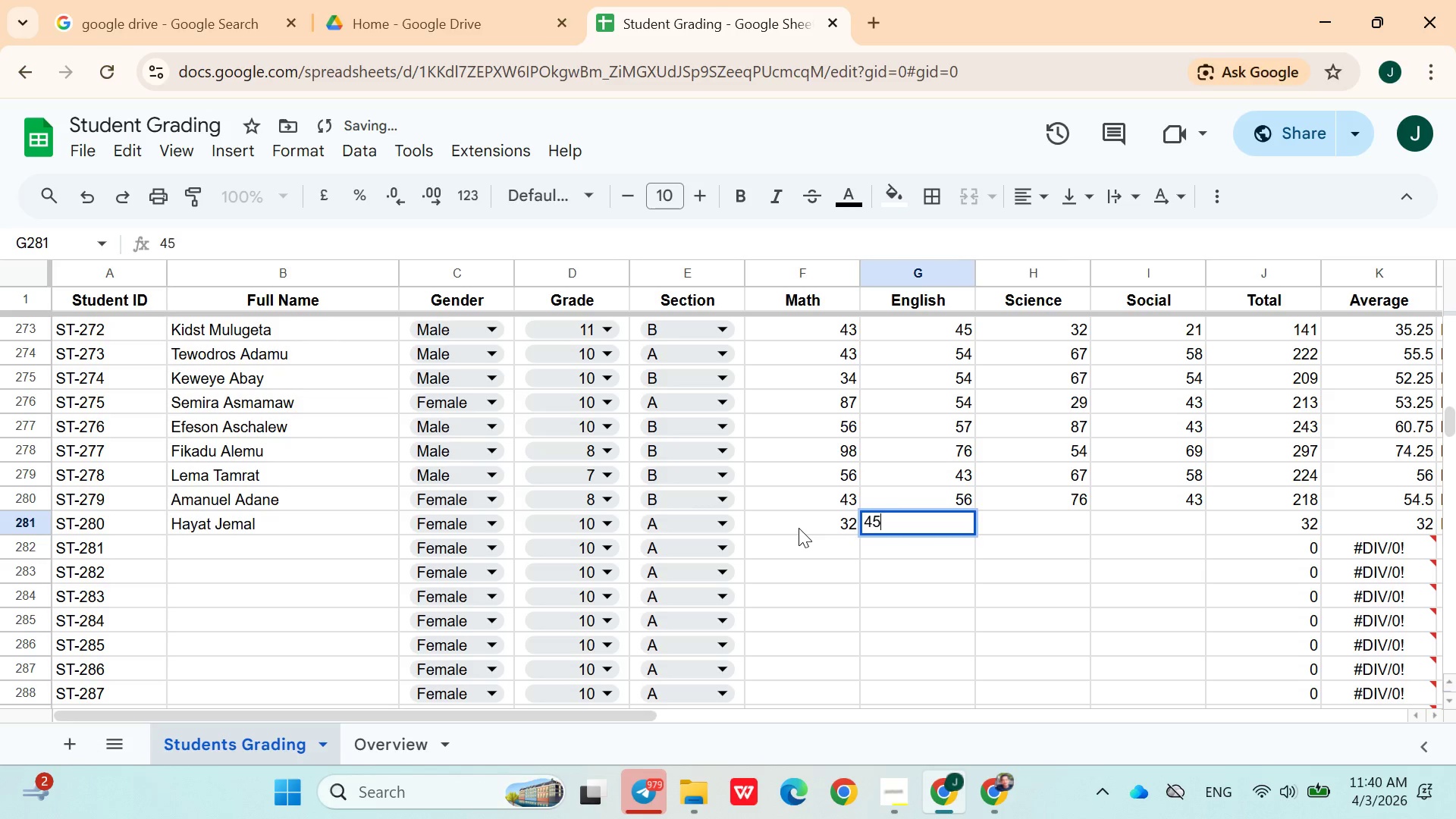 
key(ArrowRight)
 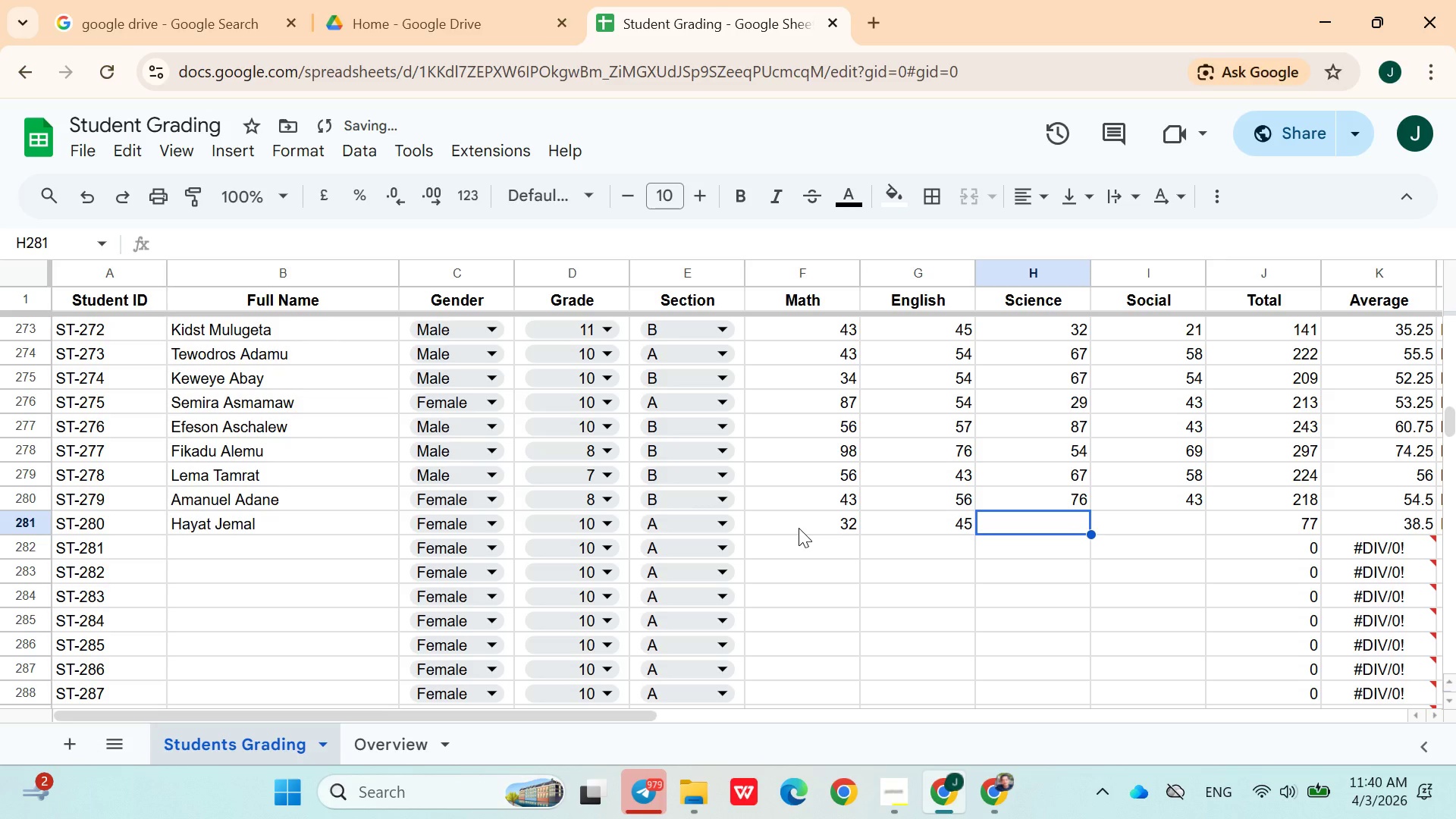 
type(67)
 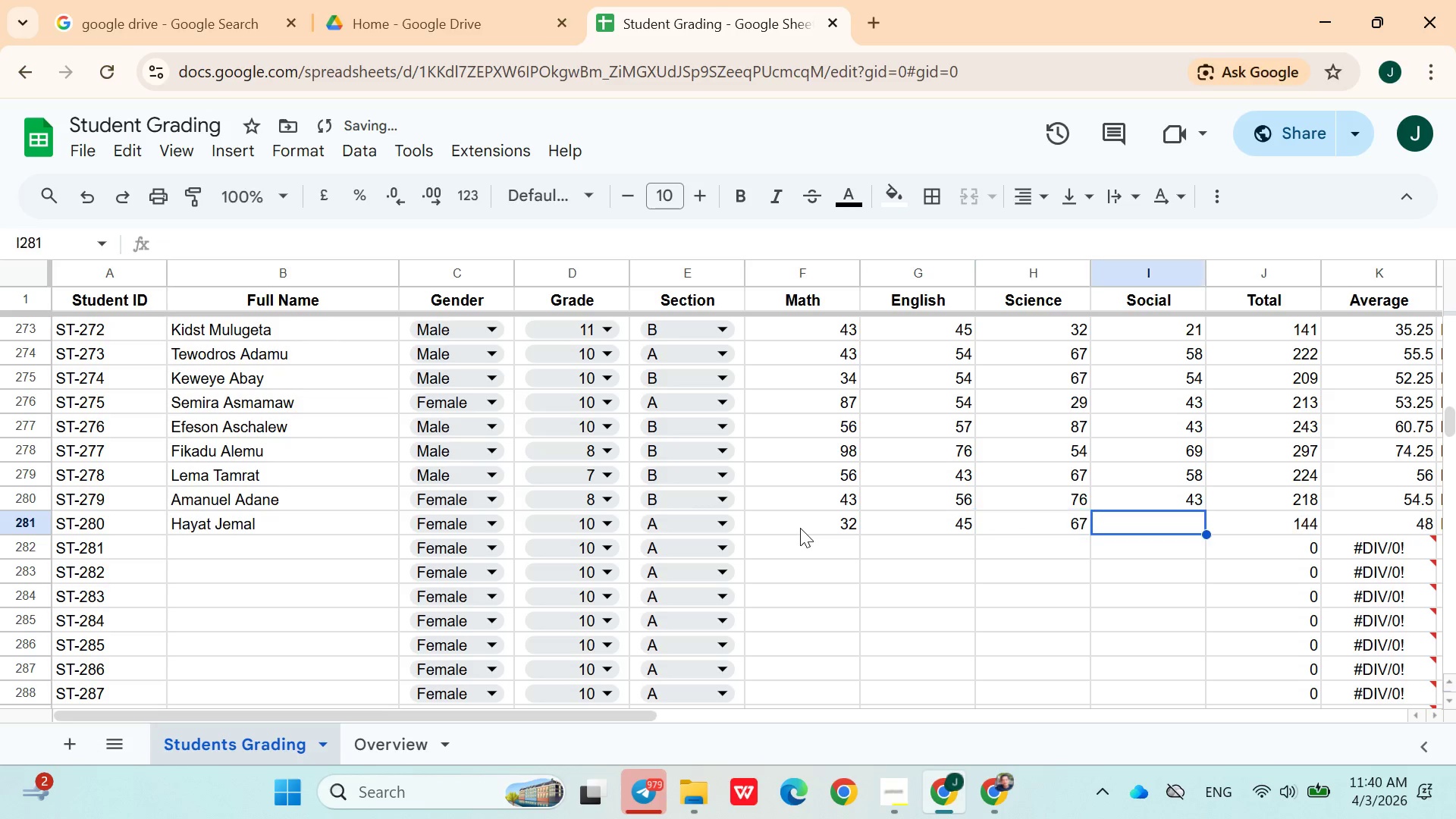 
key(ArrowRight)
 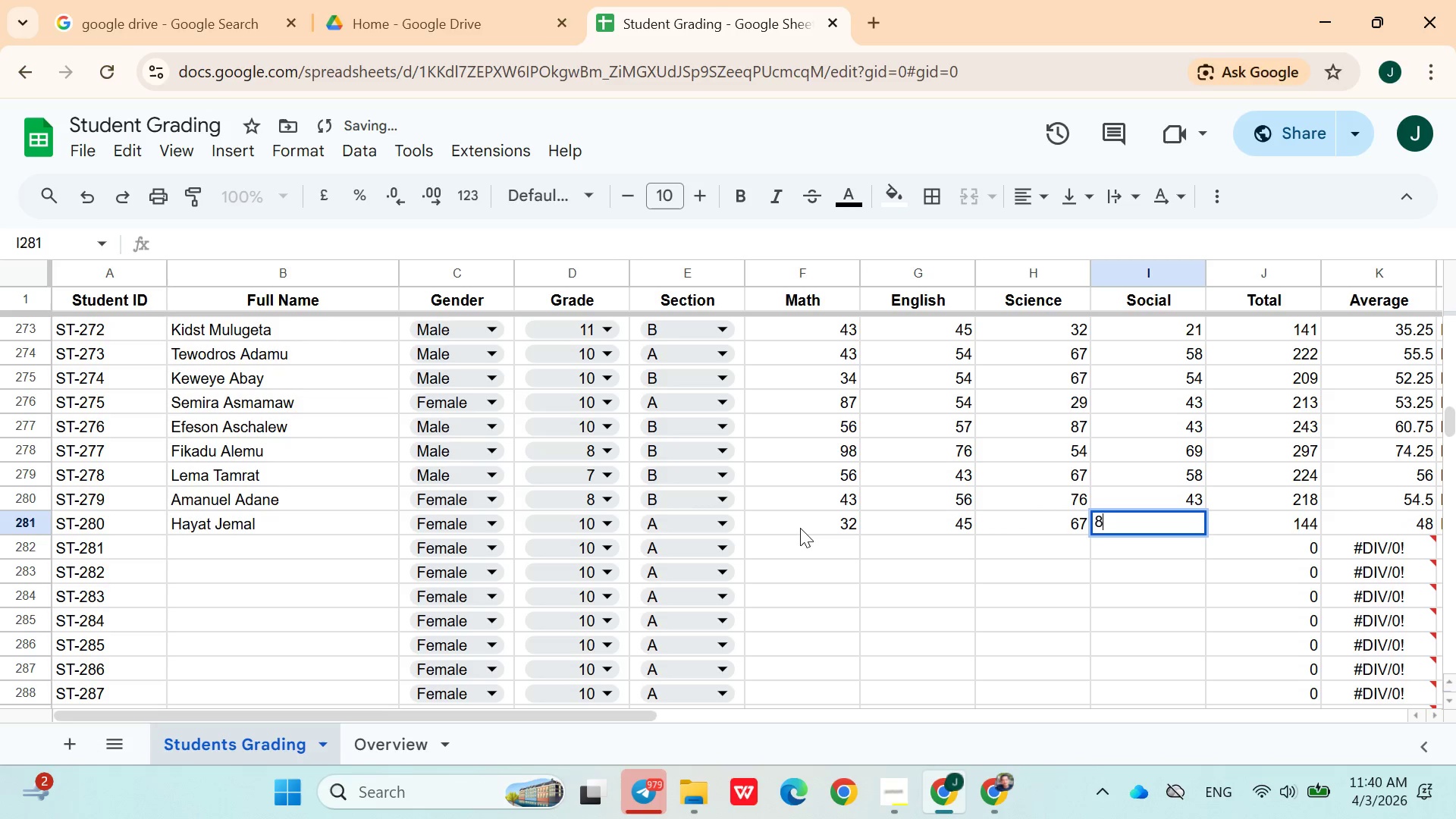 
type(89)
 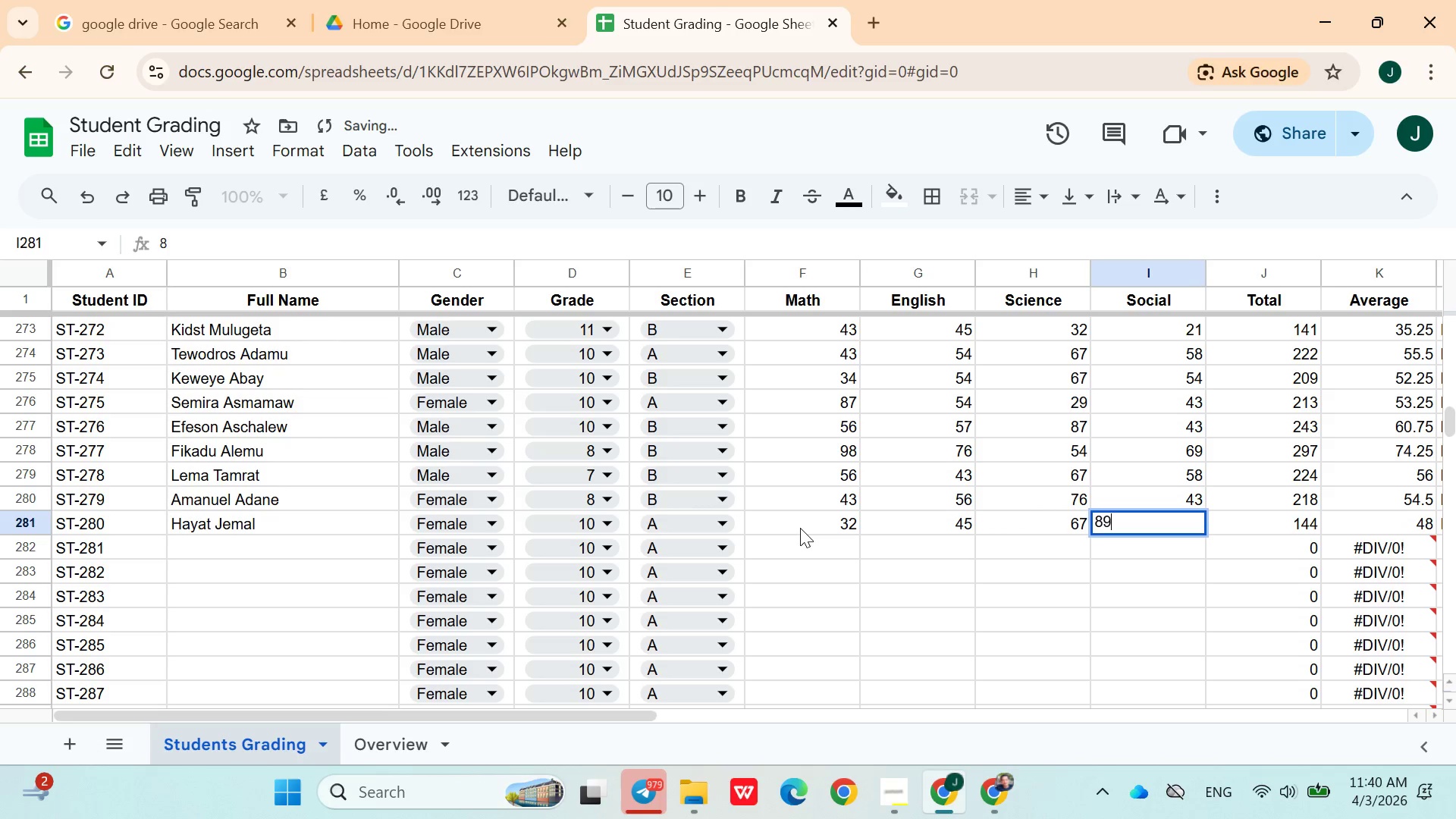 
key(ArrowRight)
 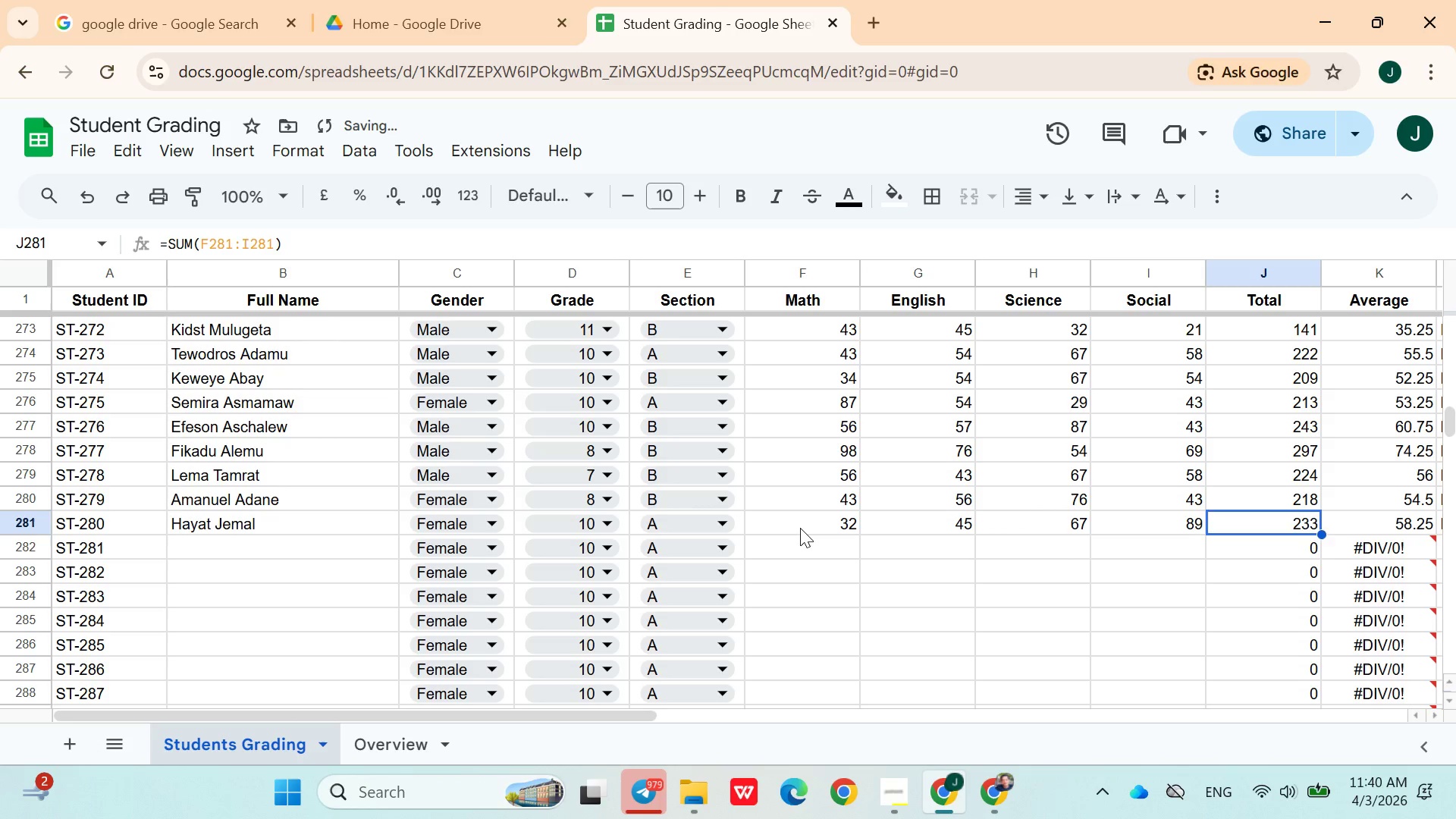 
key(ArrowDown)
 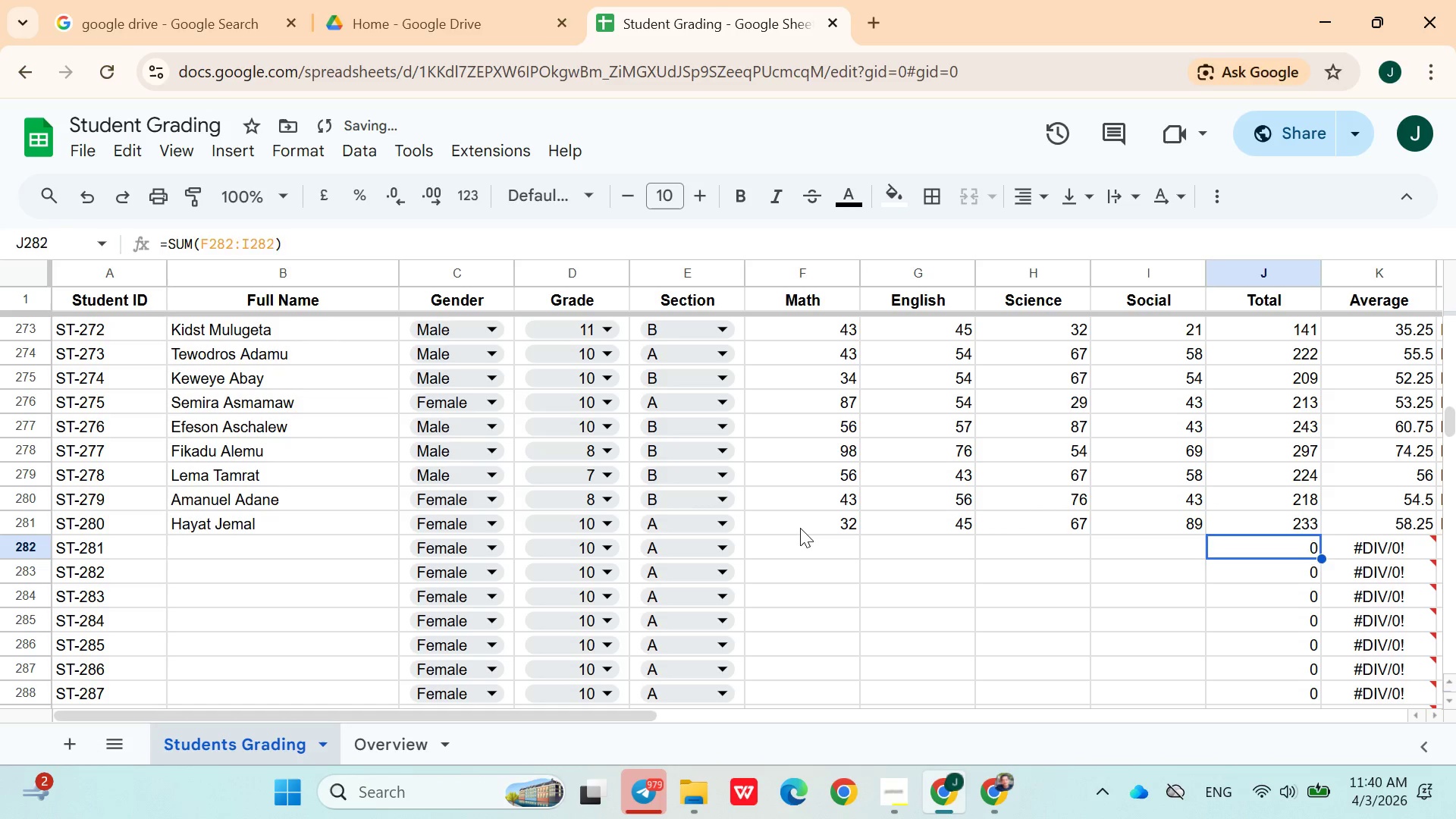 
hold_key(key=ArrowLeft, duration=1.03)
 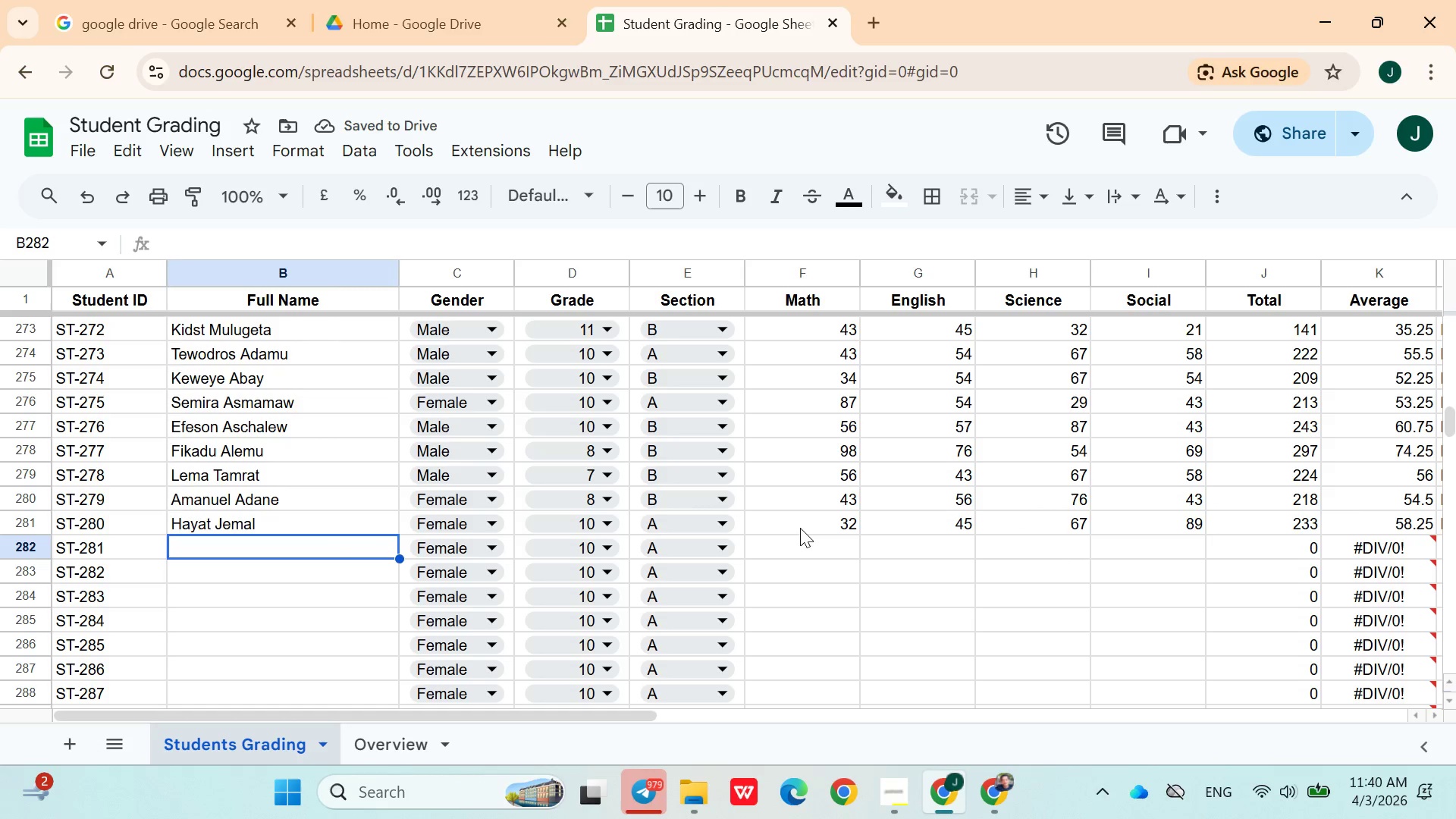 
key(ArrowRight)
 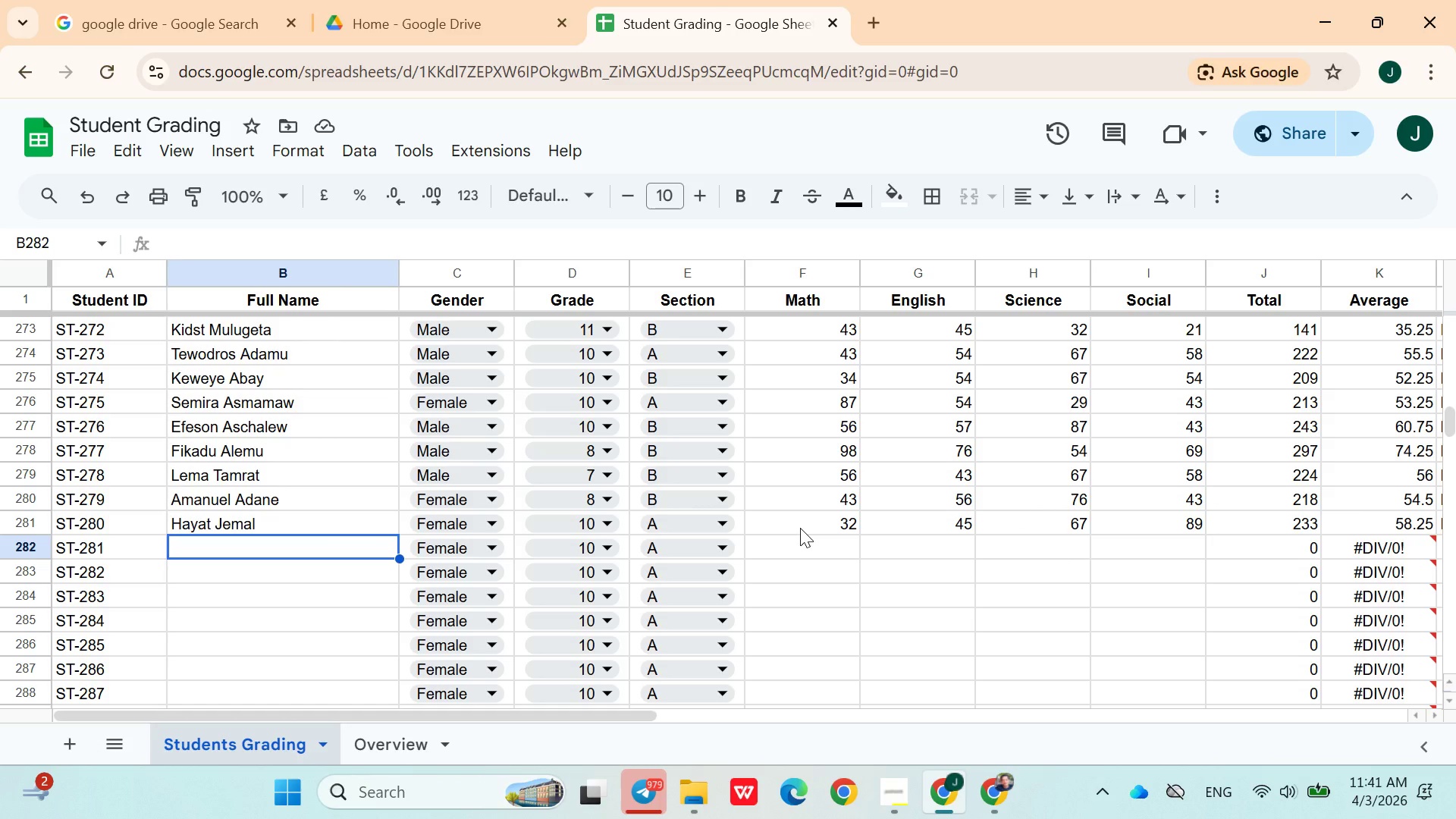 
wait(14.23)
 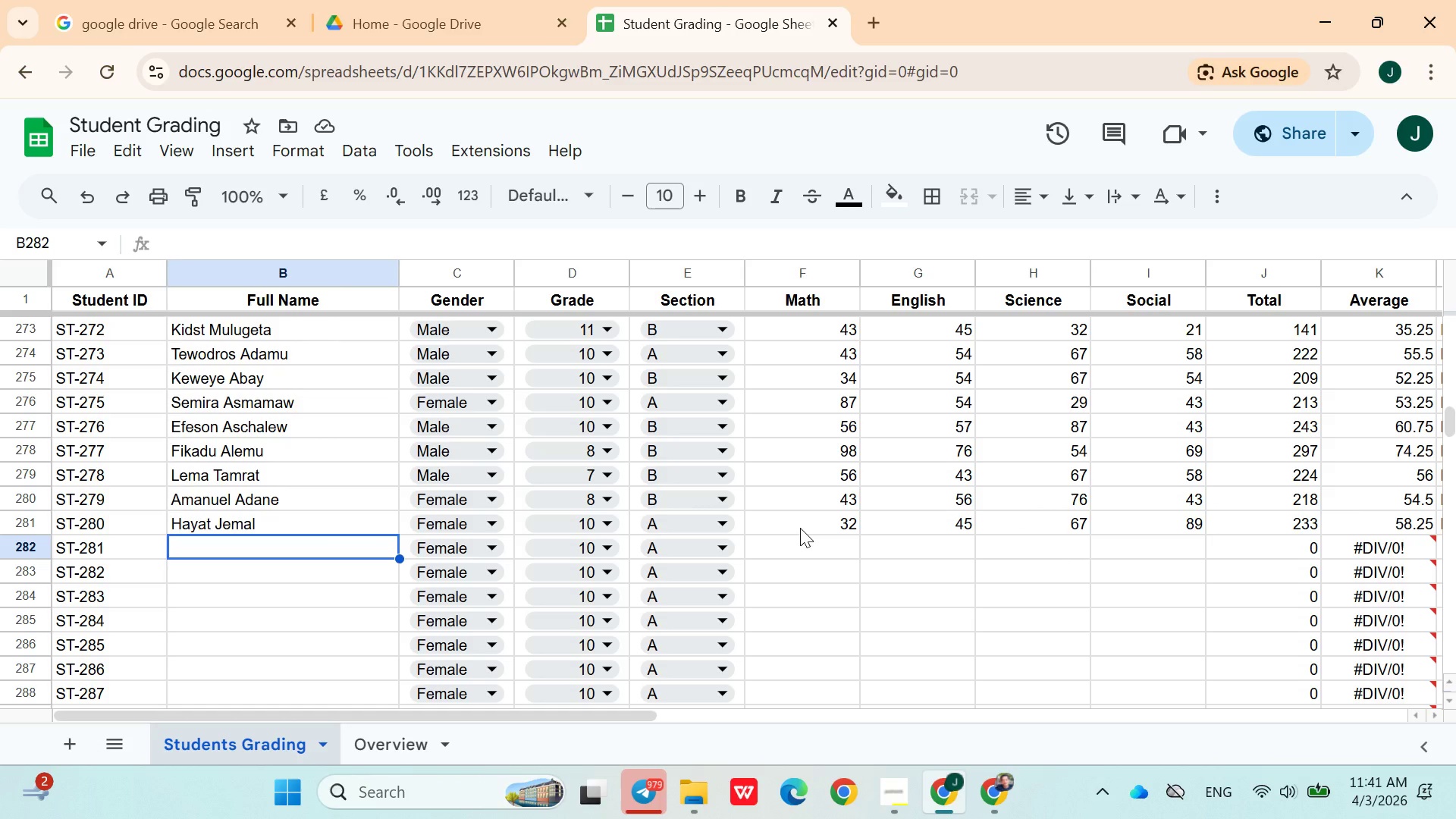 
type(Fatuma Moall)
 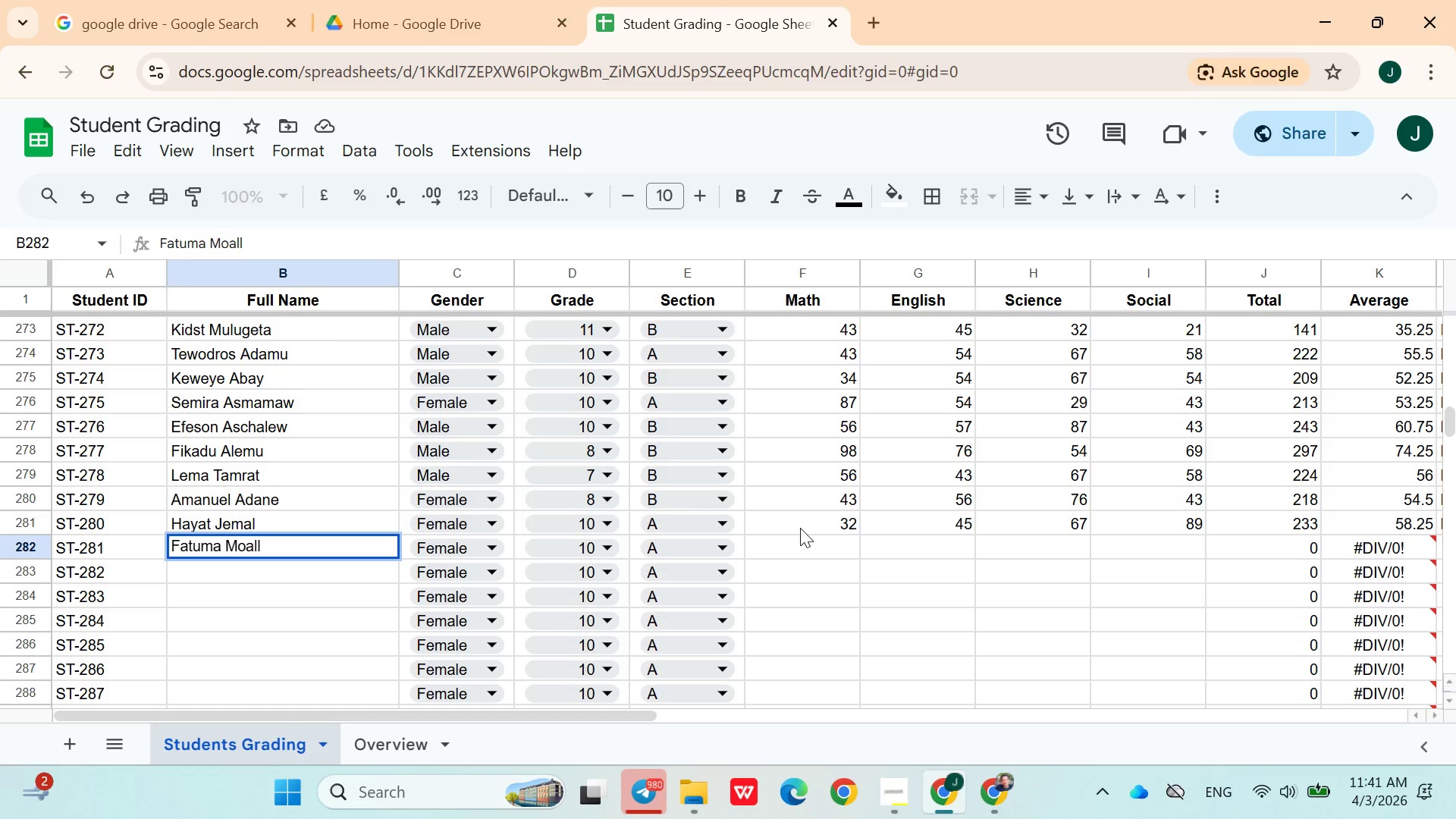 
left_click([482, 552])
 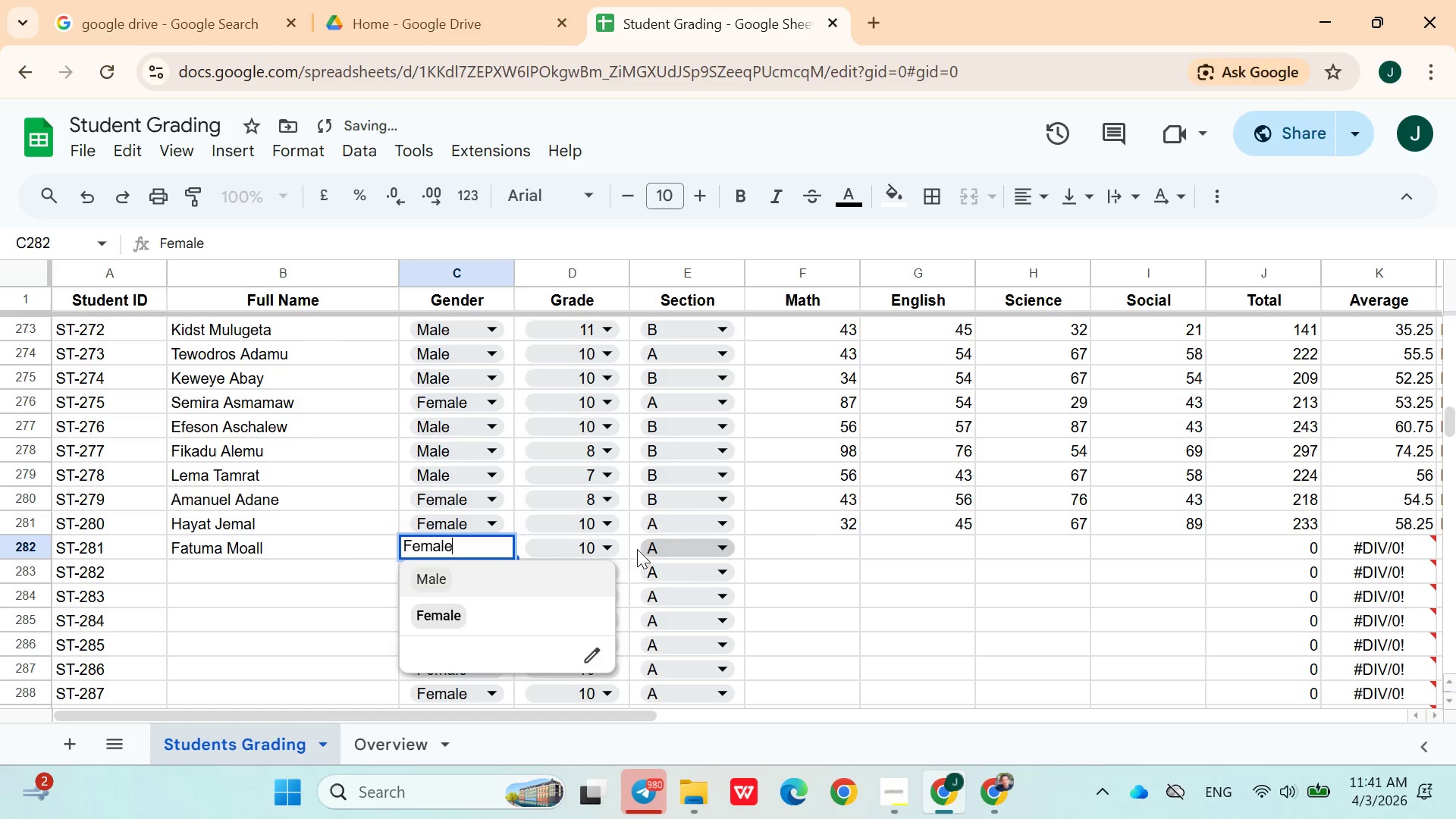 
left_click([613, 549])
 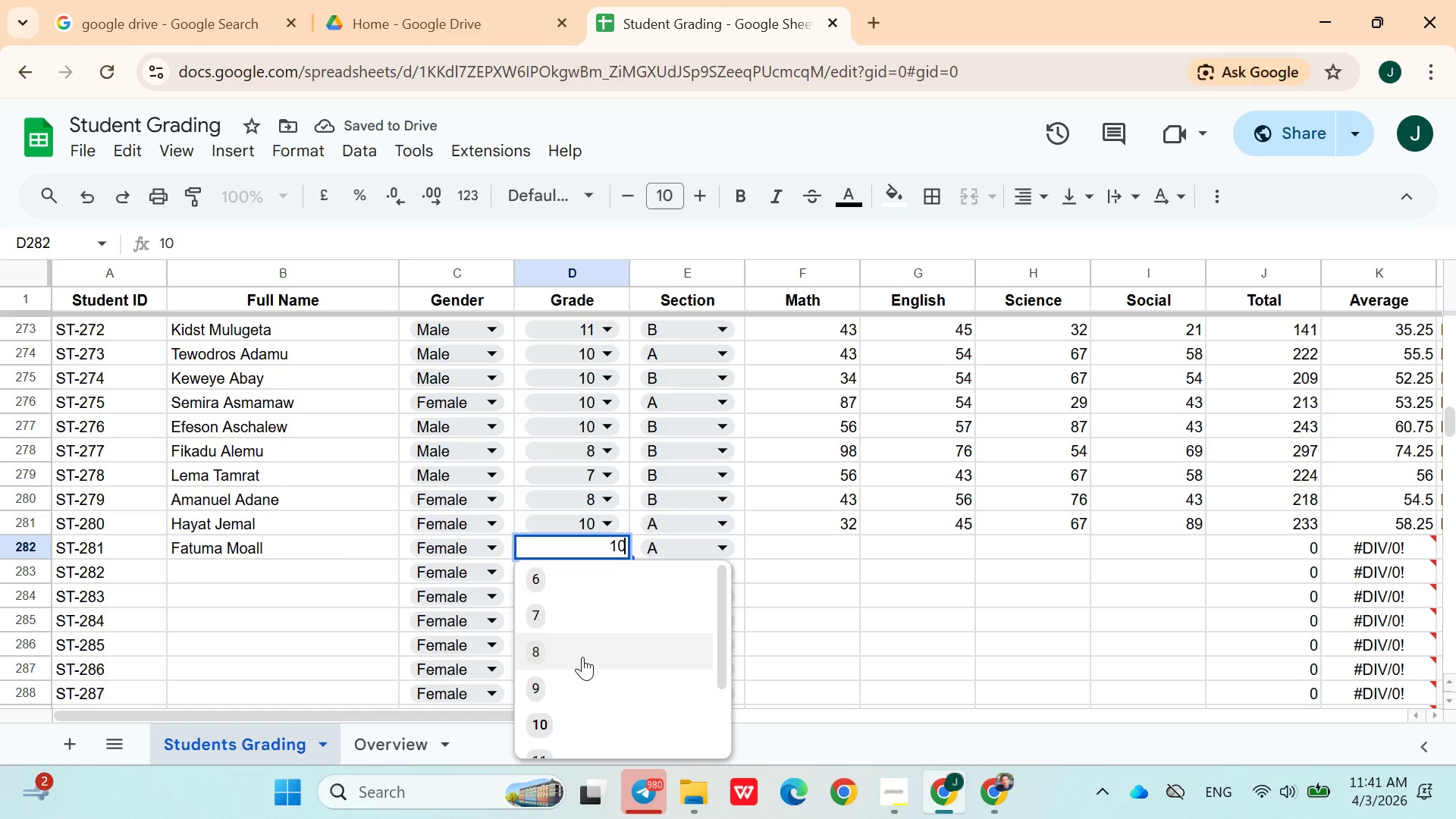 
left_click([582, 657])
 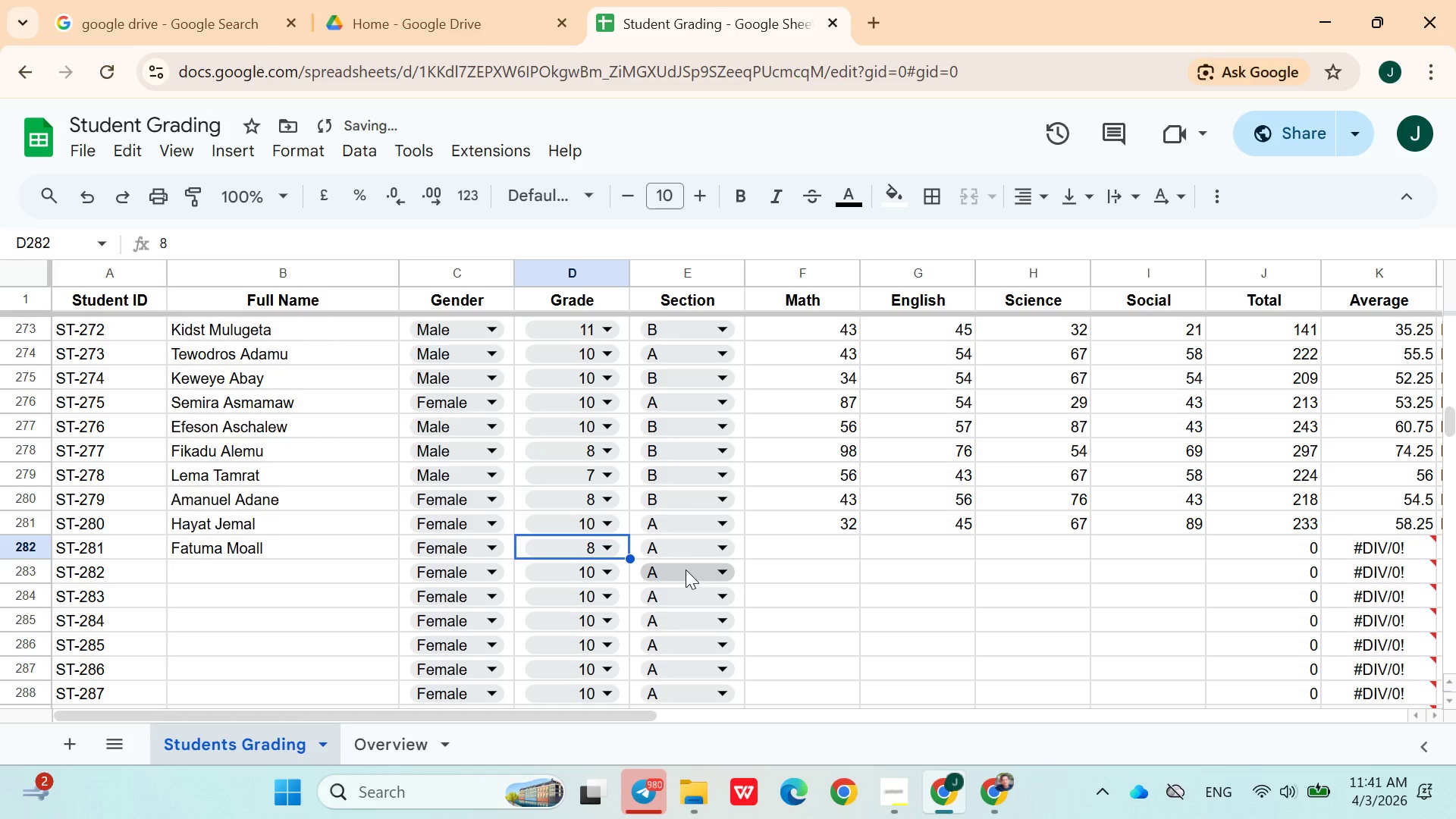 
left_click([686, 560])
 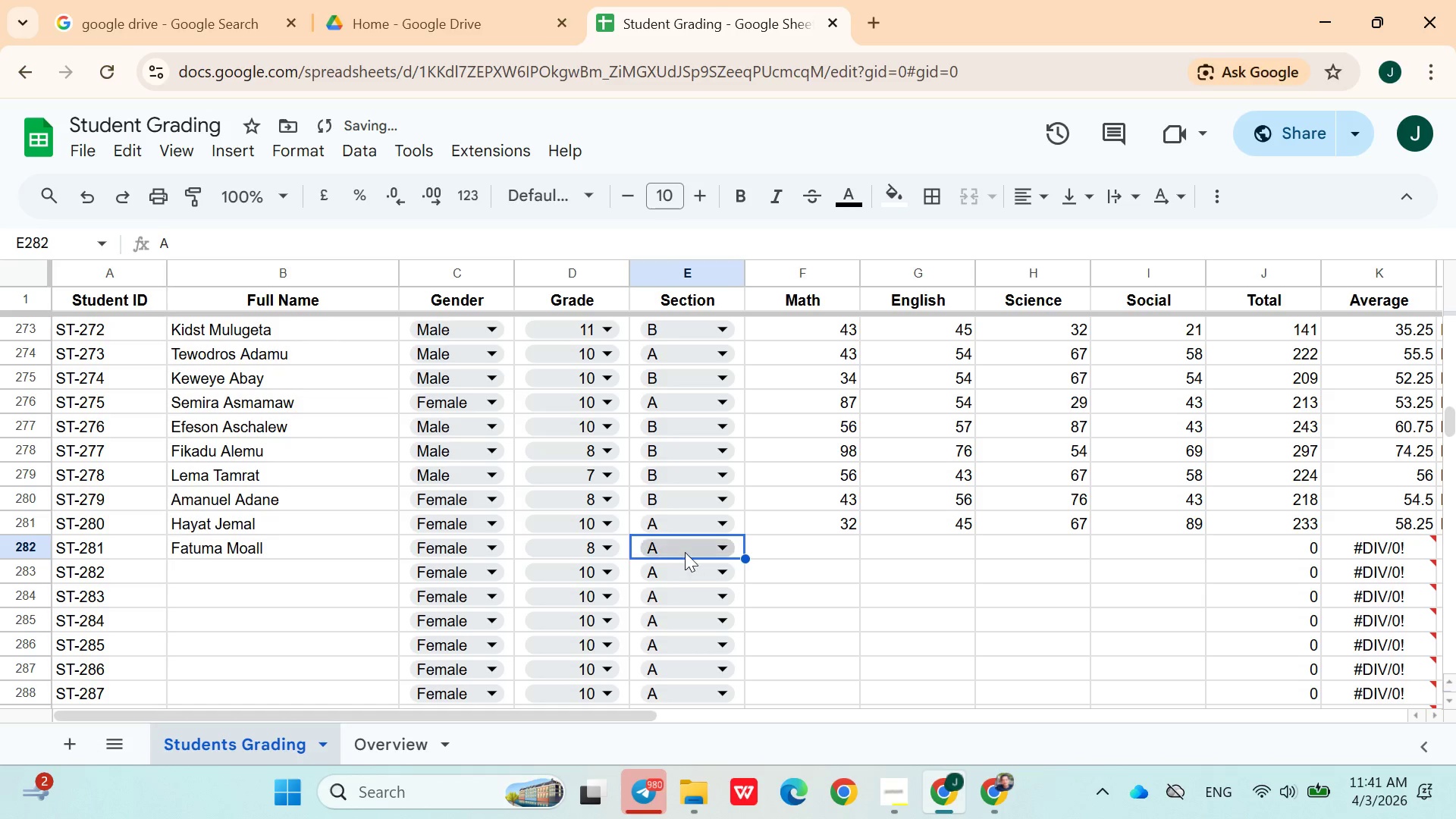 
left_click([684, 552])
 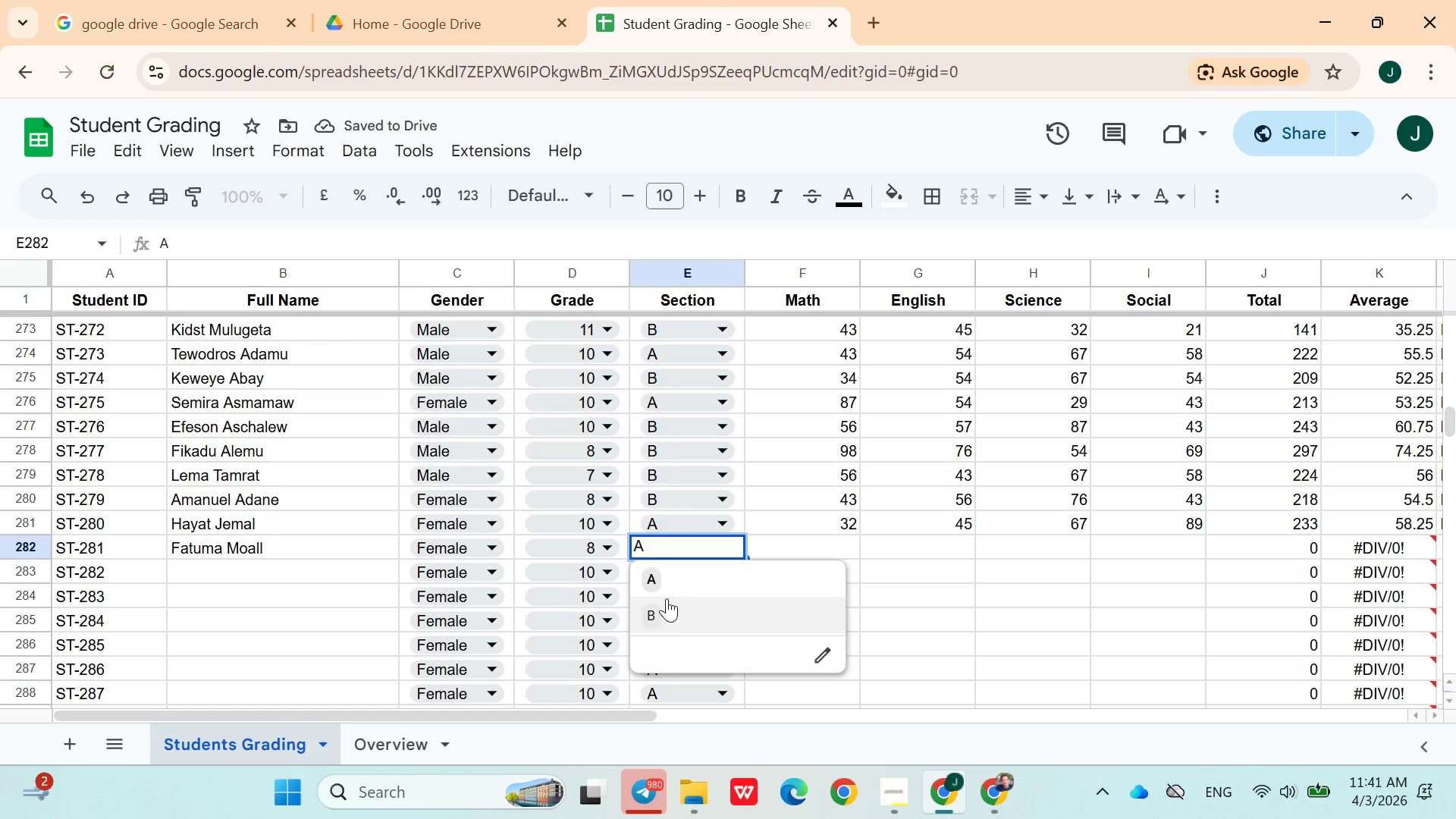 
left_click([665, 611])
 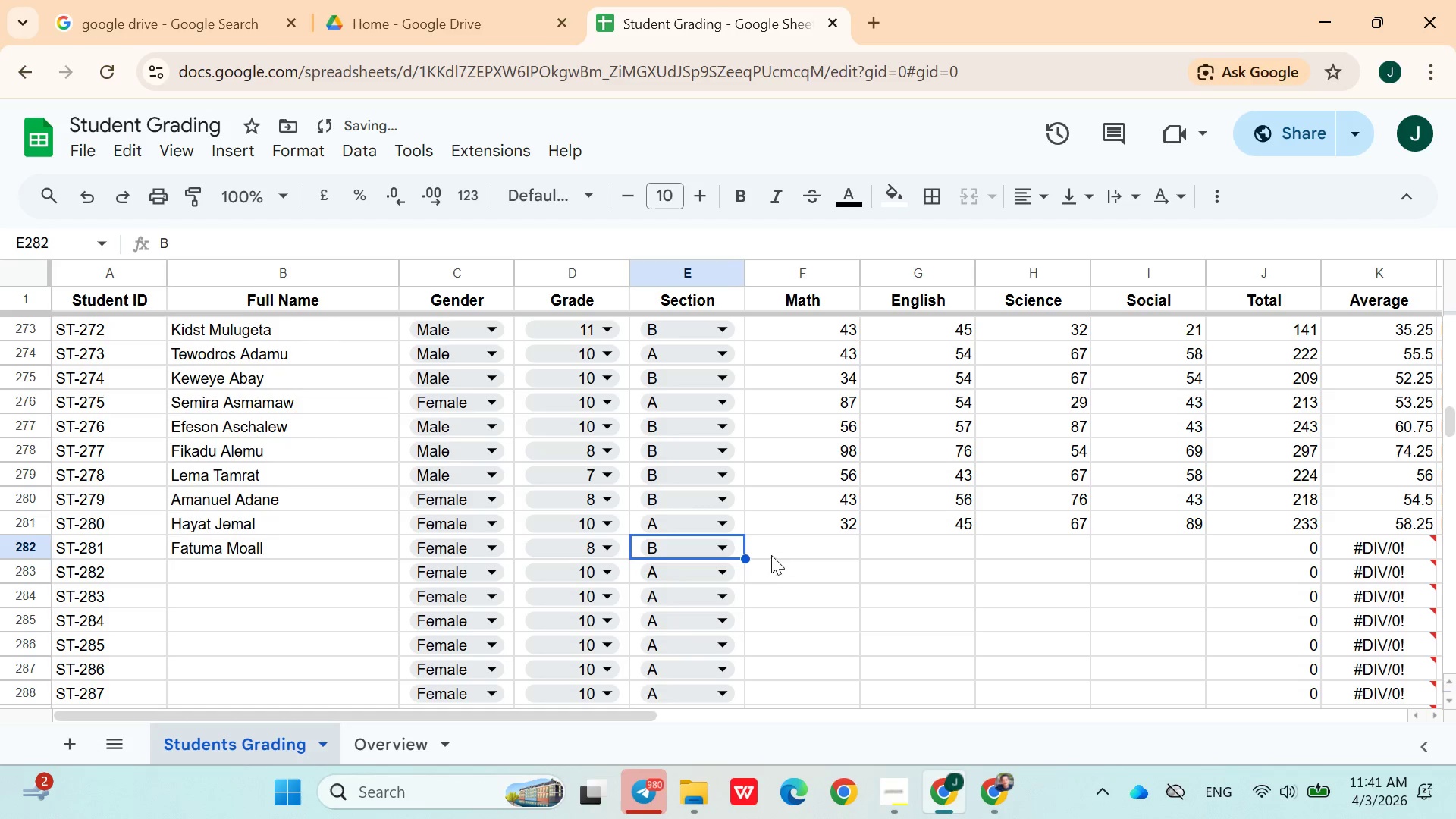 
left_click([774, 552])
 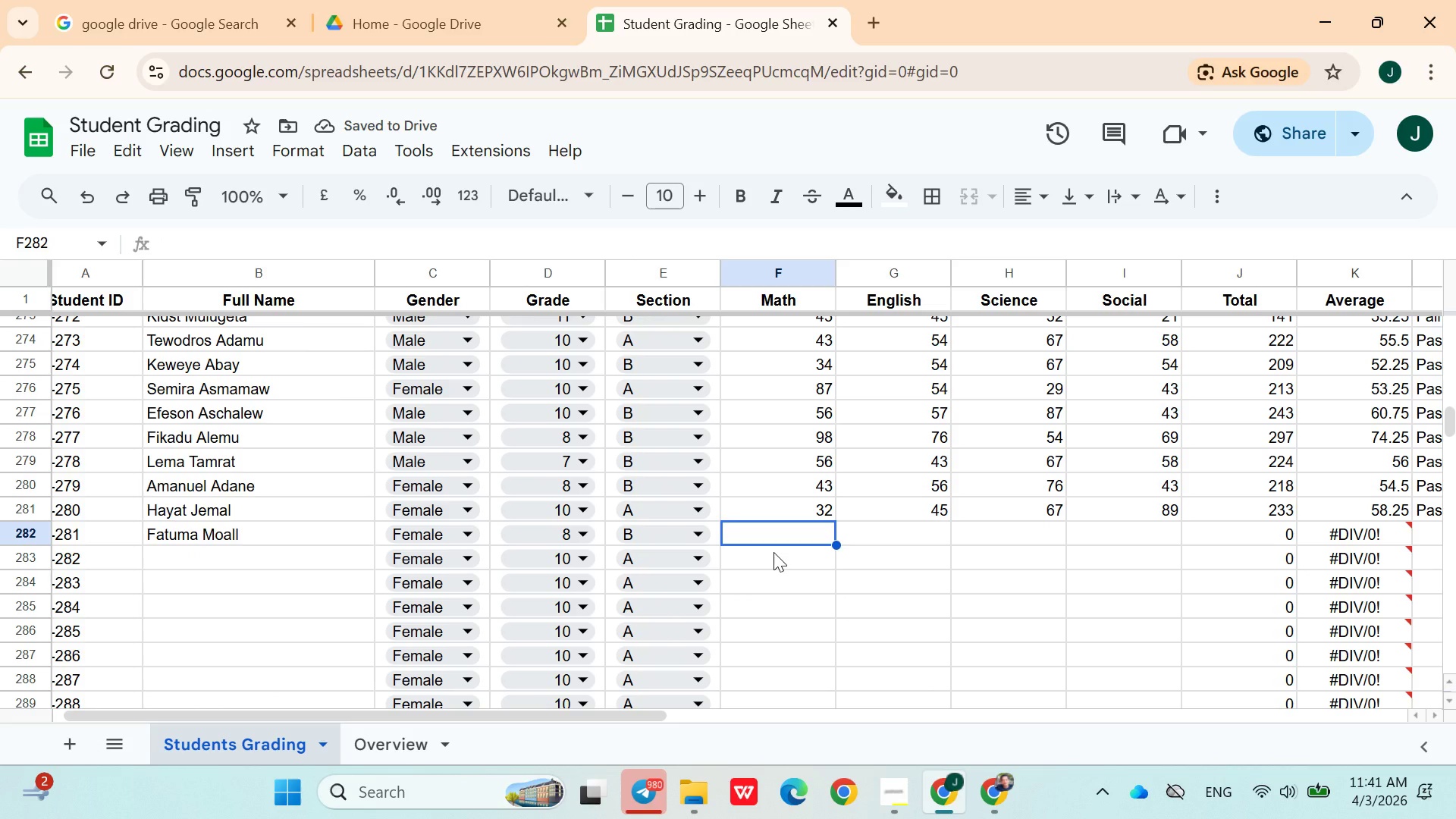 
type(98)
 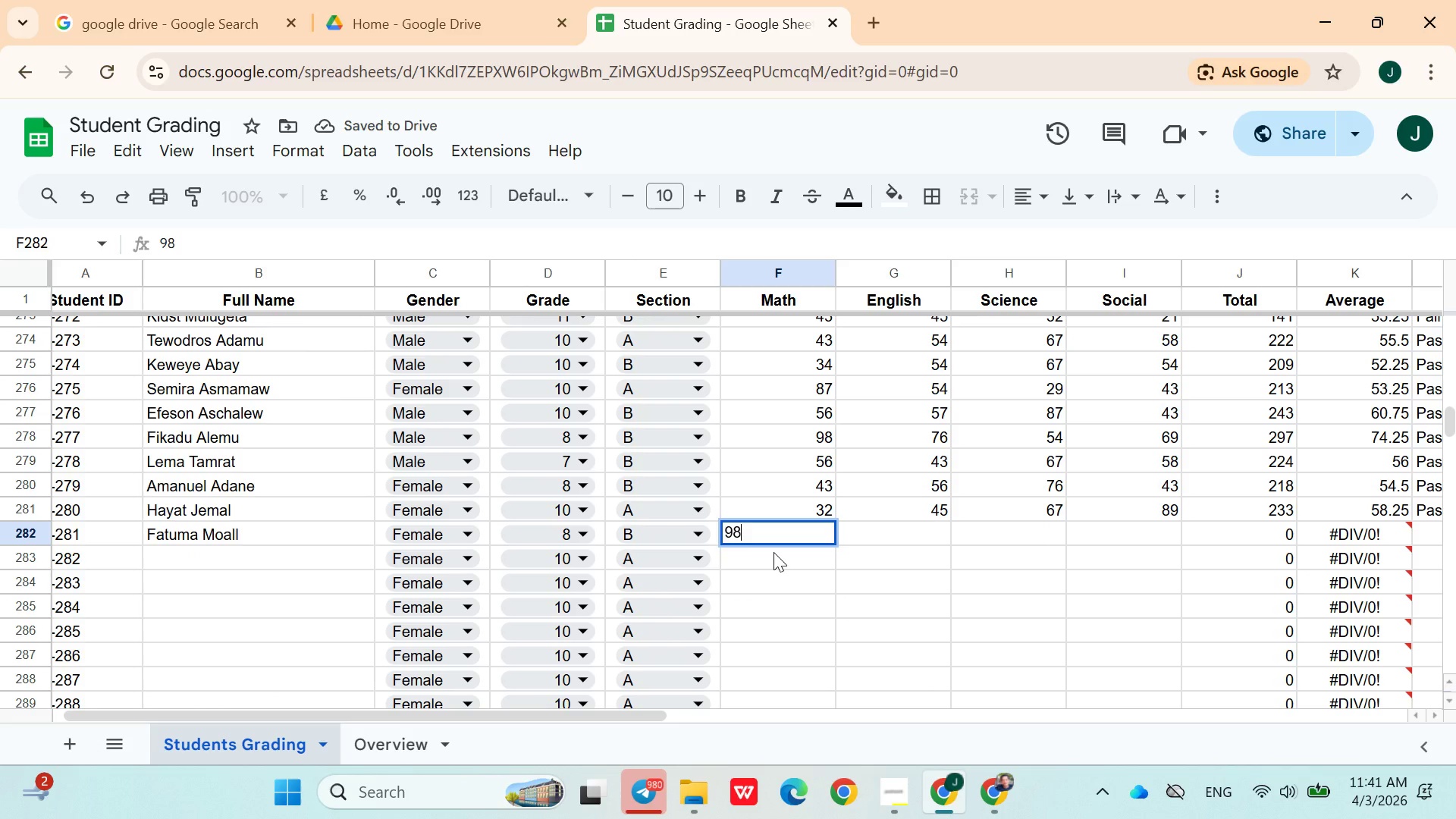 
key(ArrowRight)
 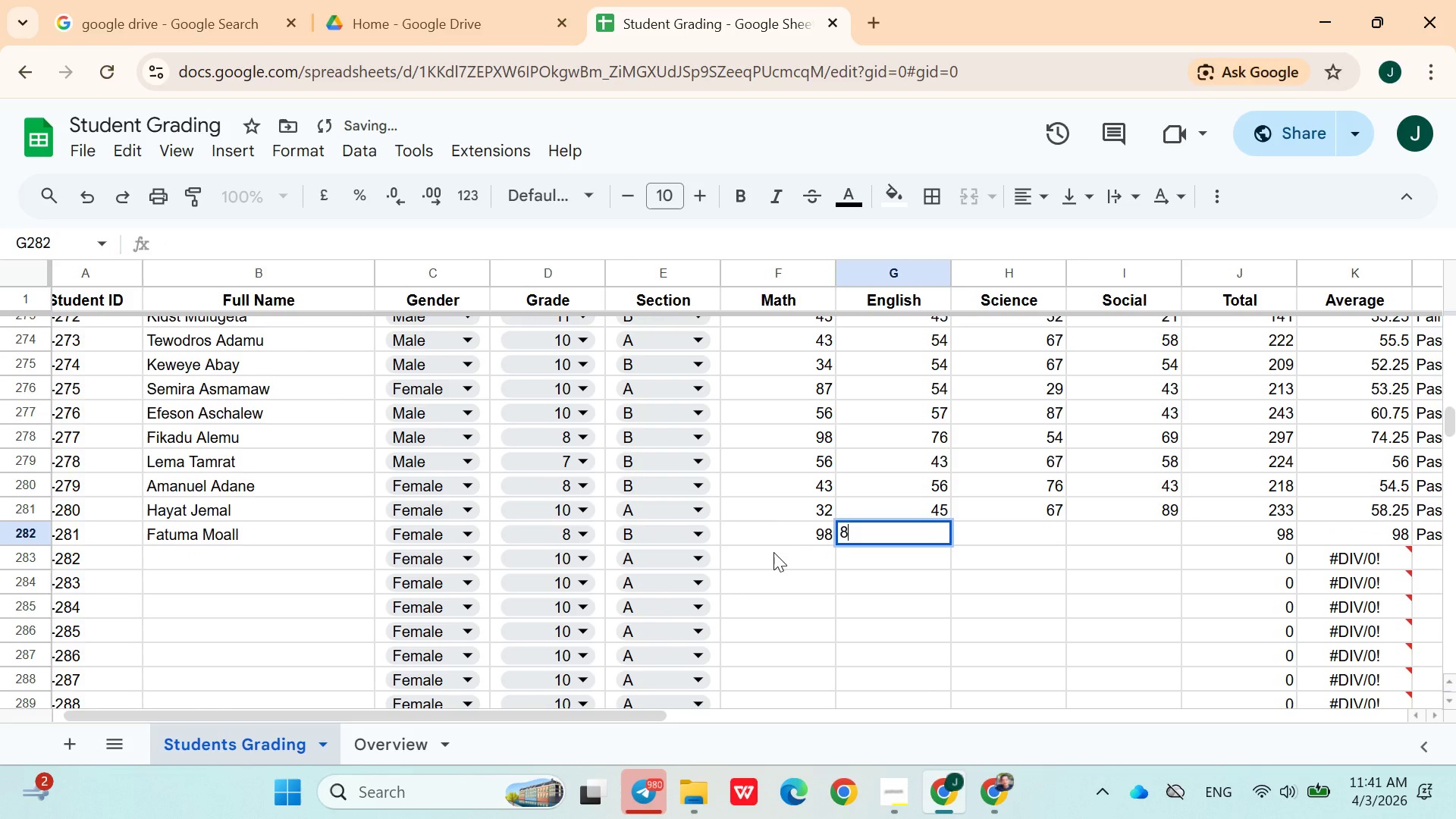 
type(89)
 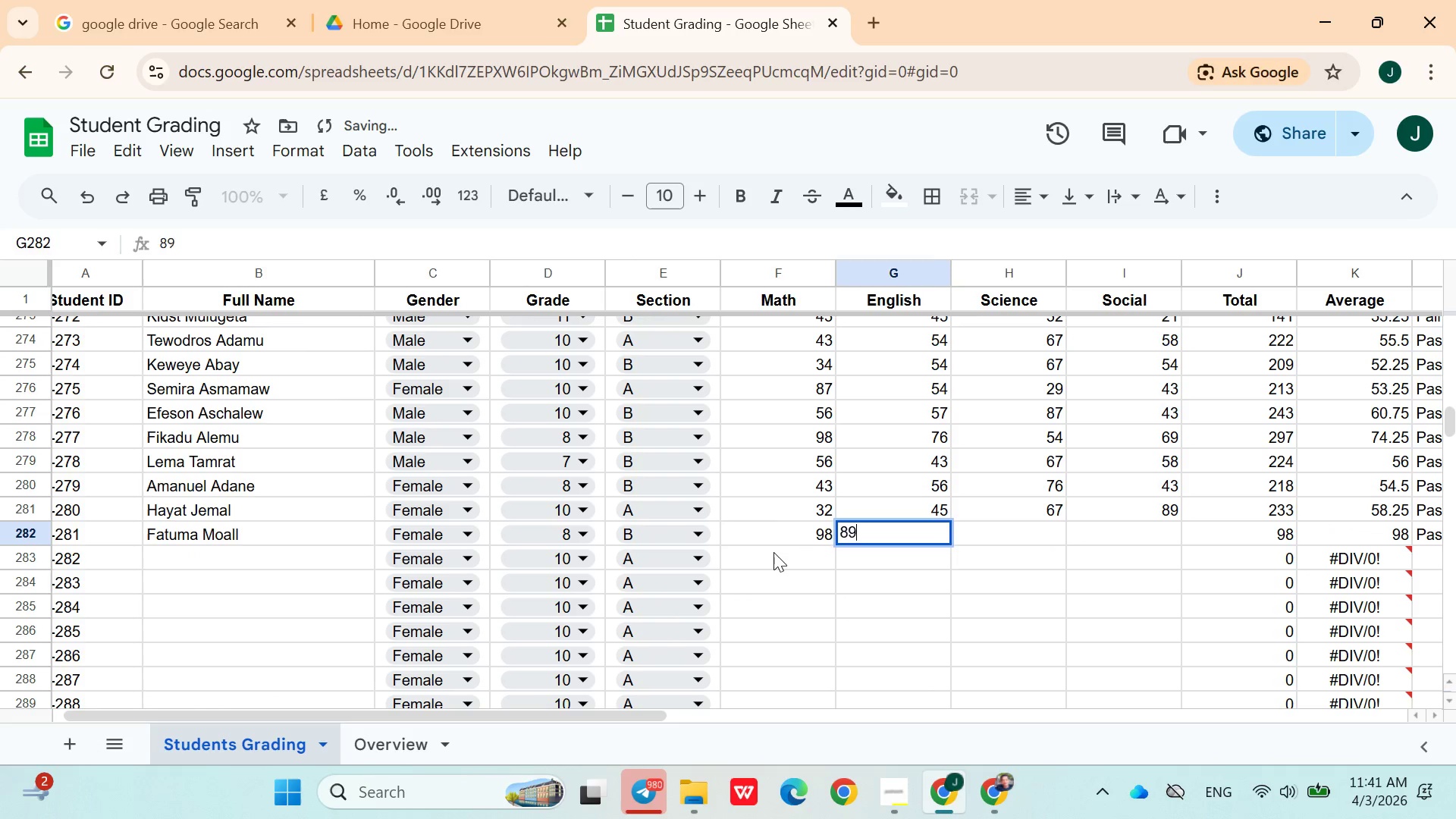 
key(ArrowRight)
 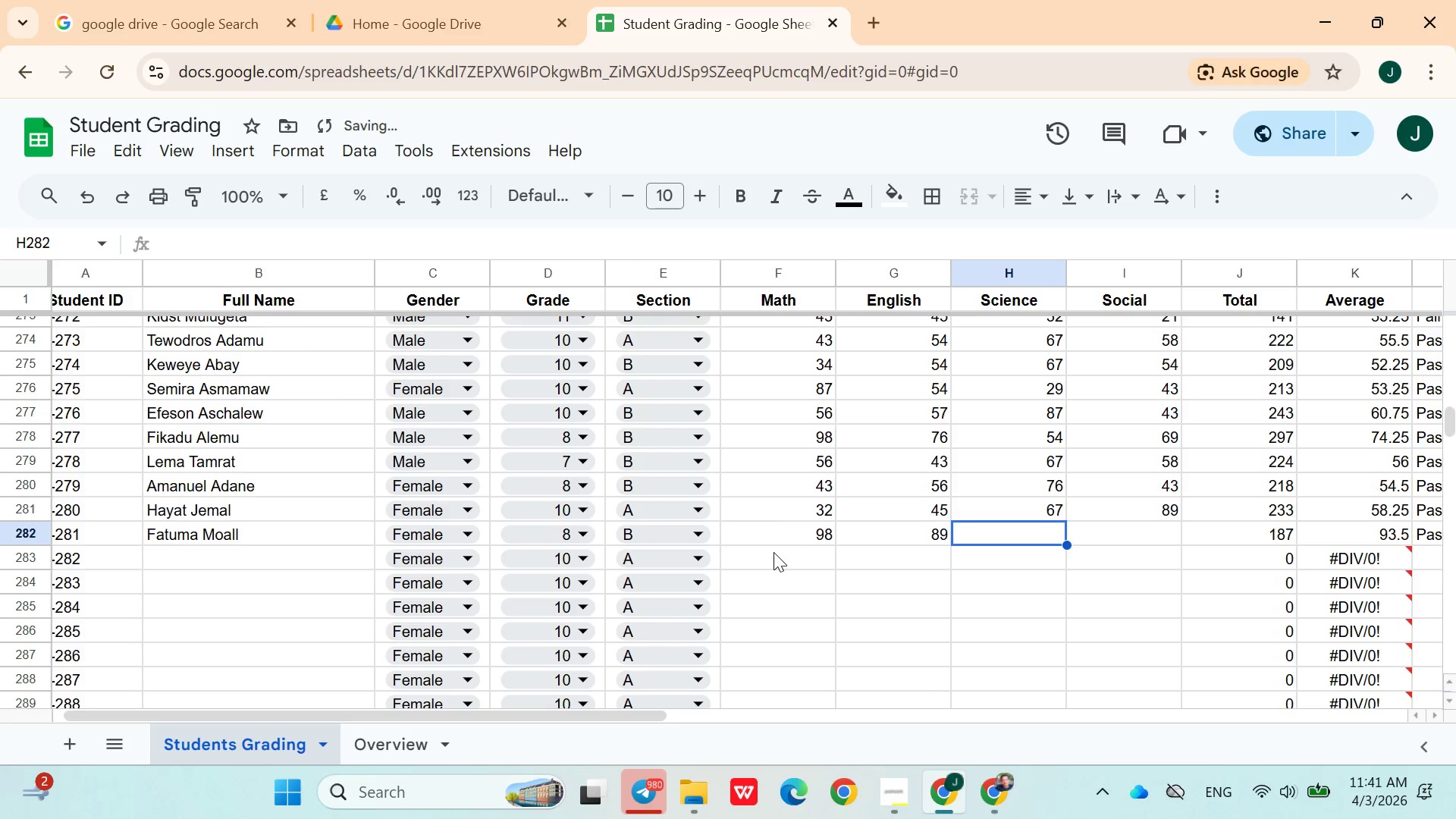 
type(97)
 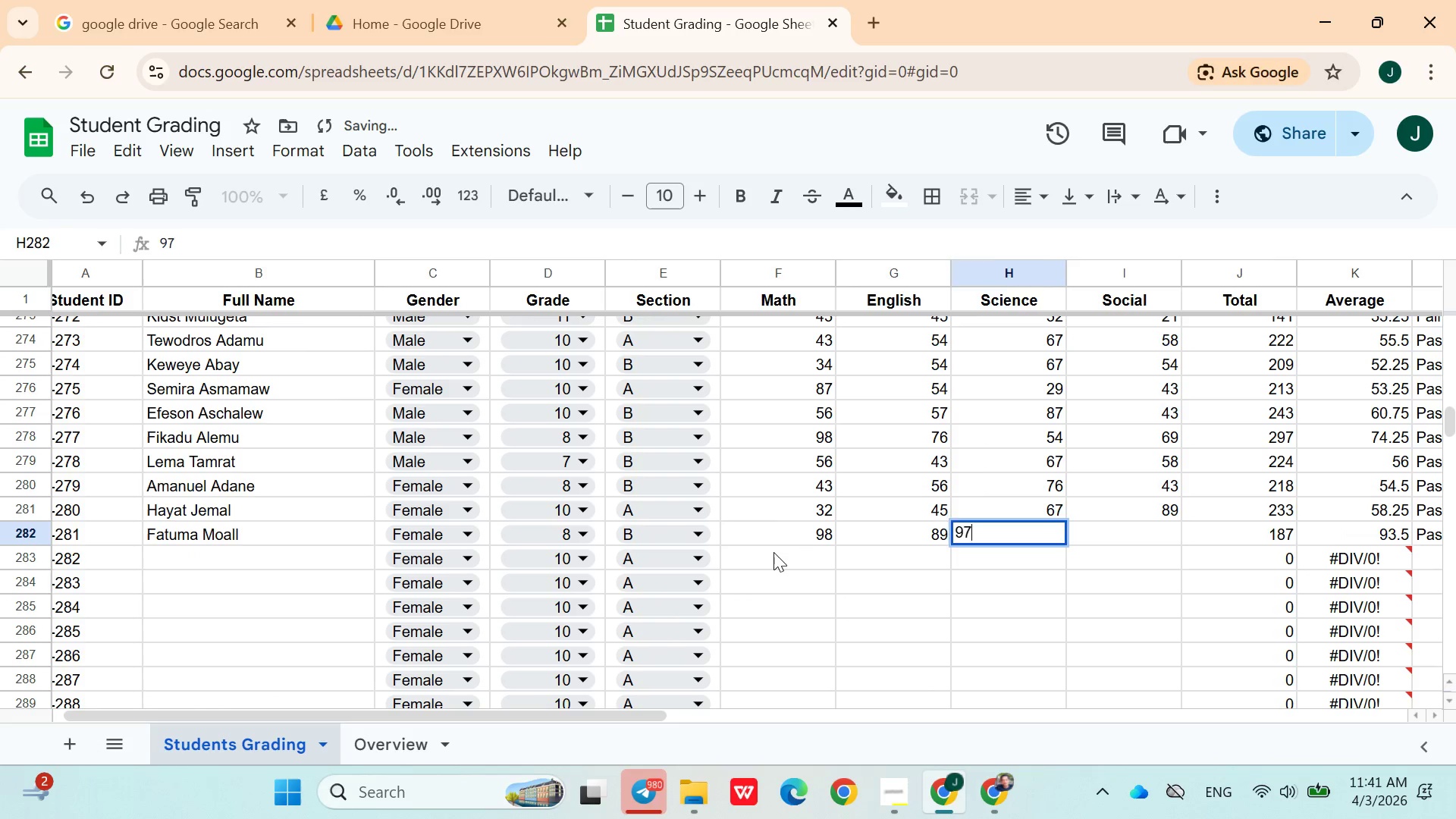 
key(ArrowRight)
 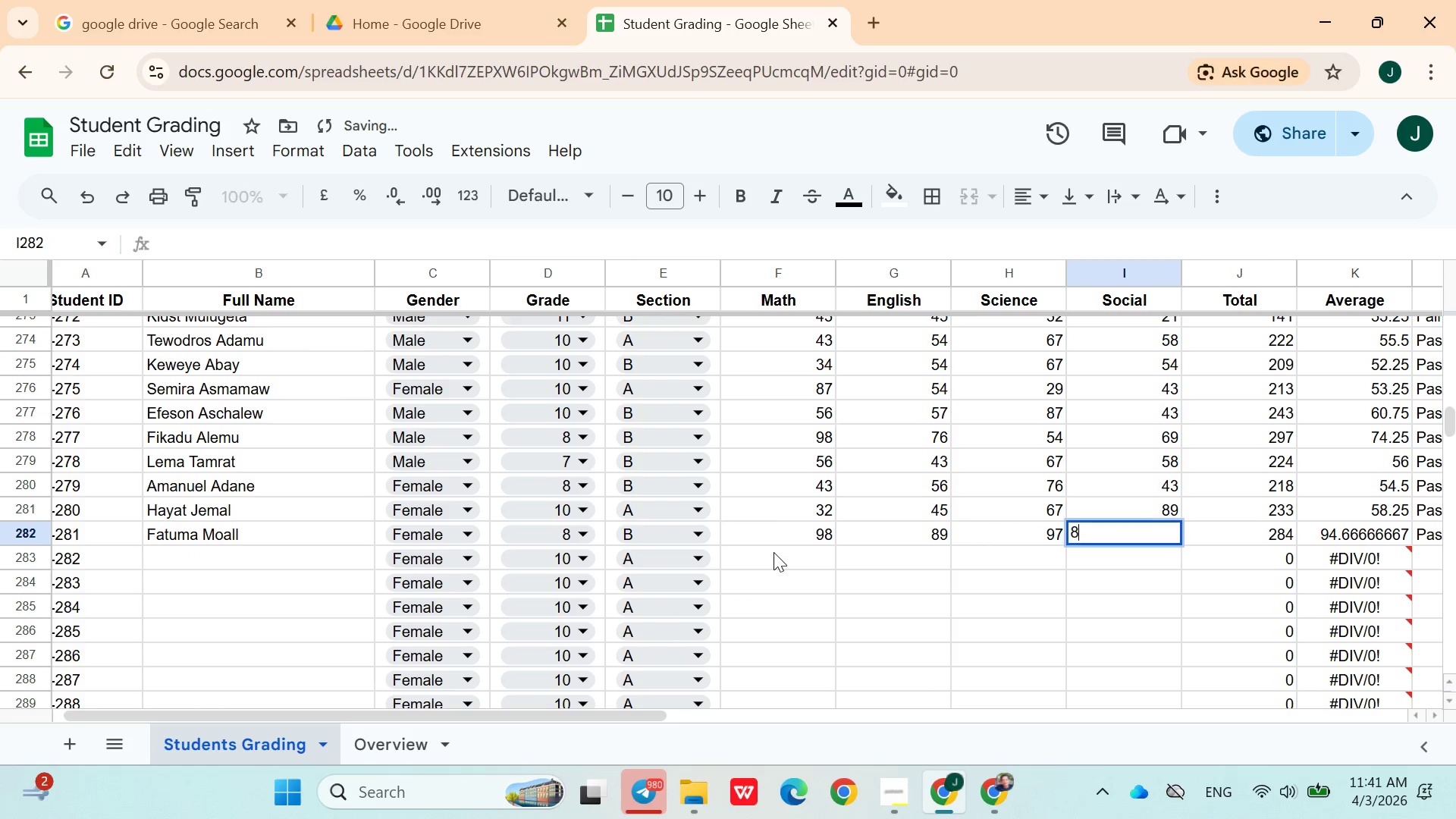 
type(86)
 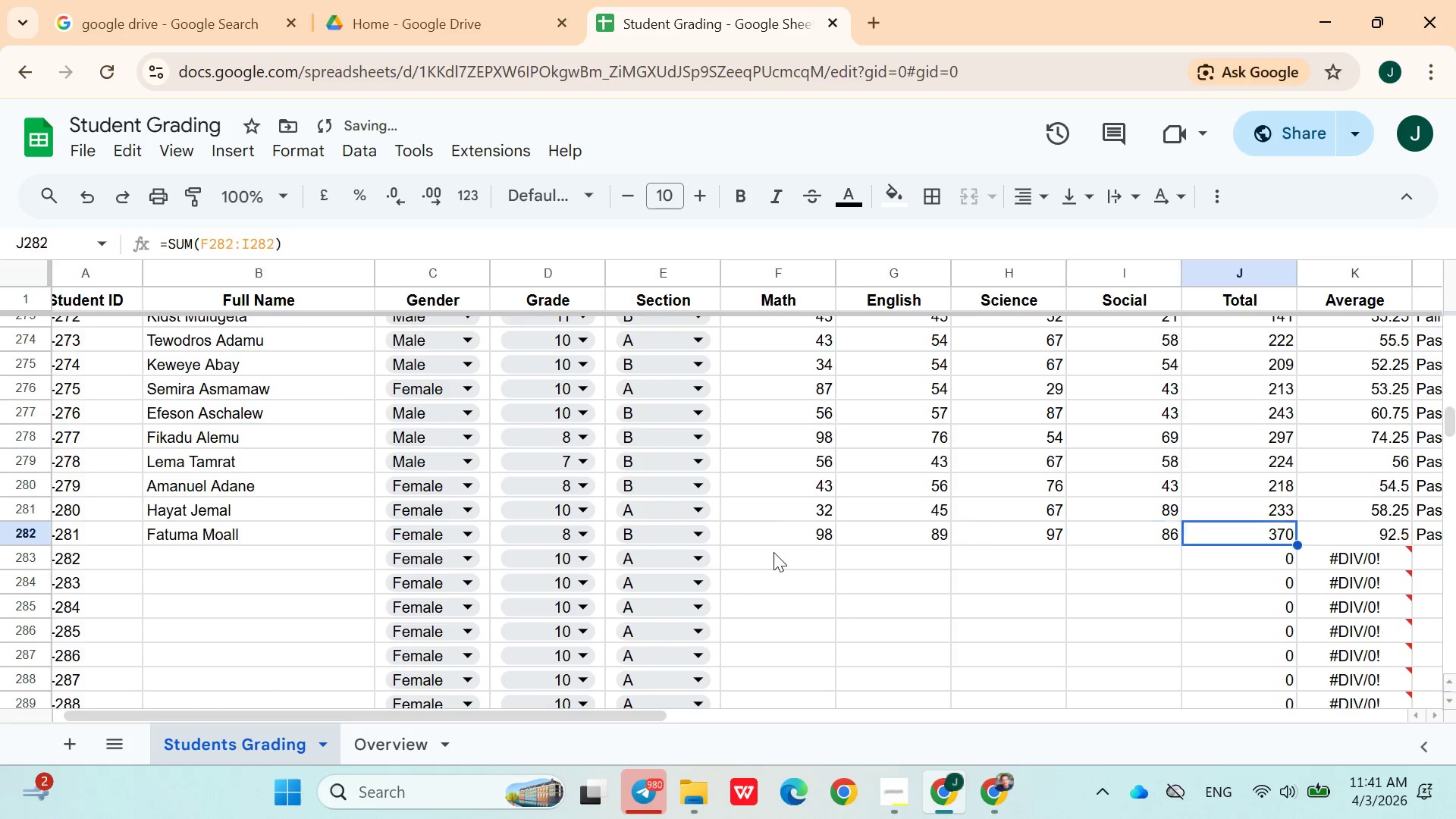 
key(ArrowRight)
 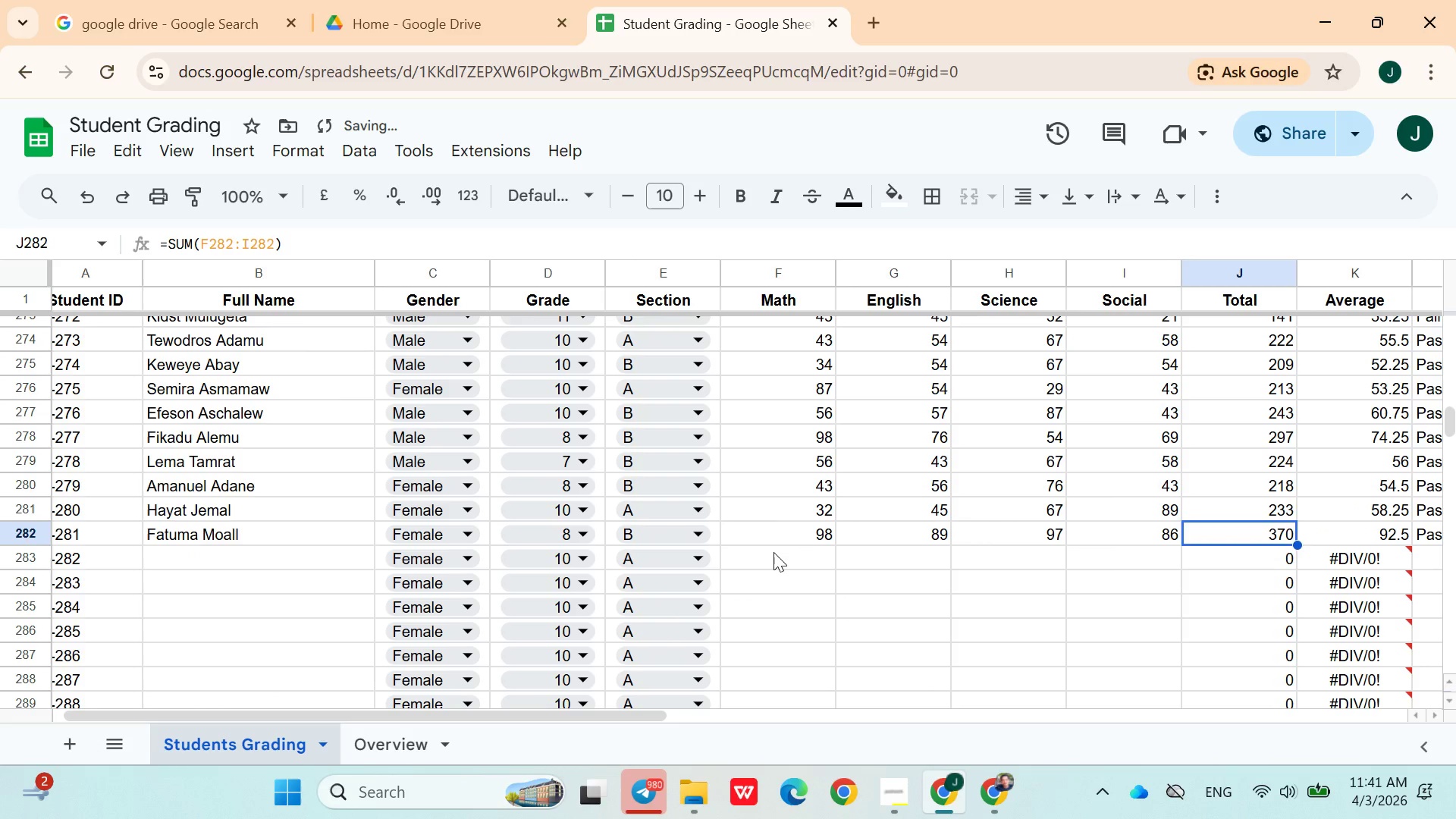 
key(ArrowDown)
 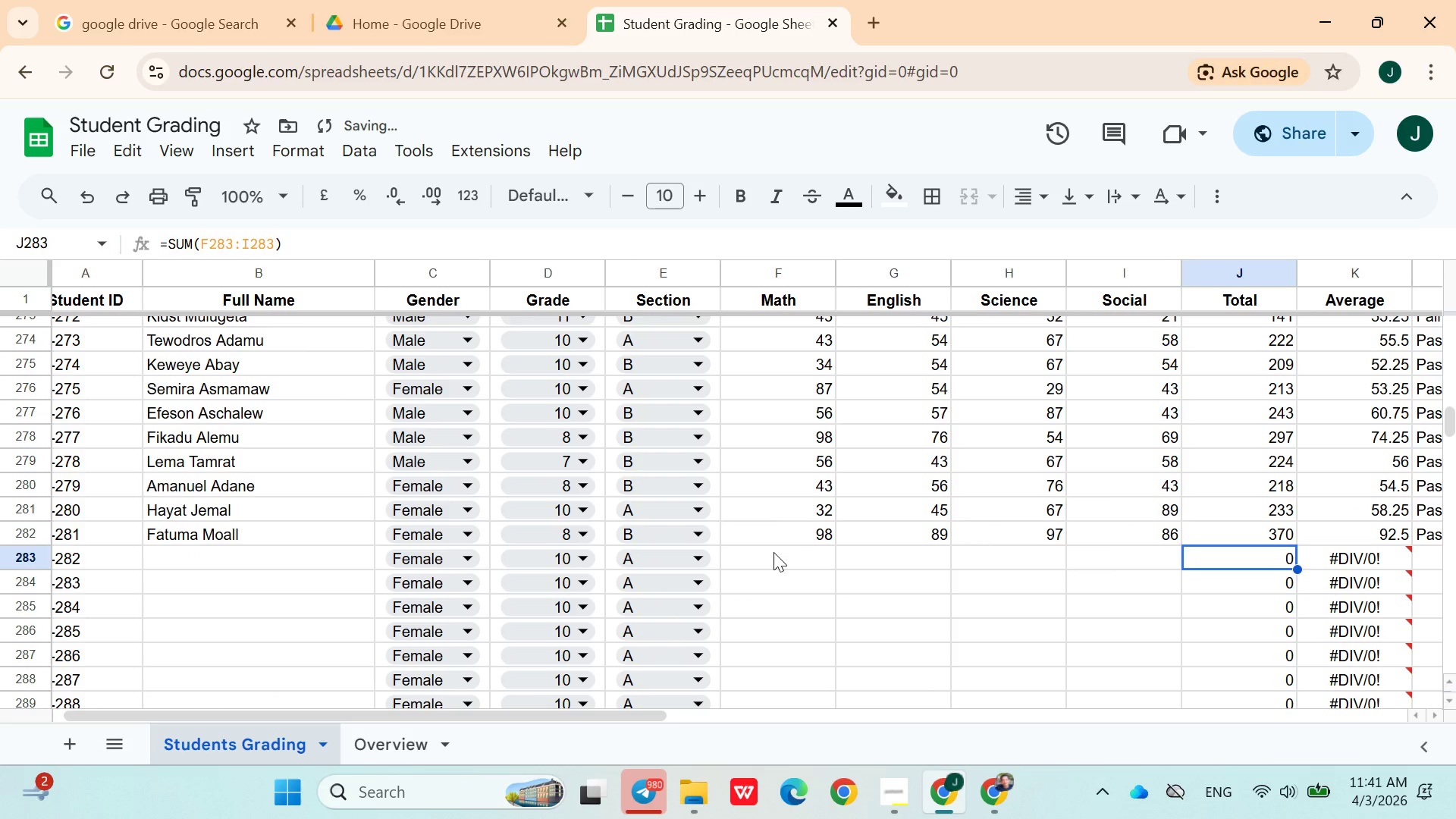 
hold_key(key=ArrowLeft, duration=0.92)
 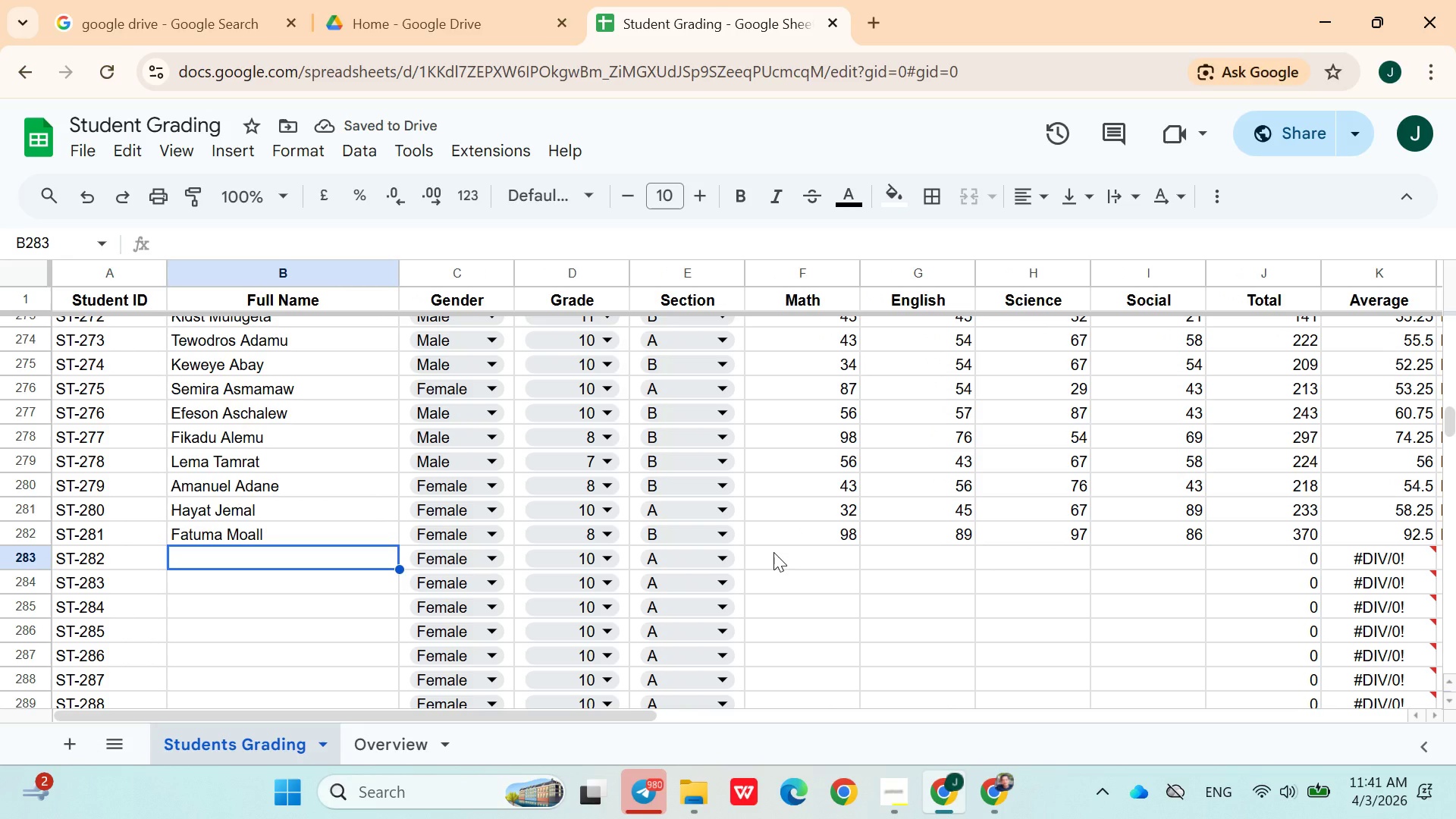 
key(ArrowRight)
 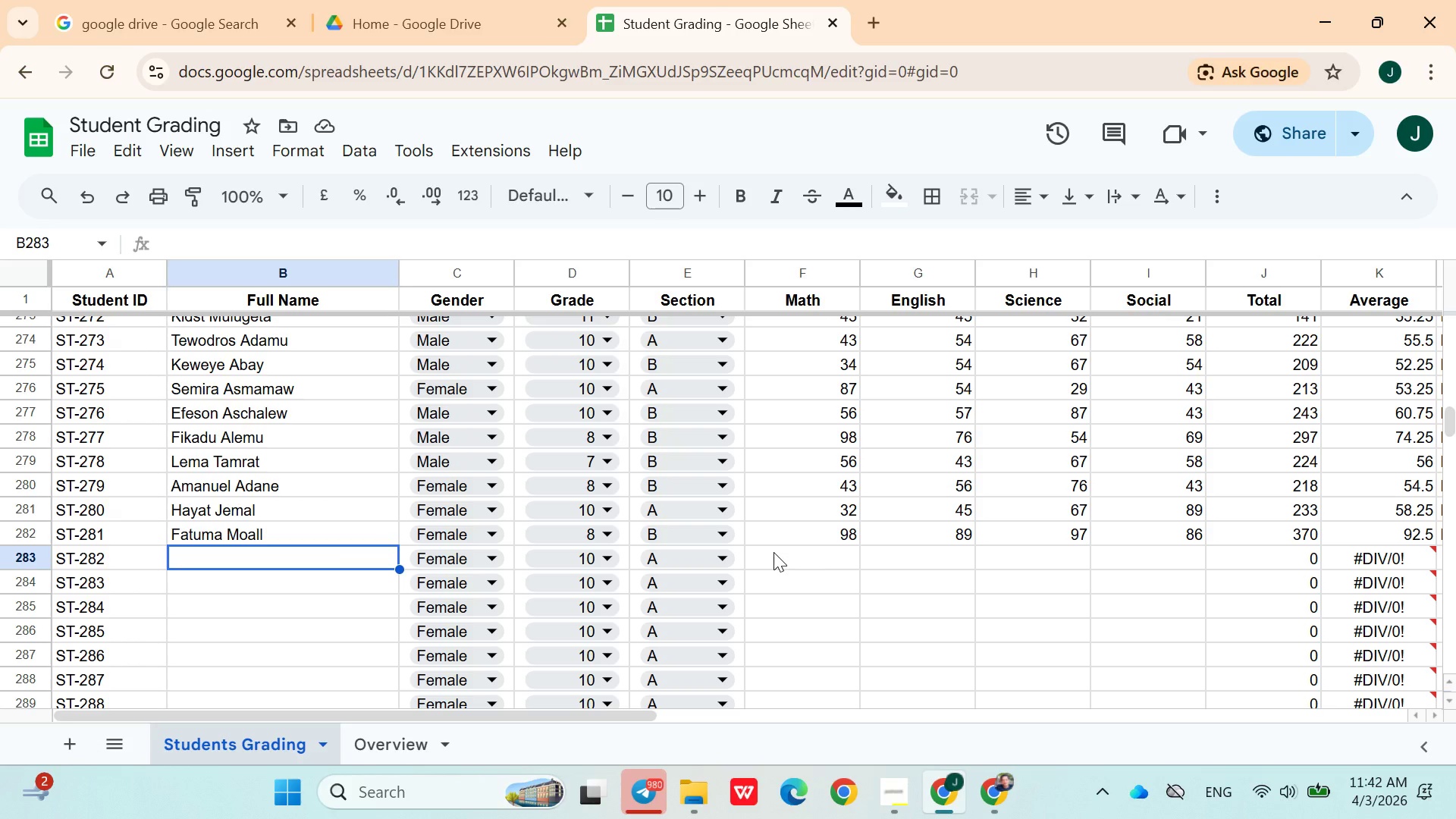 
wait(29.89)
 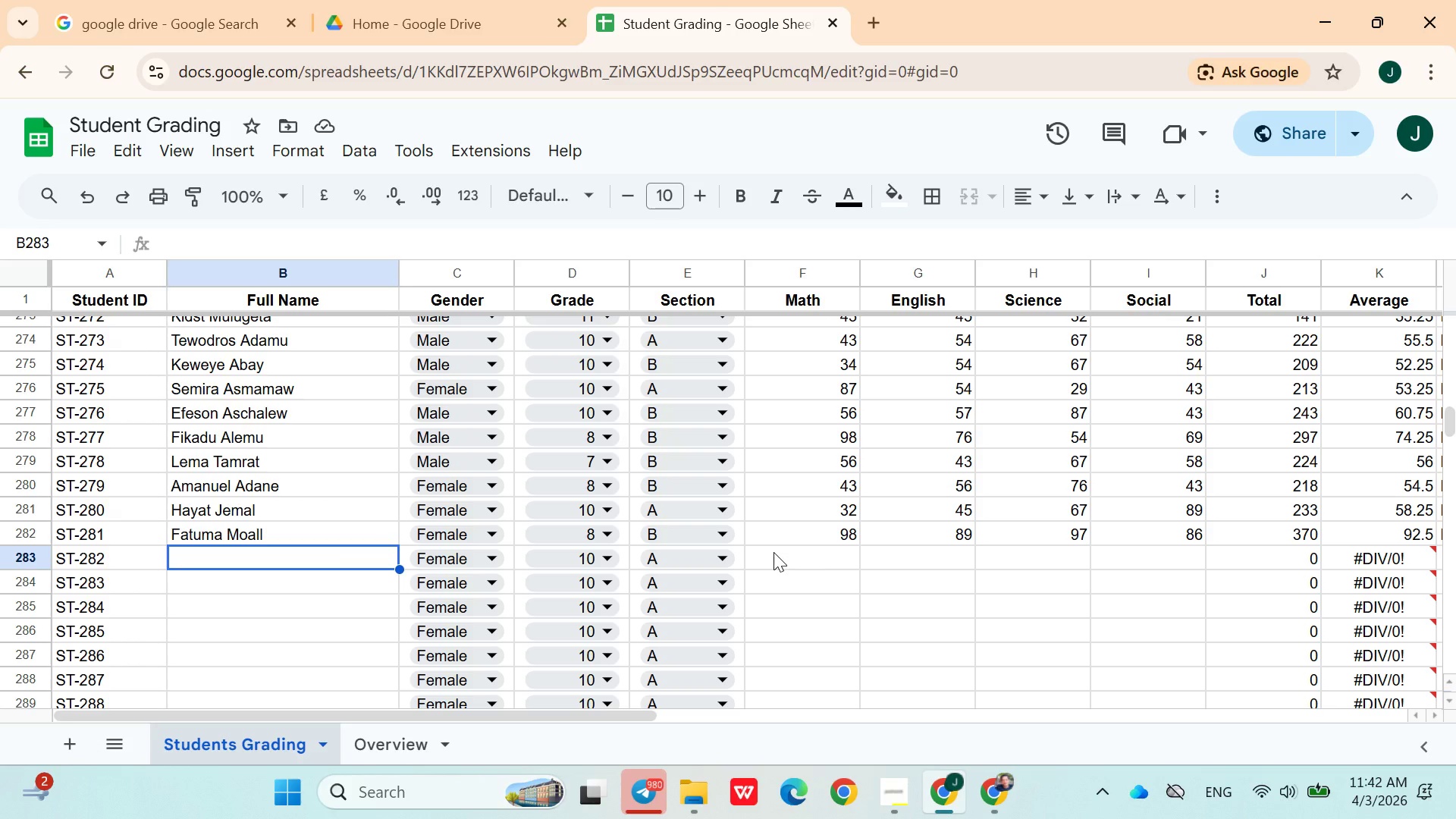 
left_click([309, 557])
 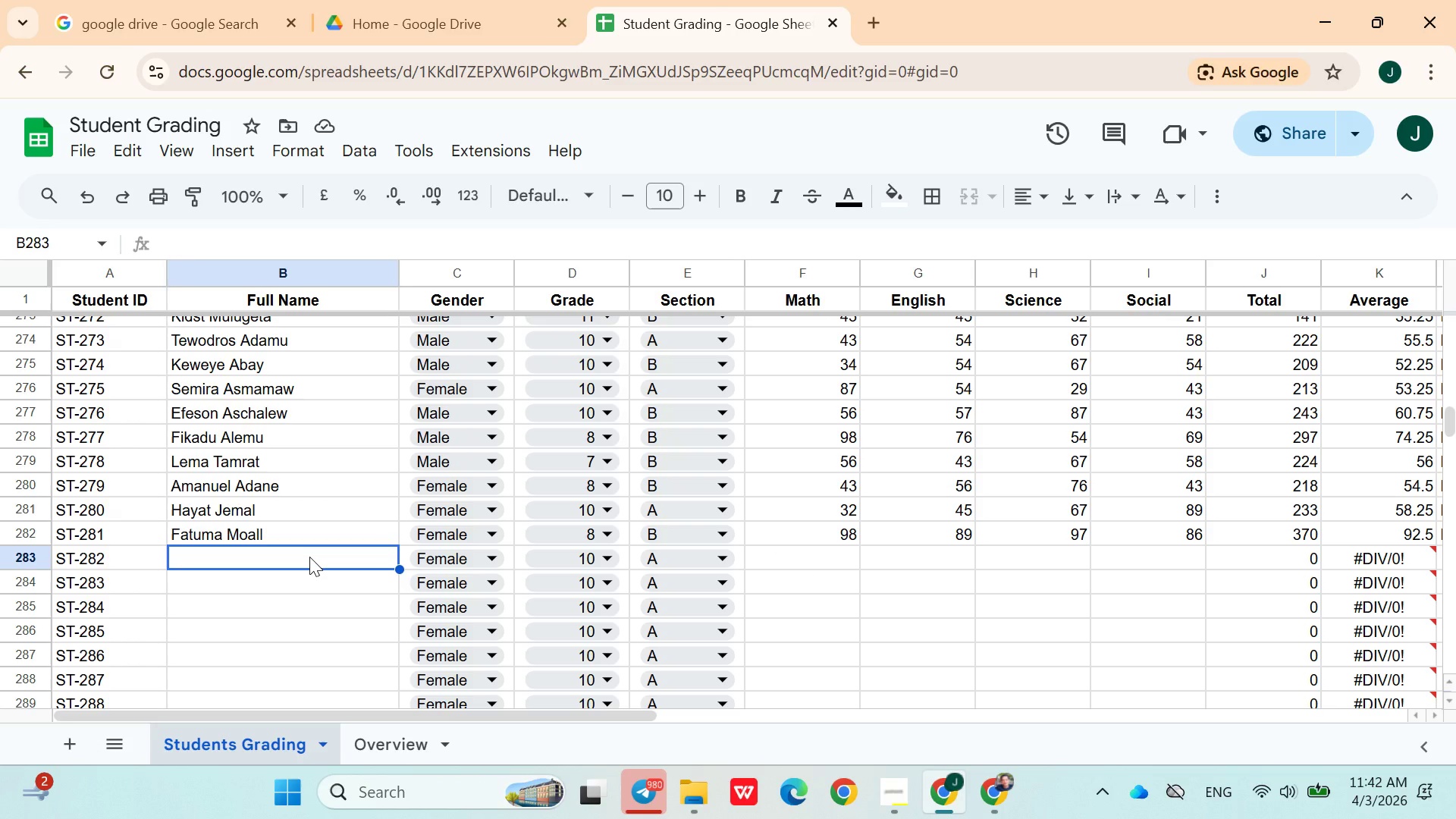 
type(Bekele Gerba)
 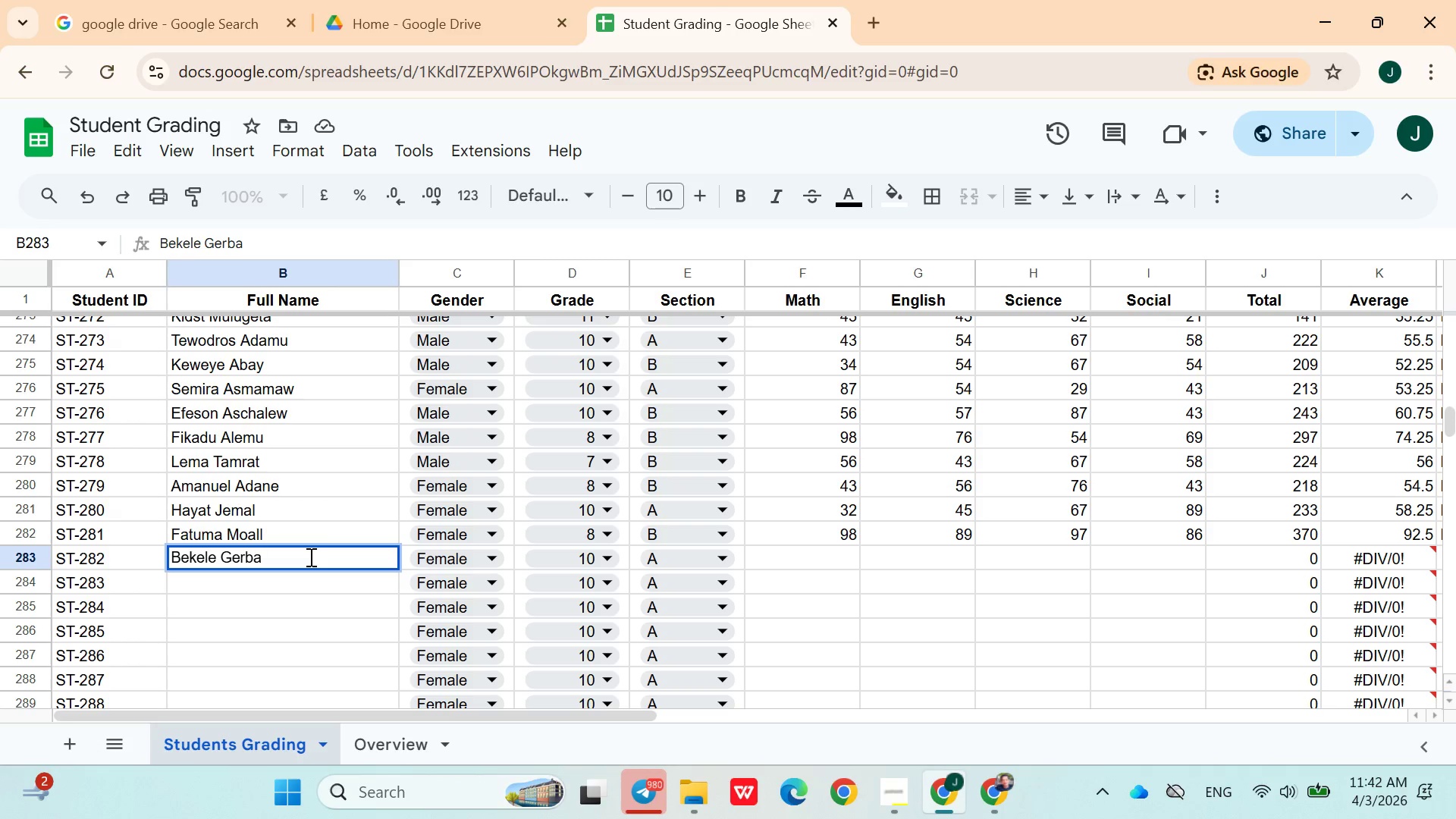 
left_click([537, 551])
 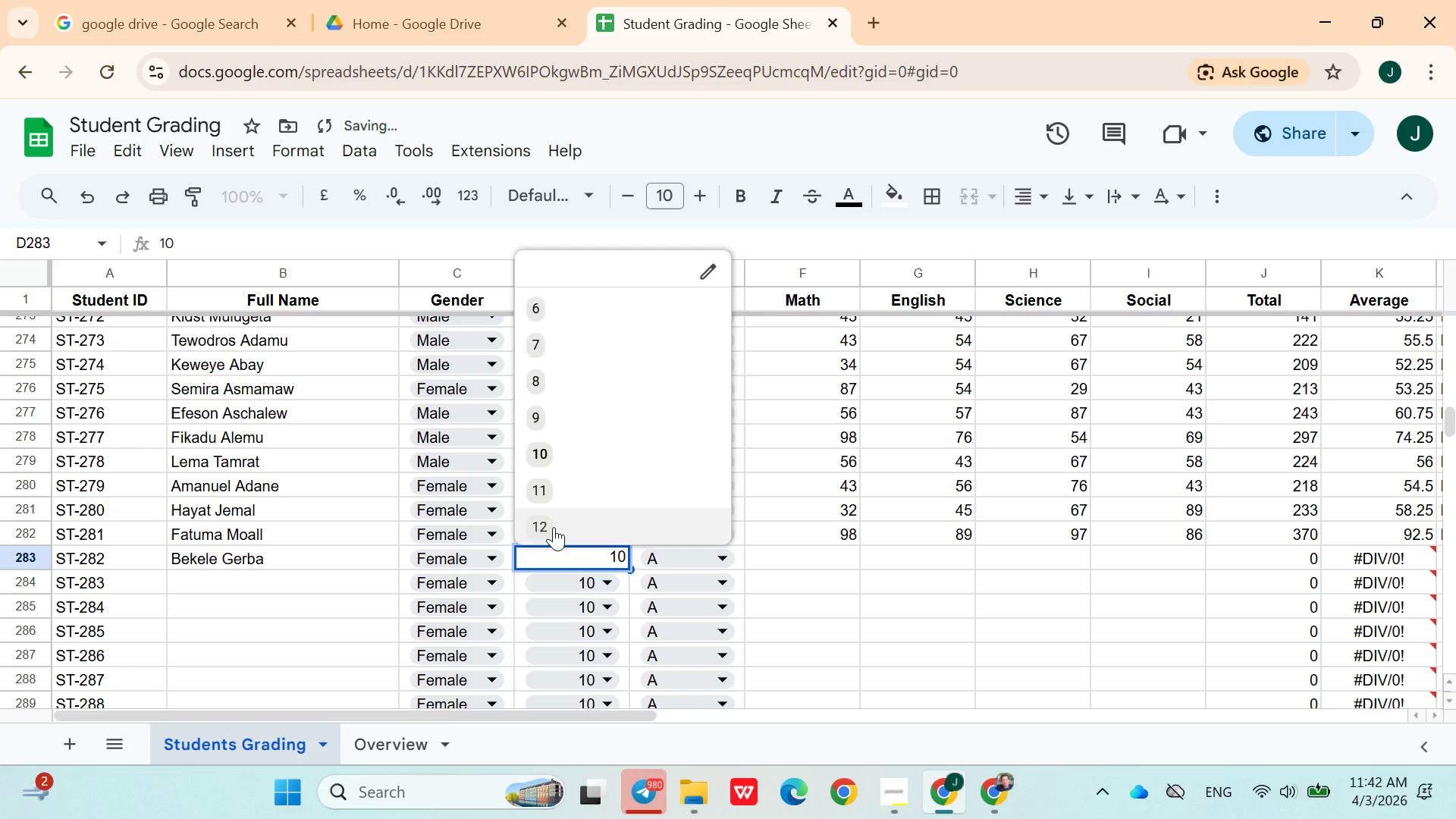 
left_click([554, 524])
 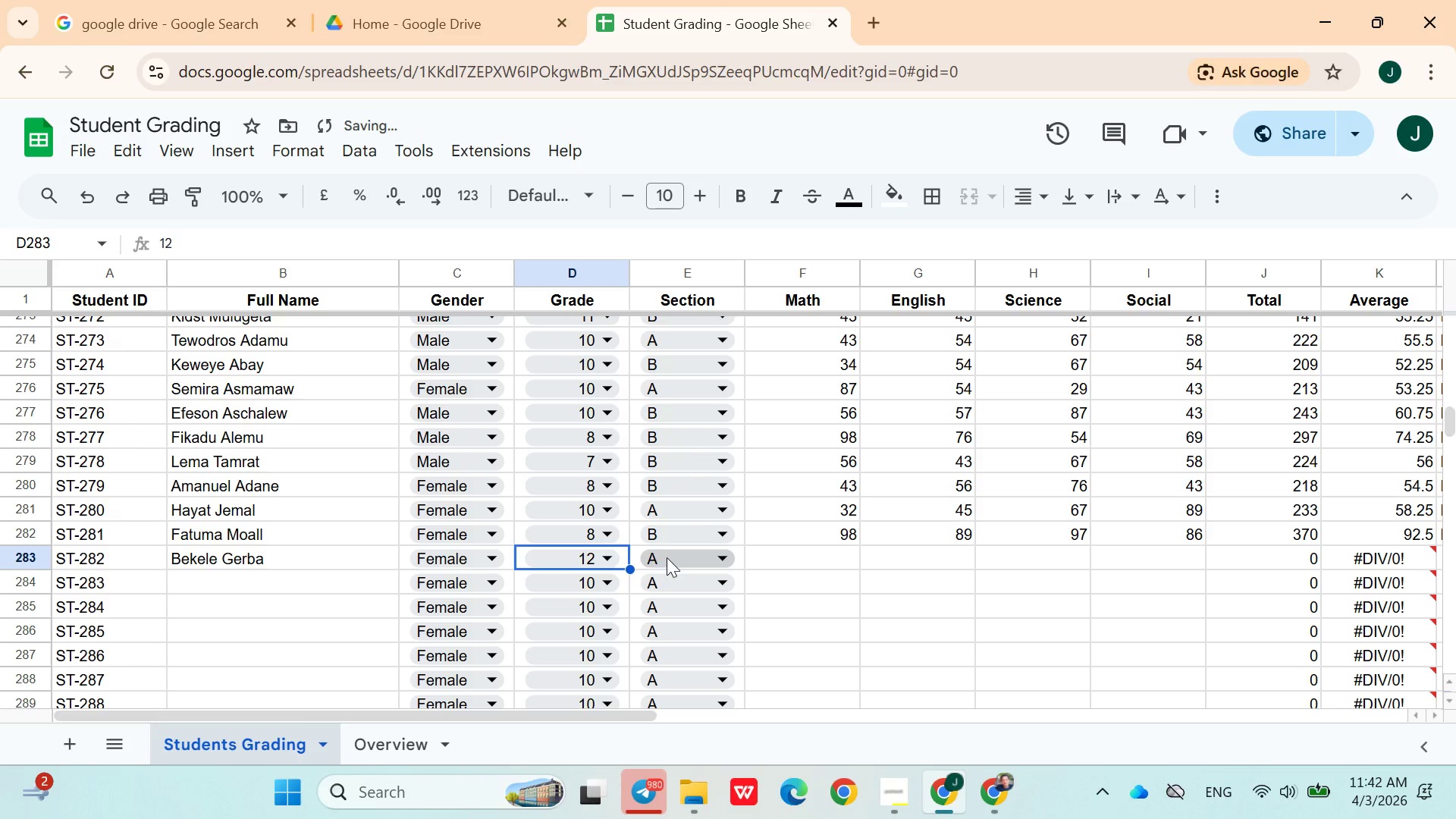 
left_click([668, 558])
 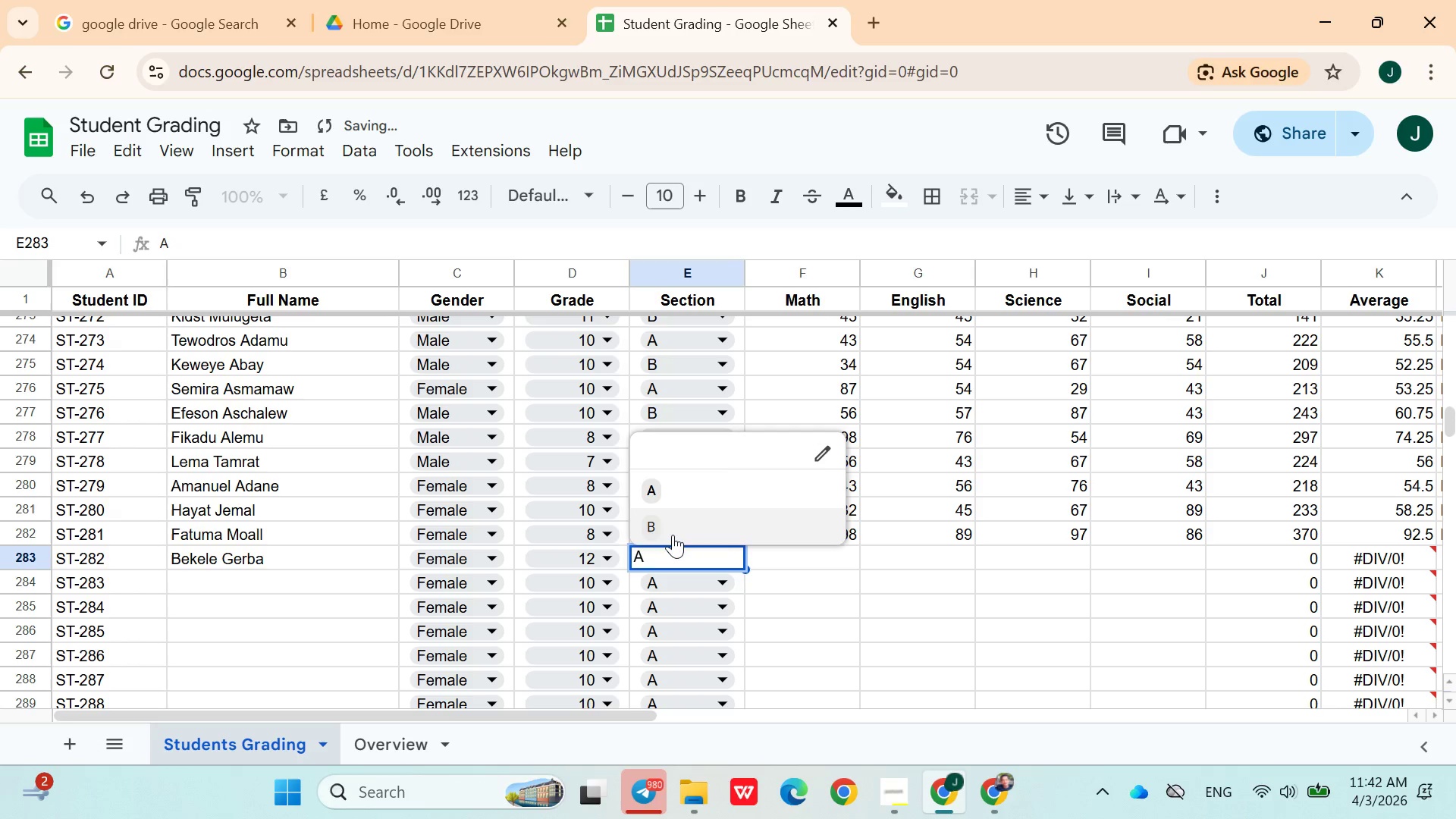 
left_click([673, 529])
 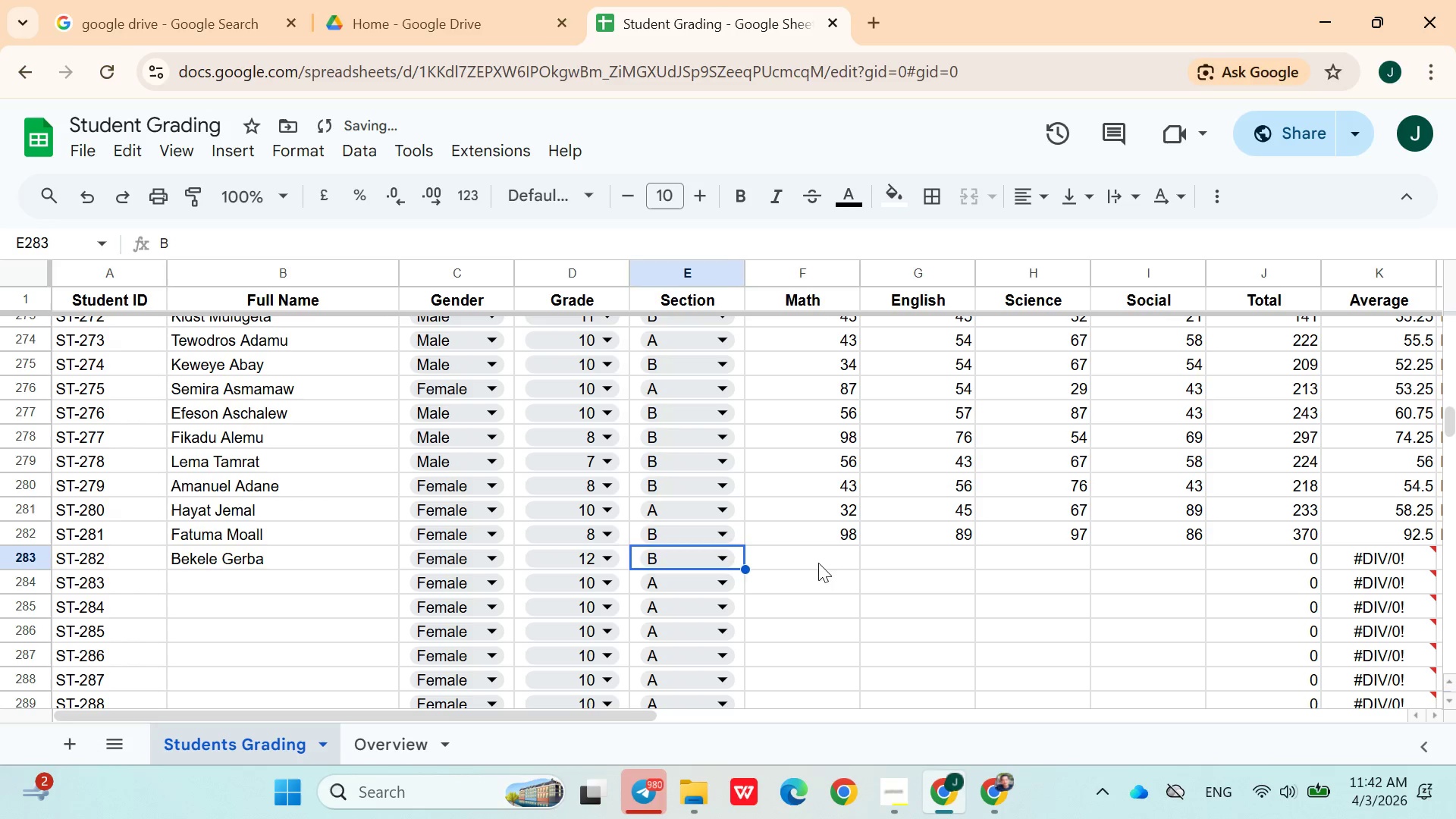 
left_click([817, 557])
 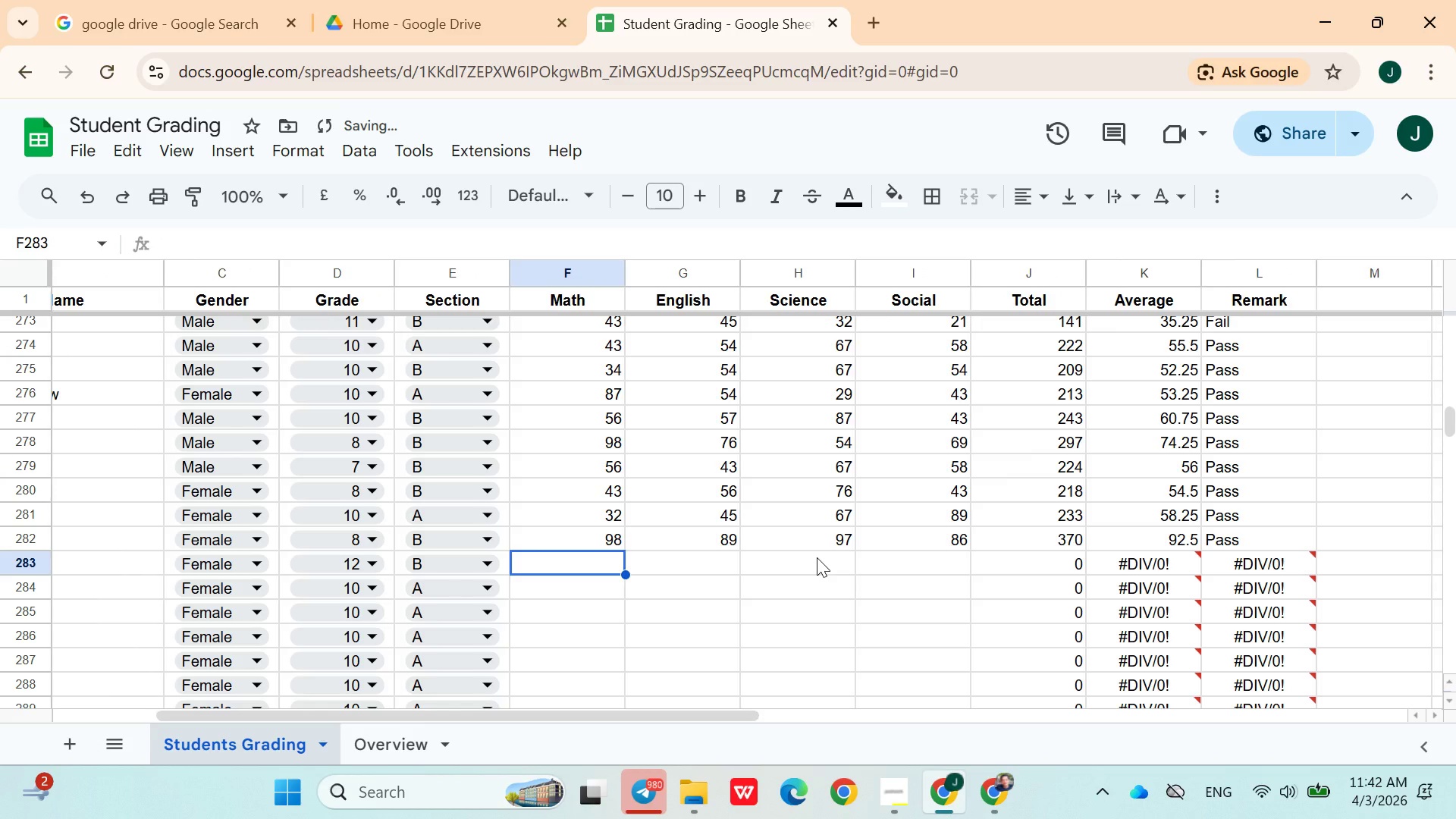 
type(45)
 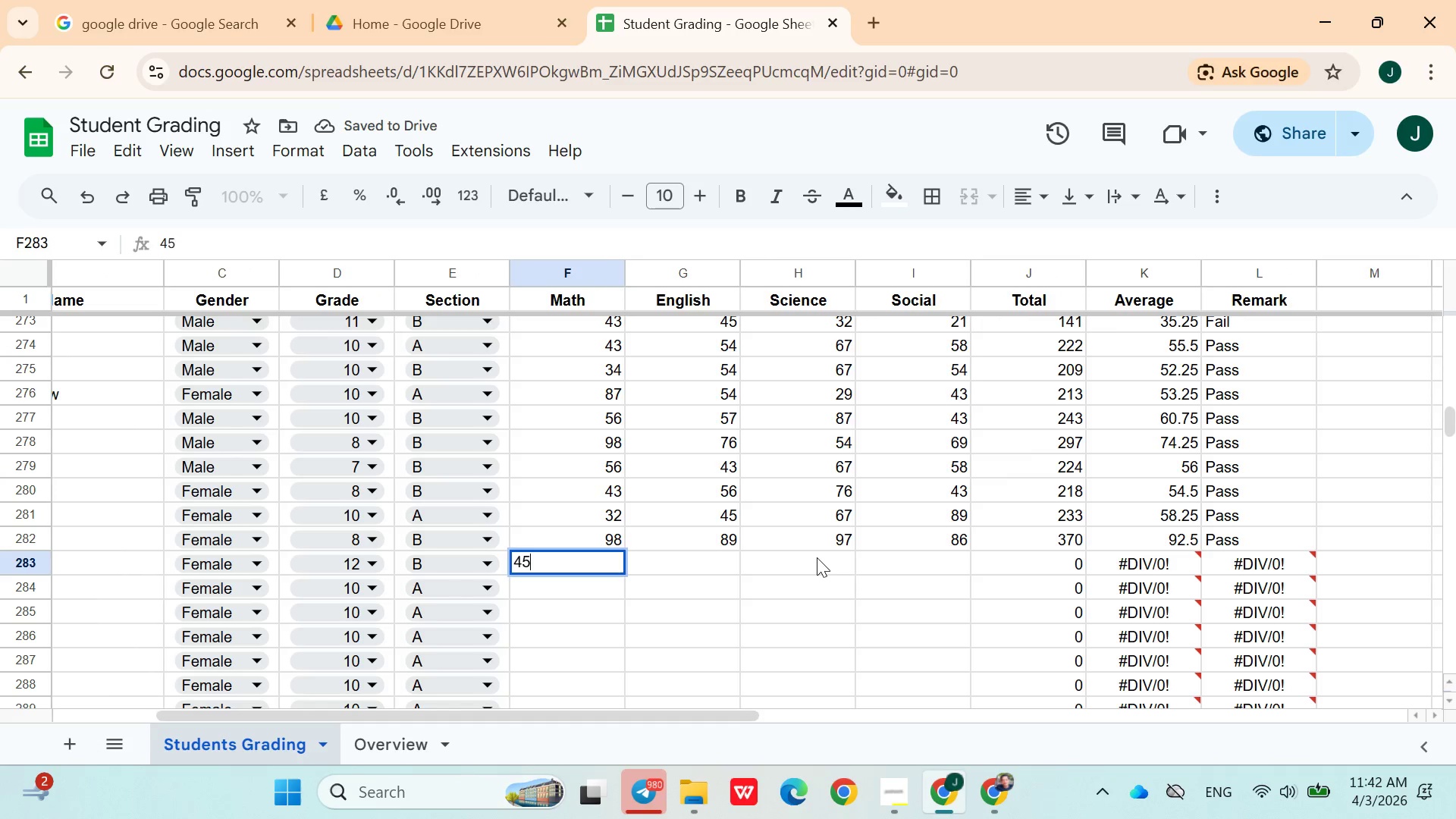 
key(ArrowRight)
 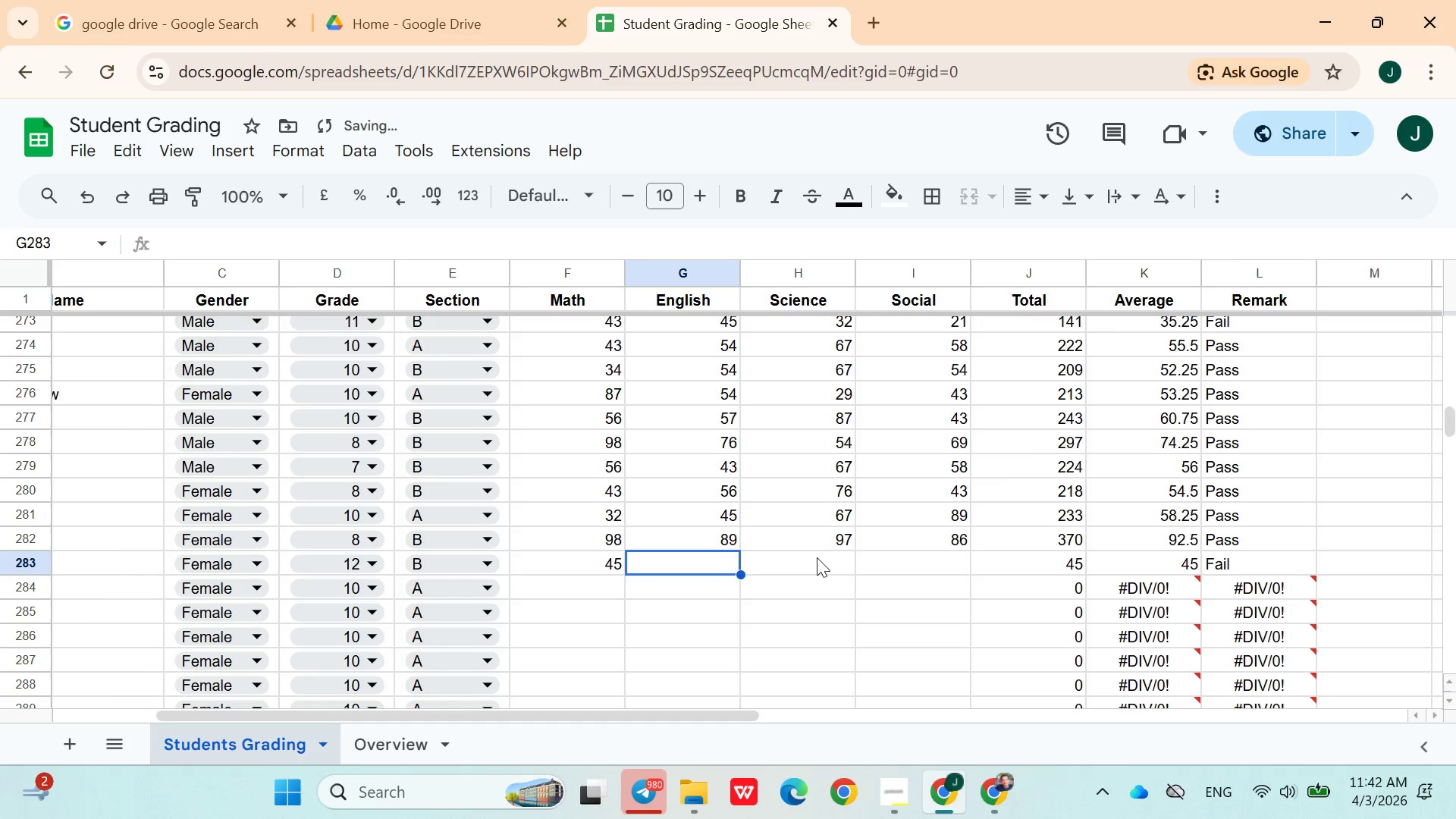 
type(43)
 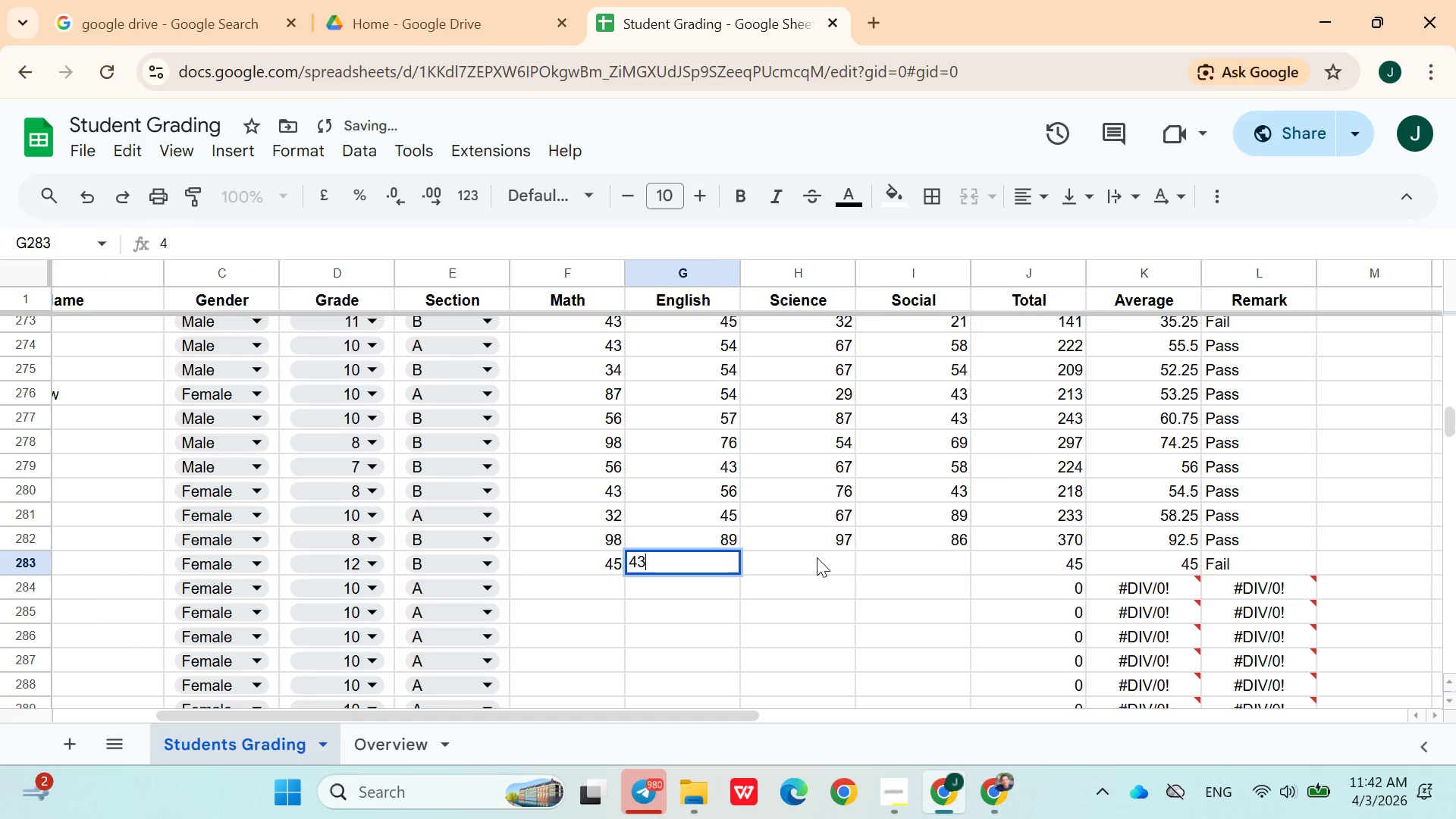 
key(ArrowRight)
 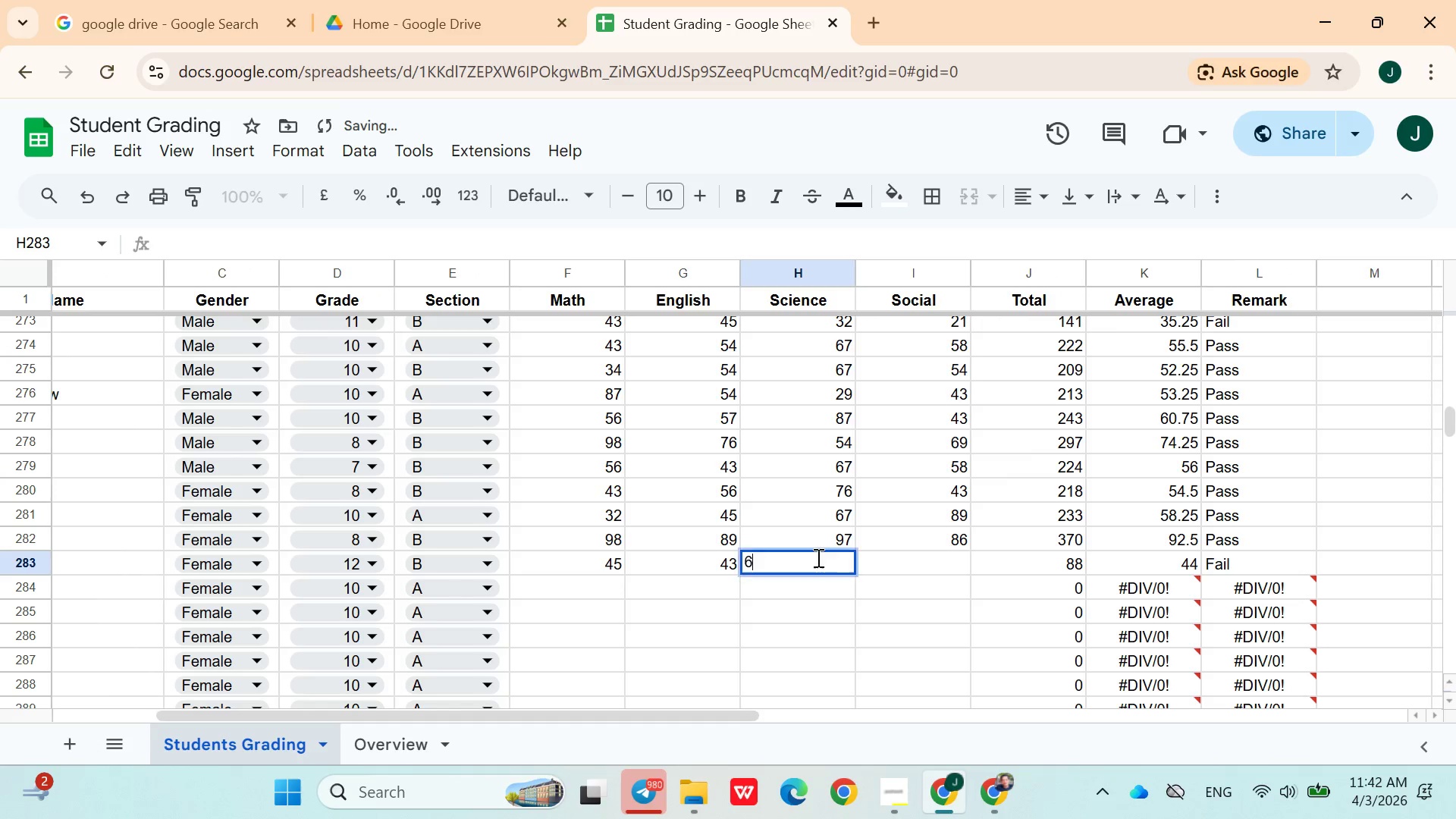 
type(67)
 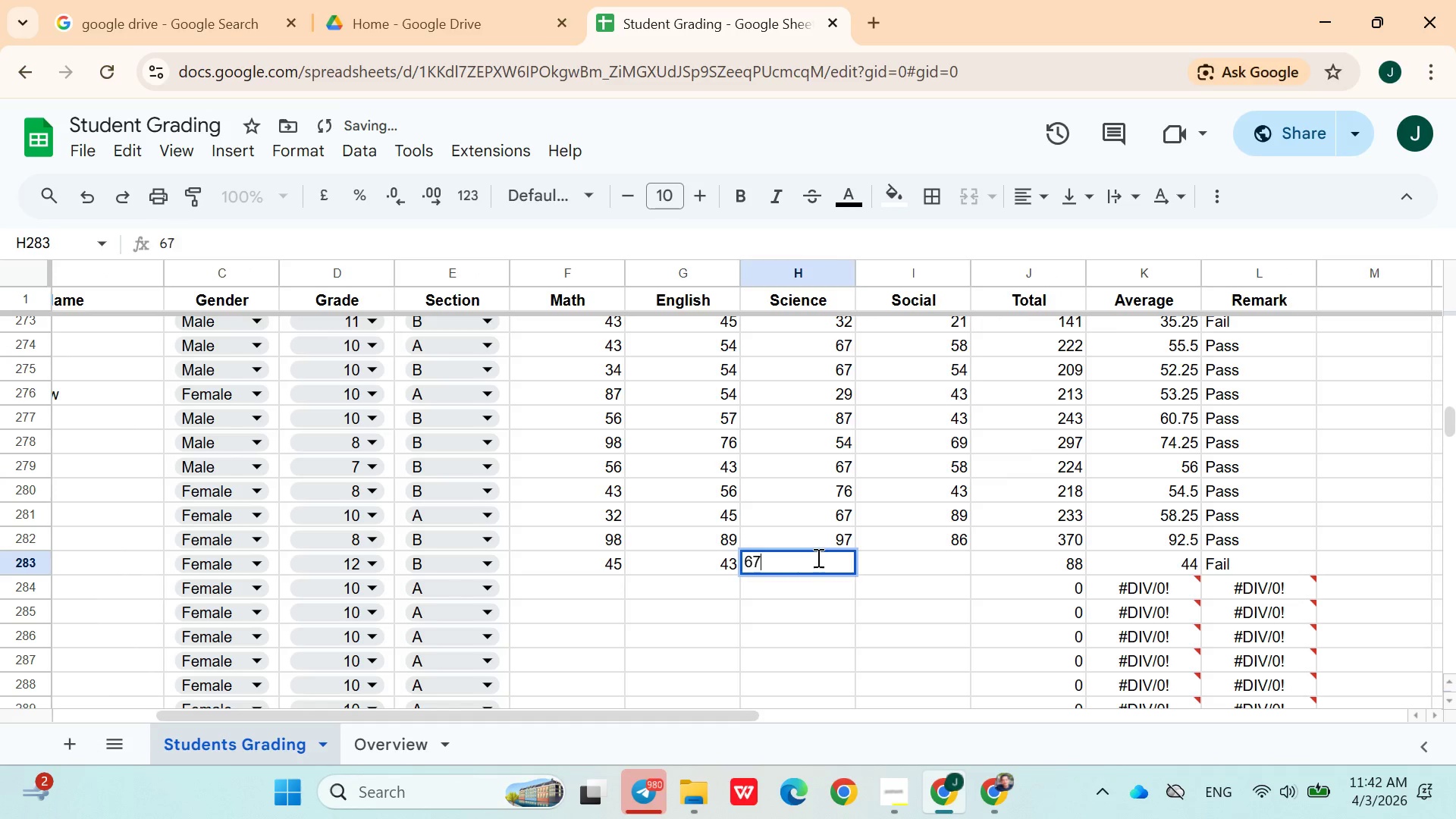 
key(ArrowRight)
 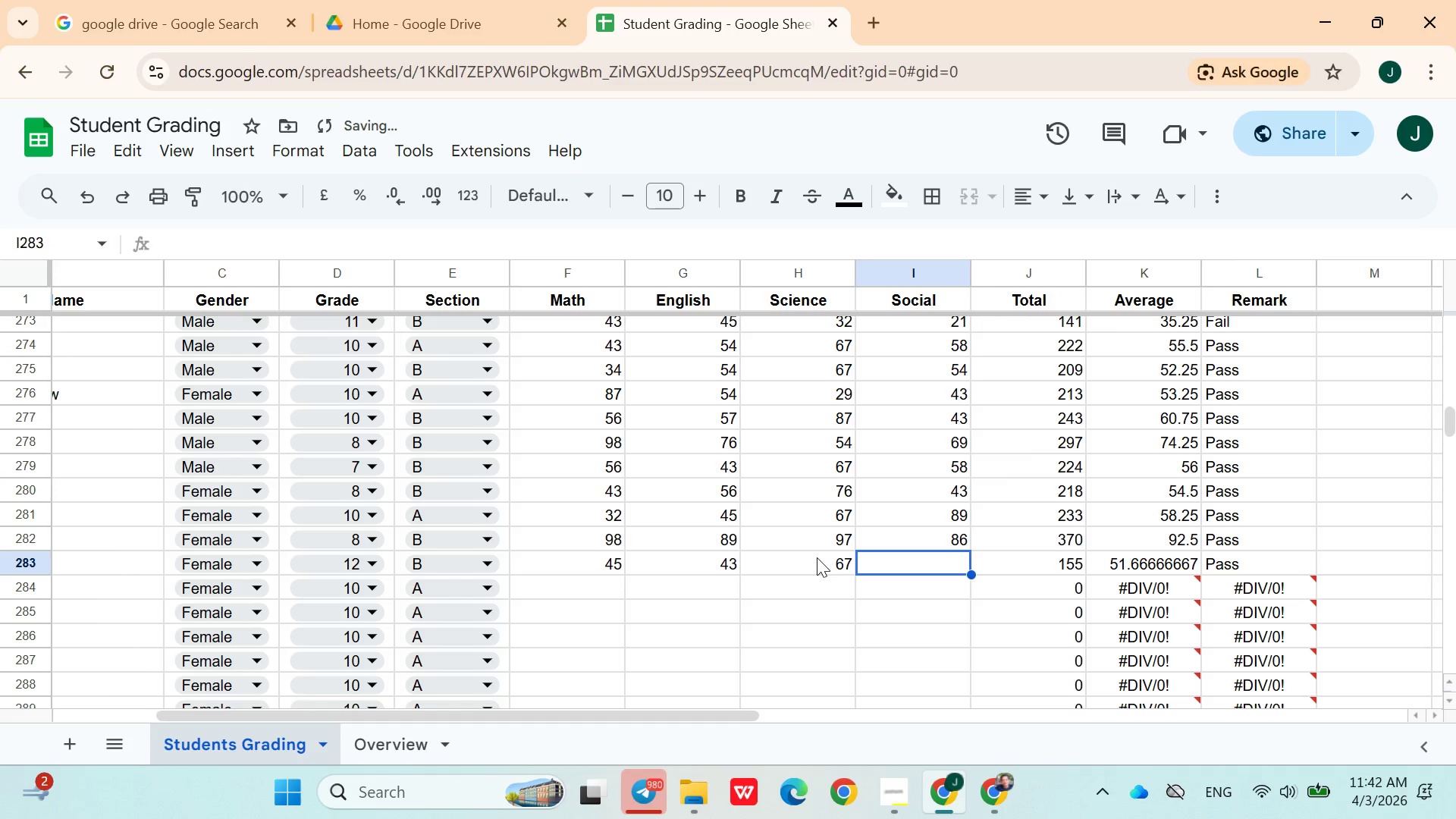 
type(89)
 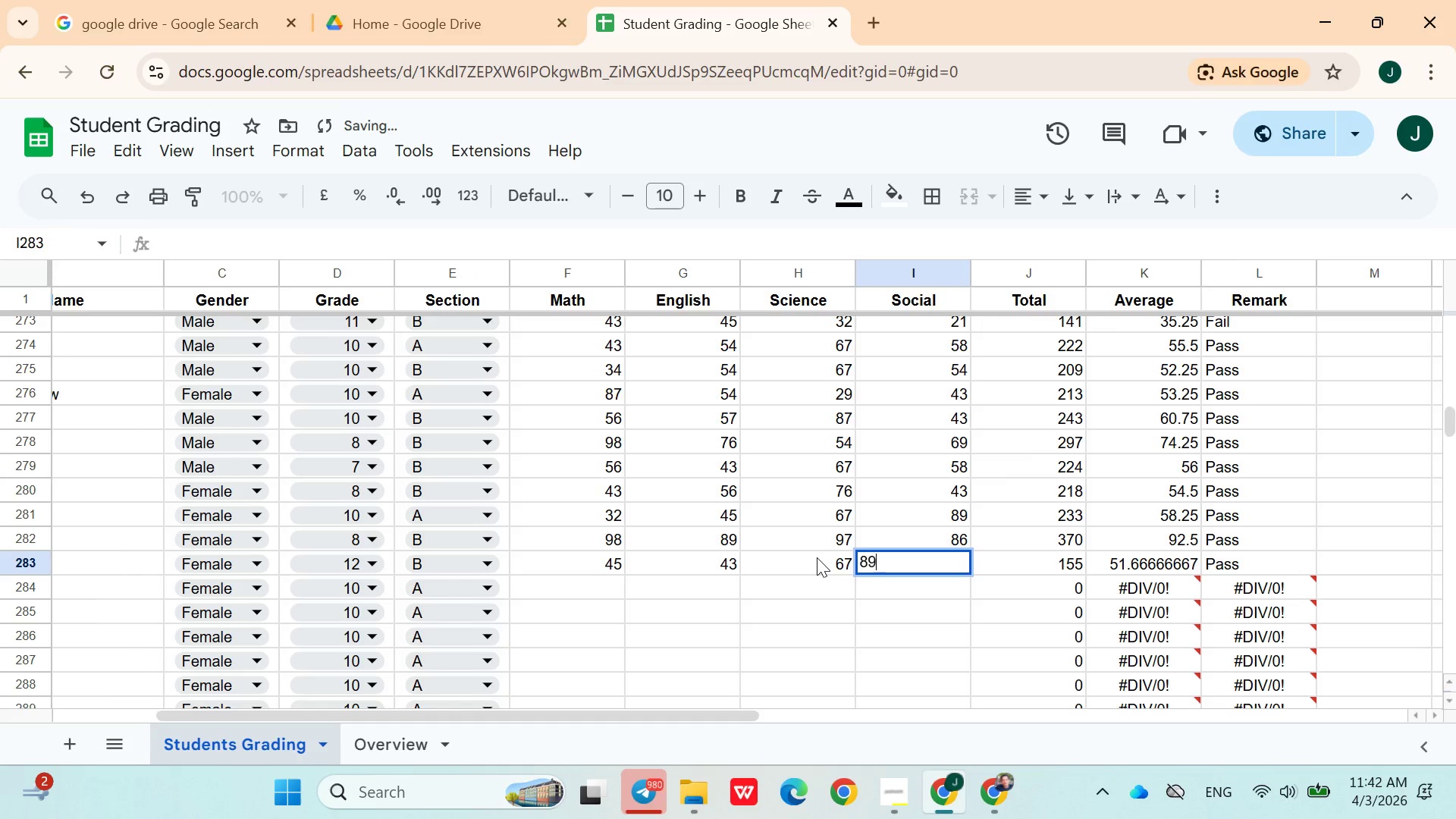 
key(ArrowRight)
 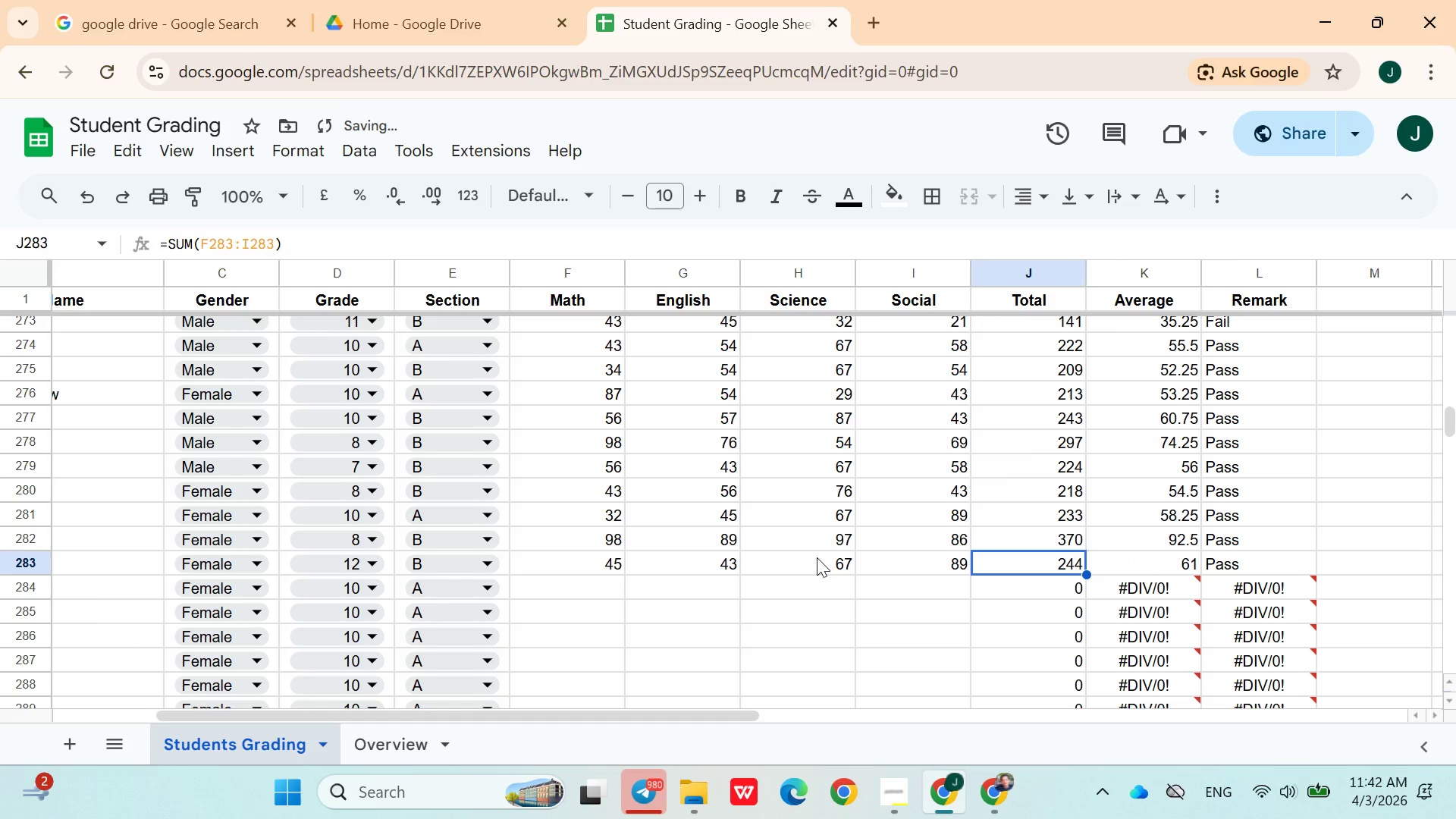 
key(ArrowDown)
 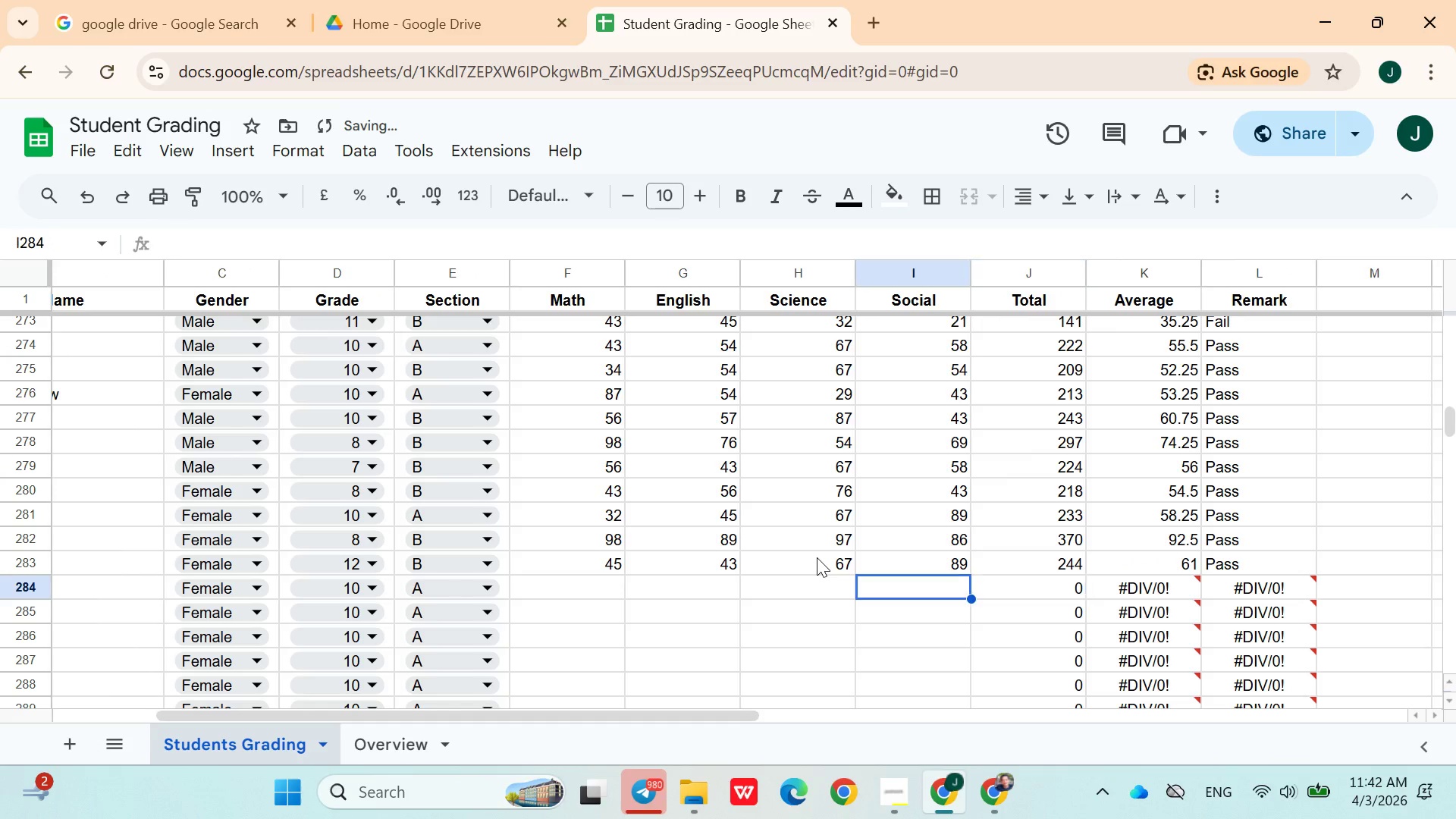 
hold_key(key=ArrowLeft, duration=0.86)
 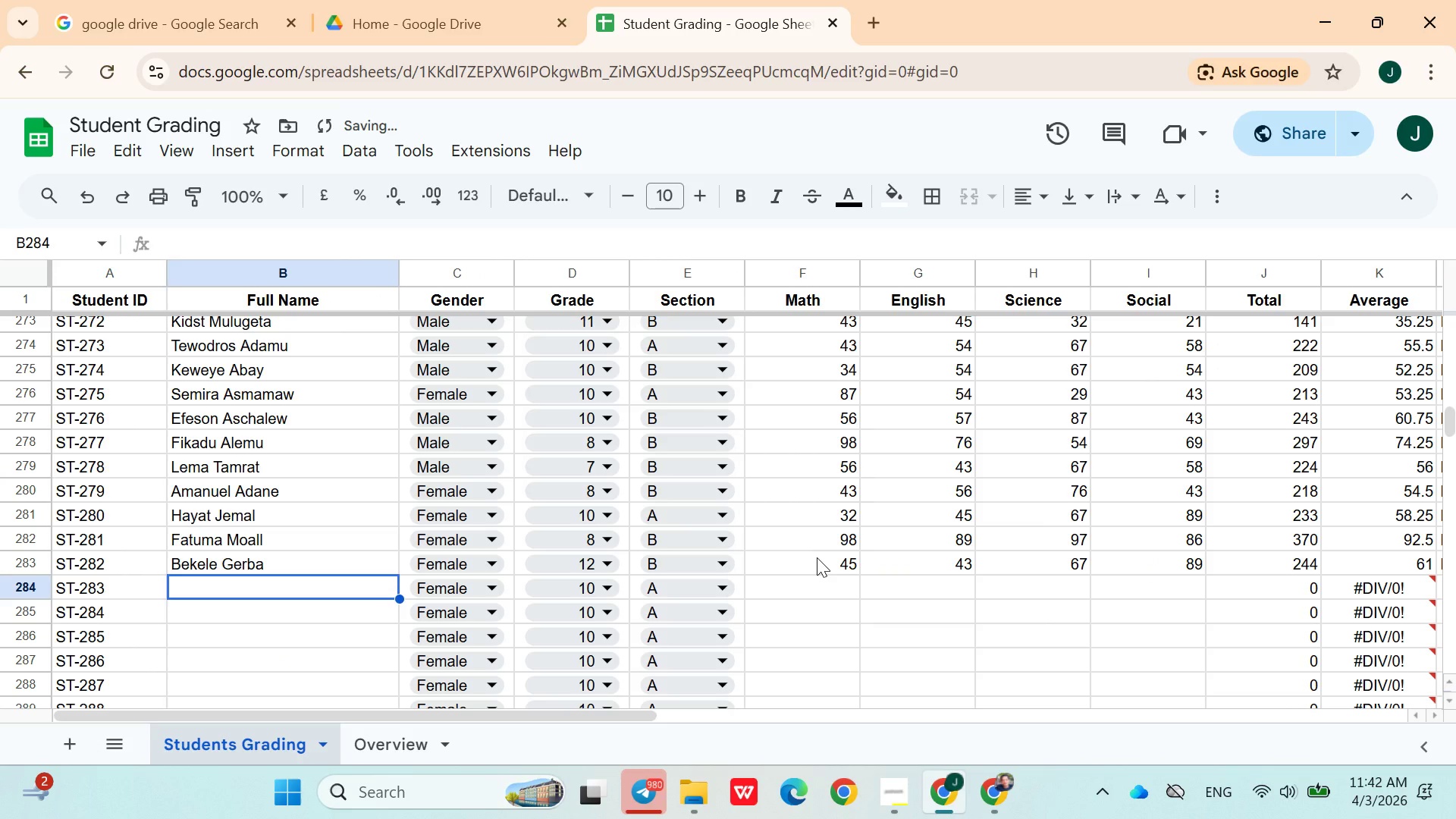 
key(ArrowRight)
 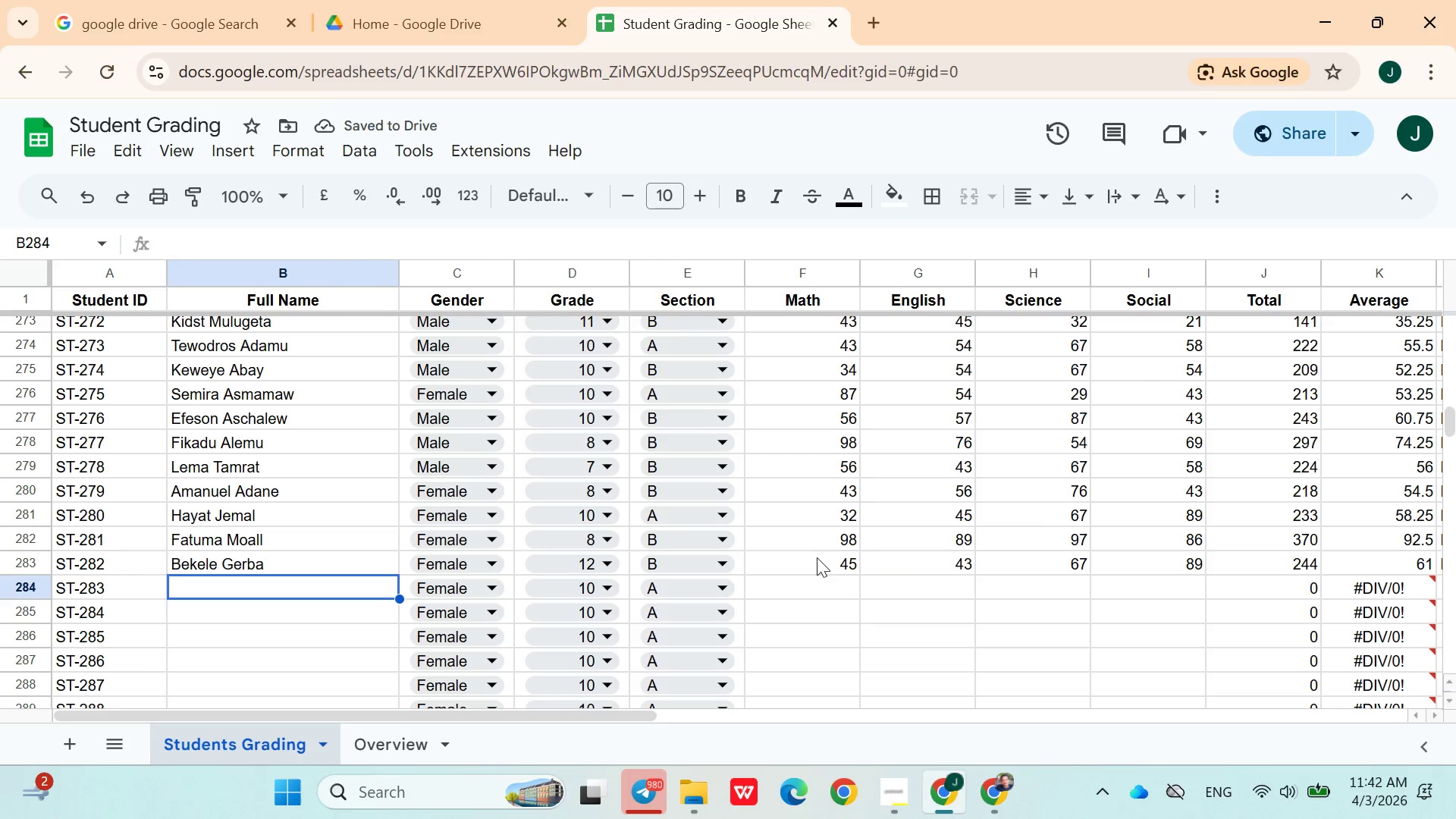 
type(Birhane Samuel)
 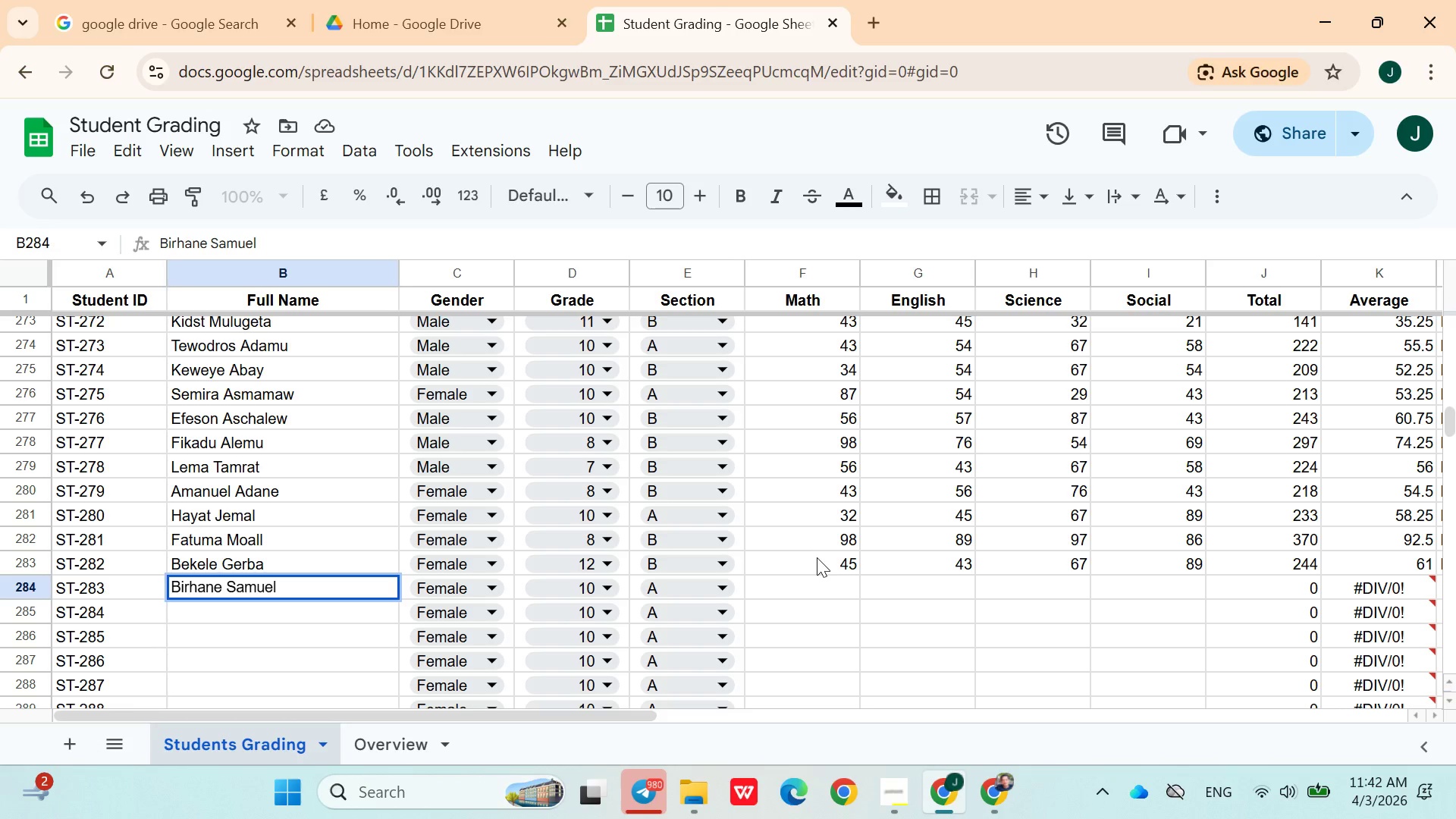 
left_click([482, 573])
 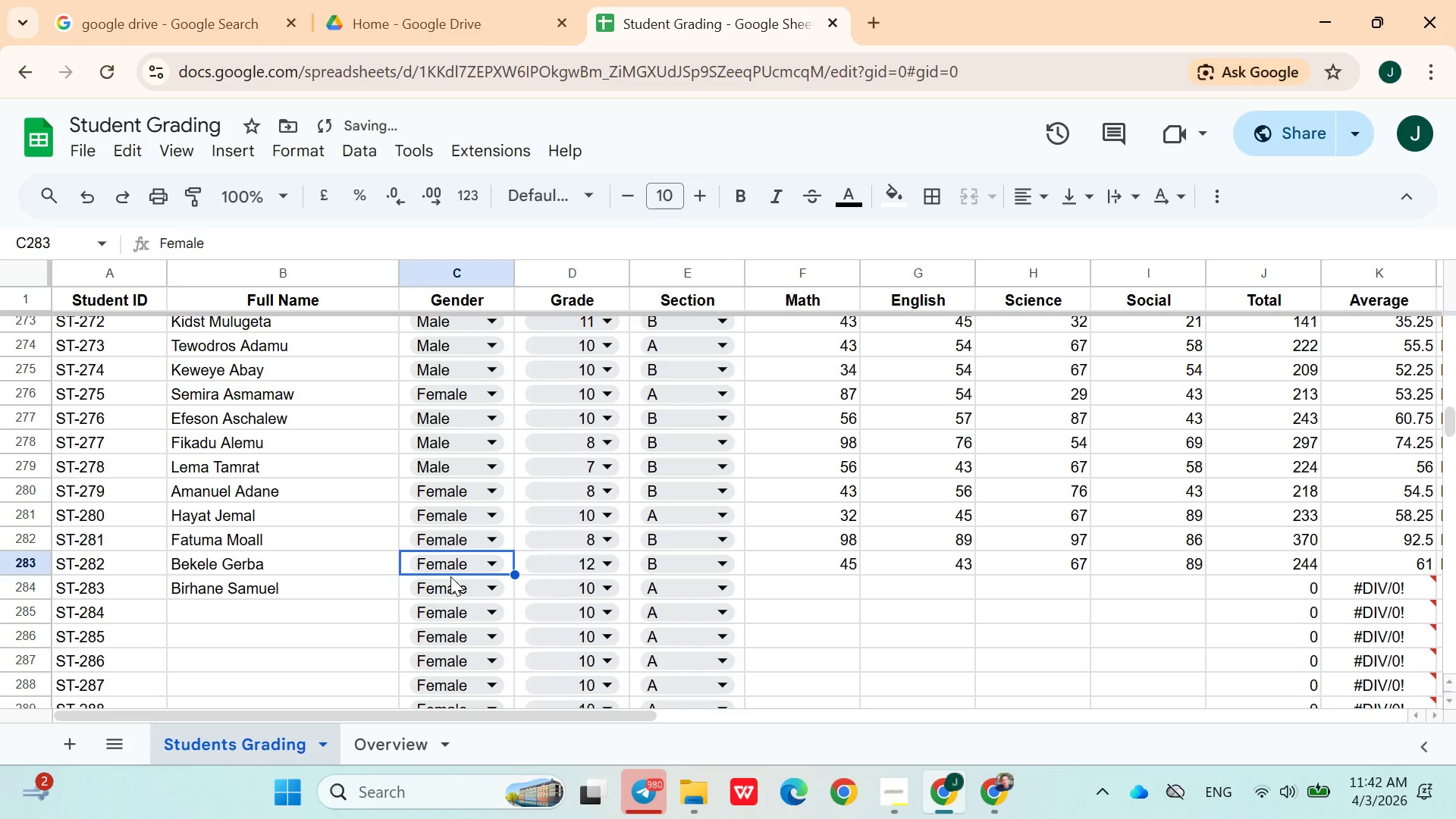 
left_click([448, 576])
 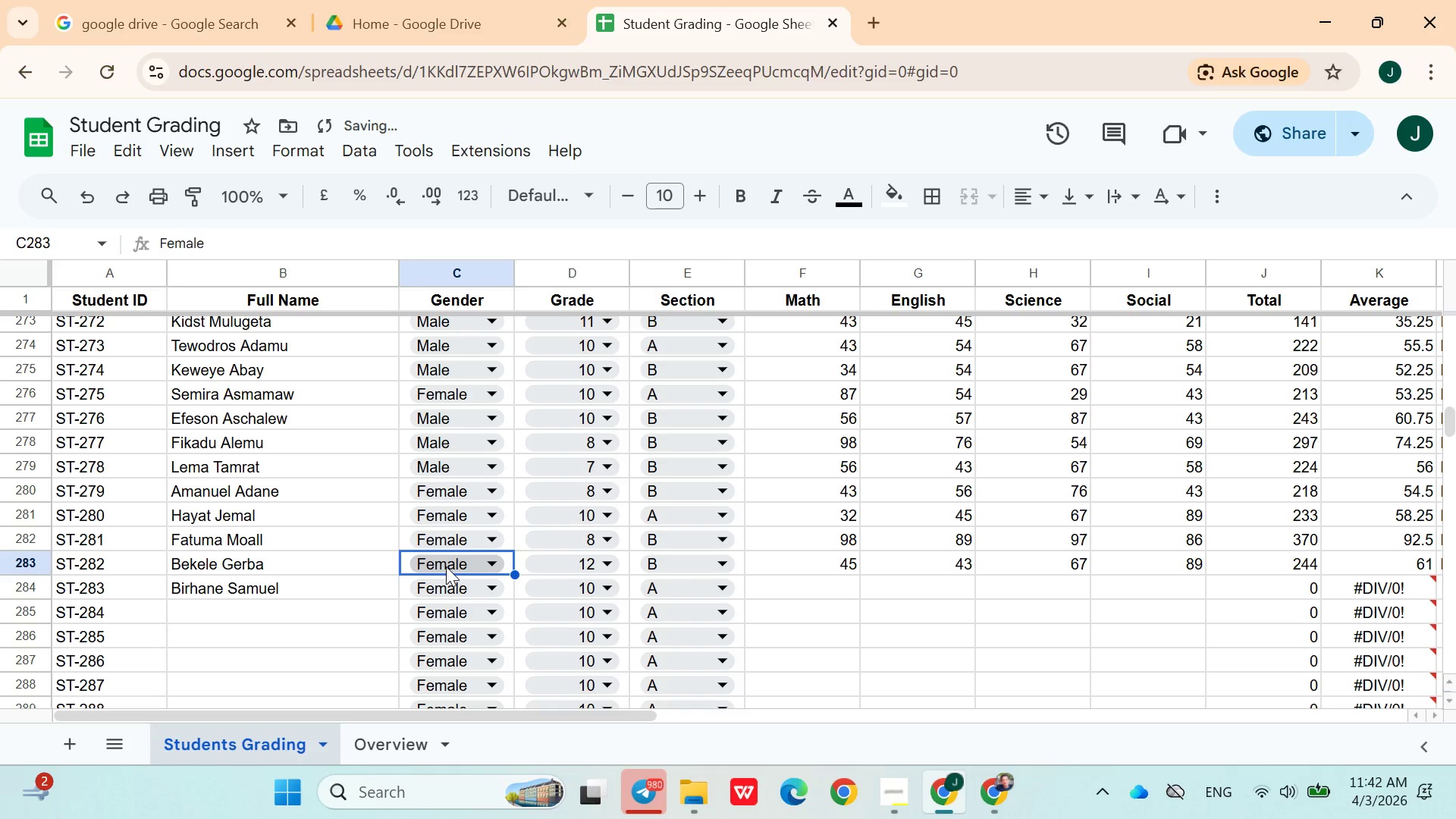 
left_click([445, 566])
 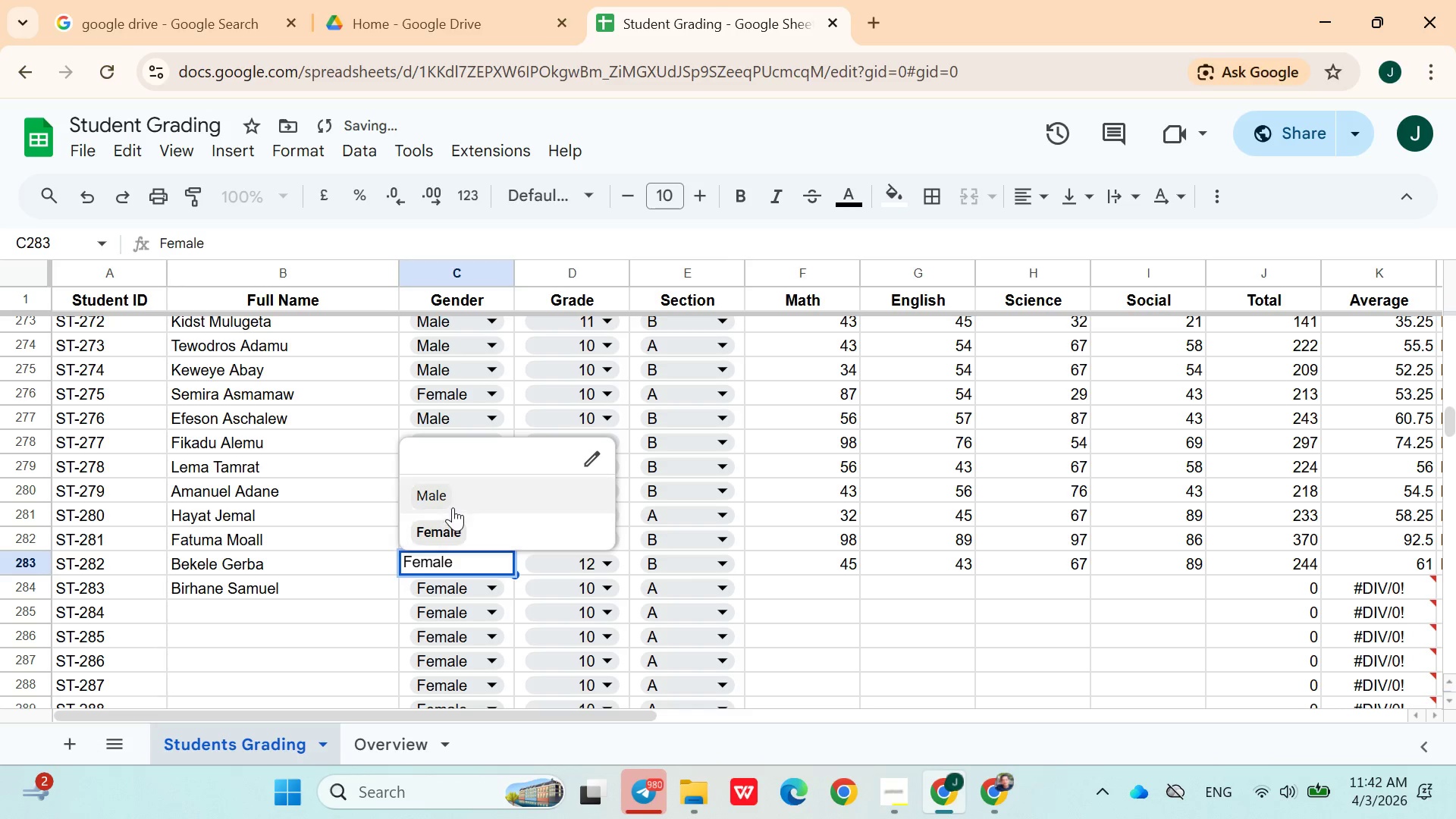 
left_click([453, 506])
 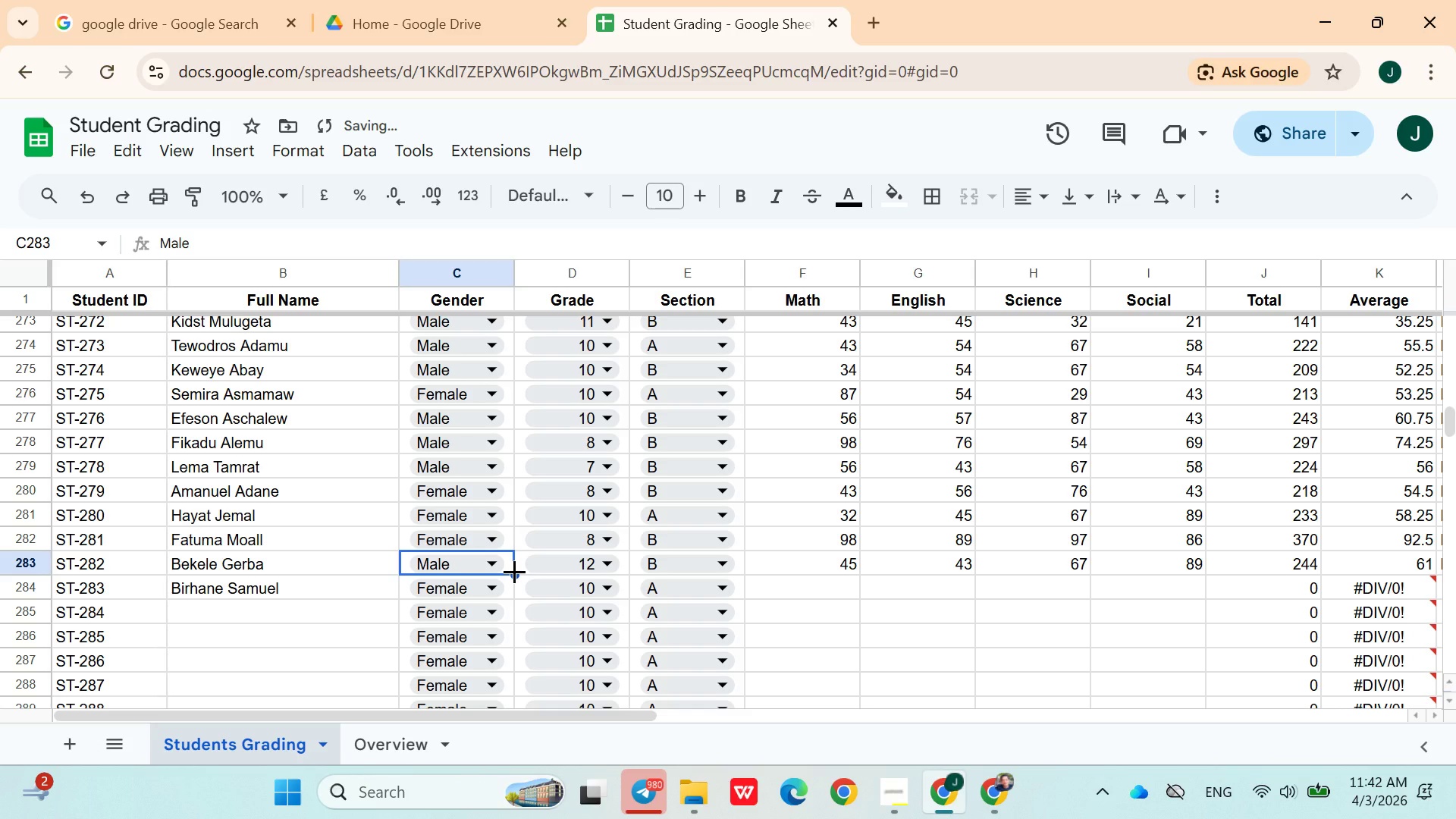 
left_click_drag(start_coordinate=[514, 571], to_coordinate=[463, 416])
 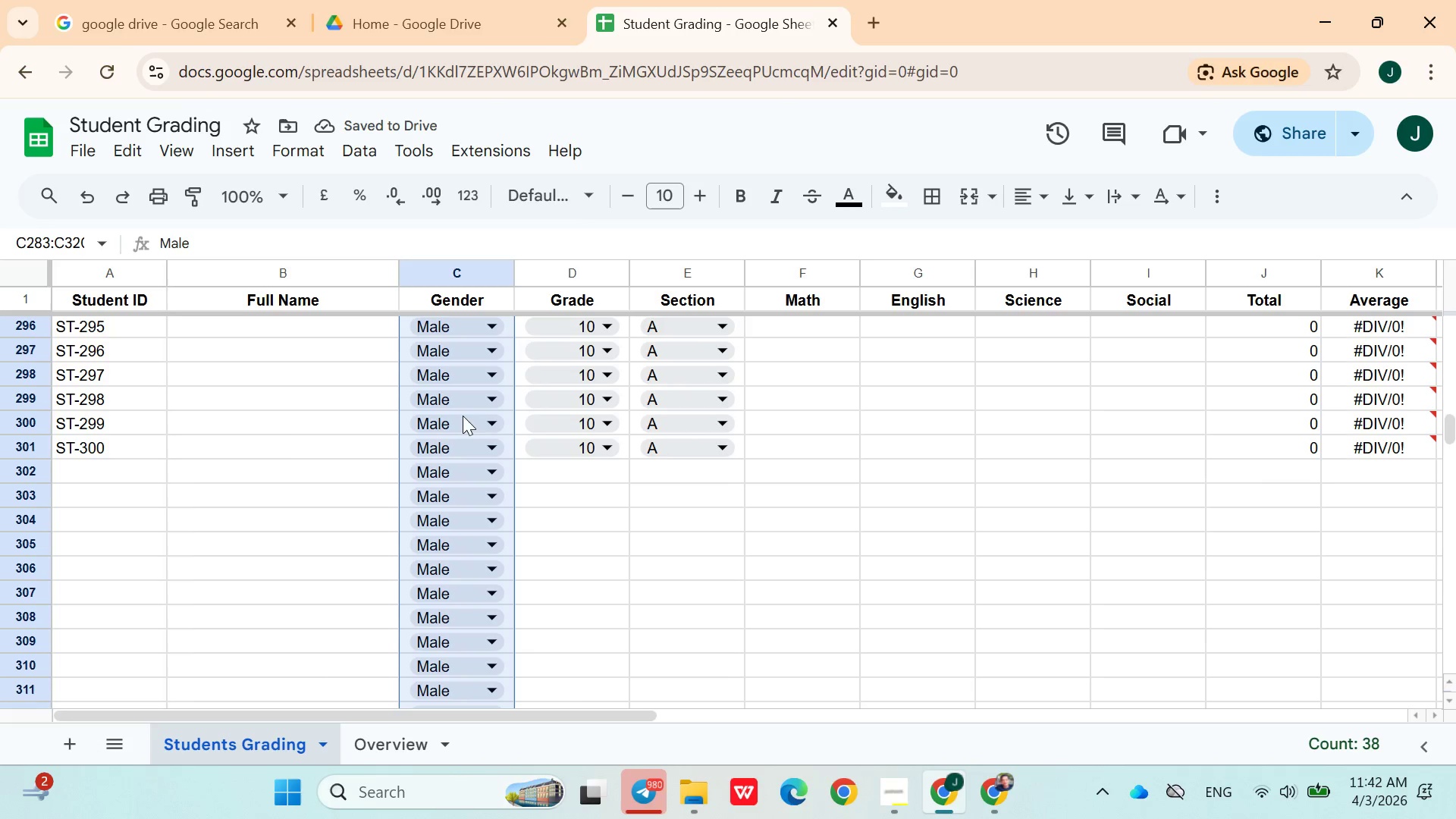 
mouse_move([507, 507])
 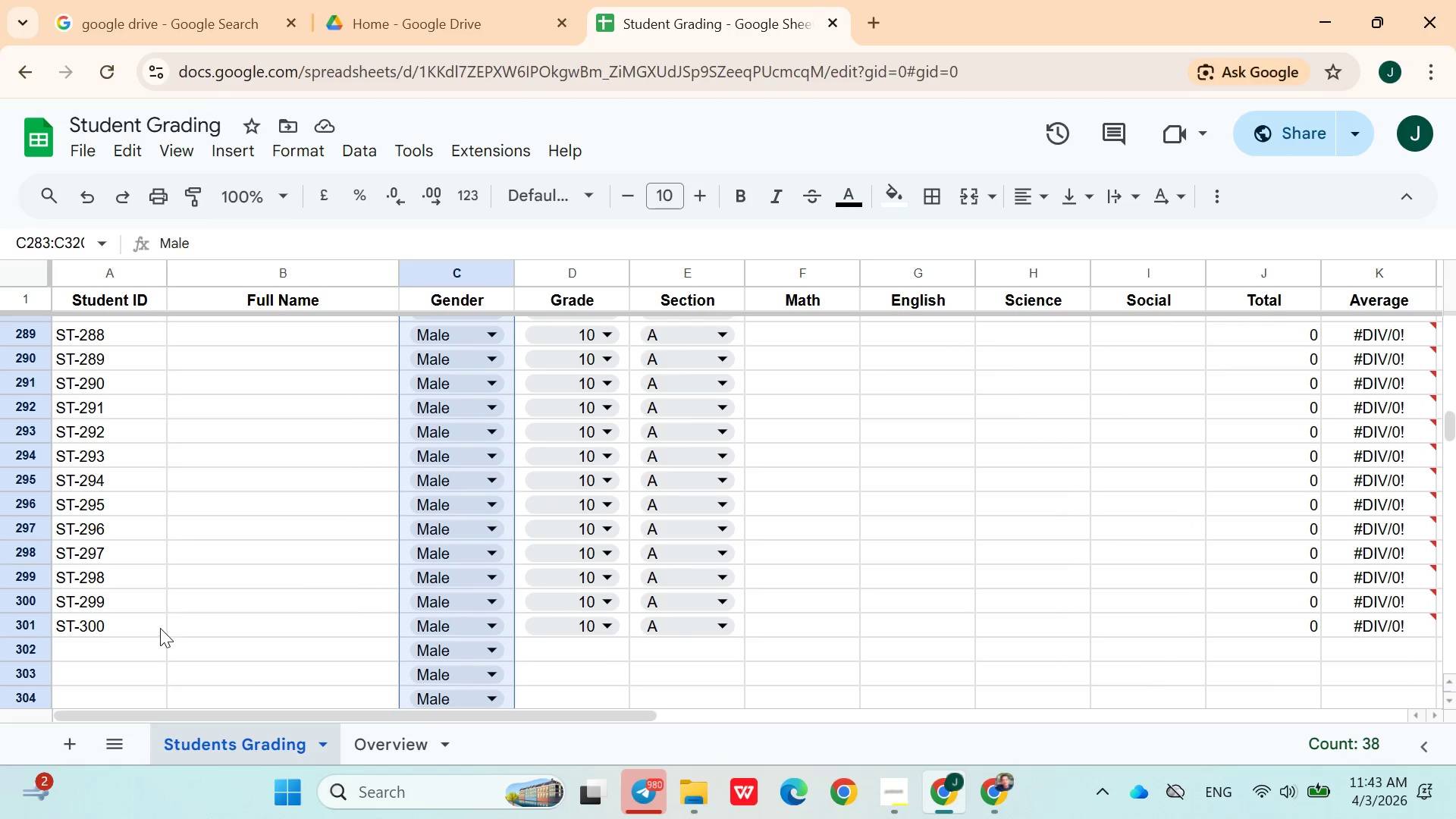 
left_click([157, 626])
 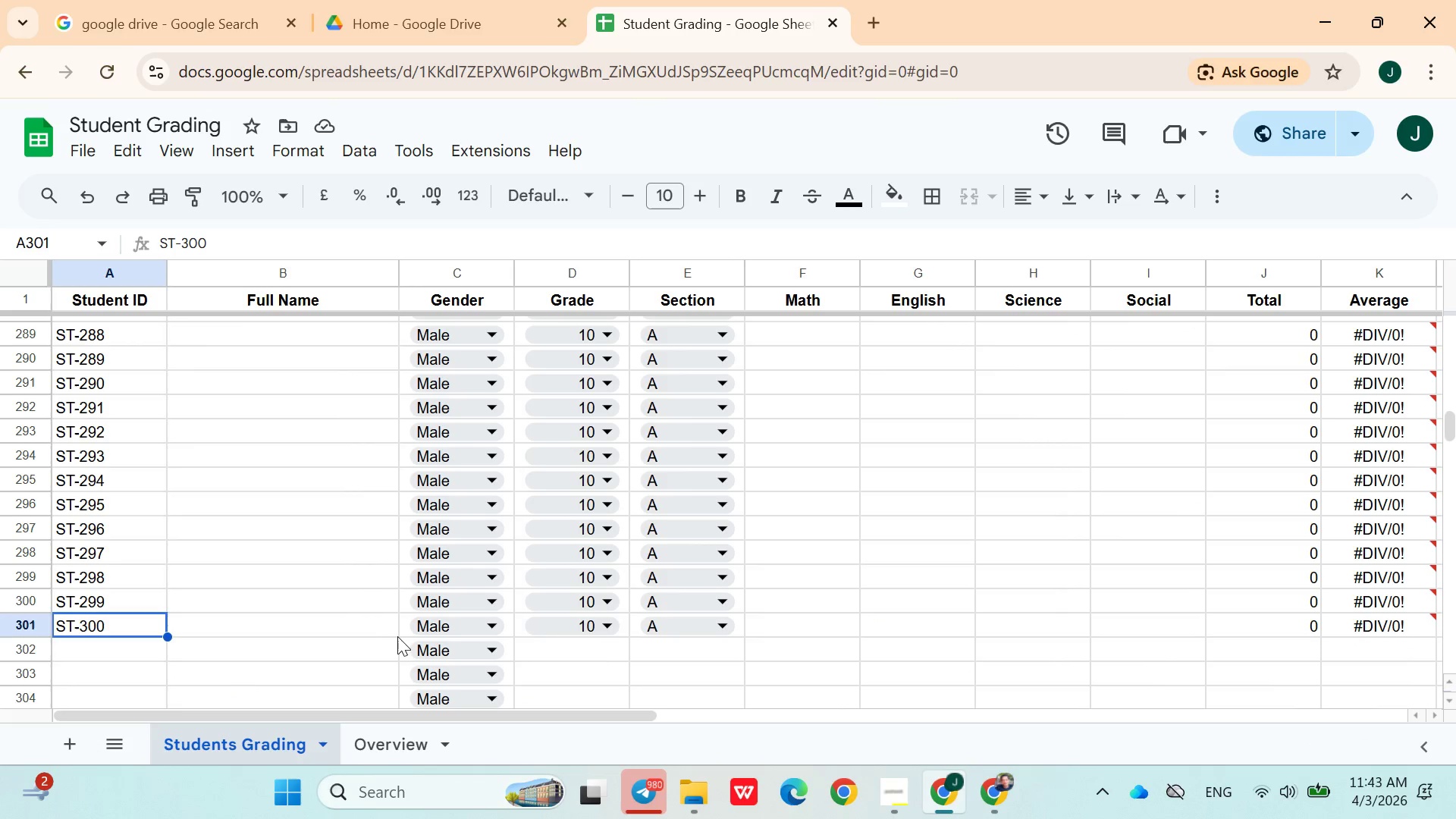 
left_click([382, 623])
 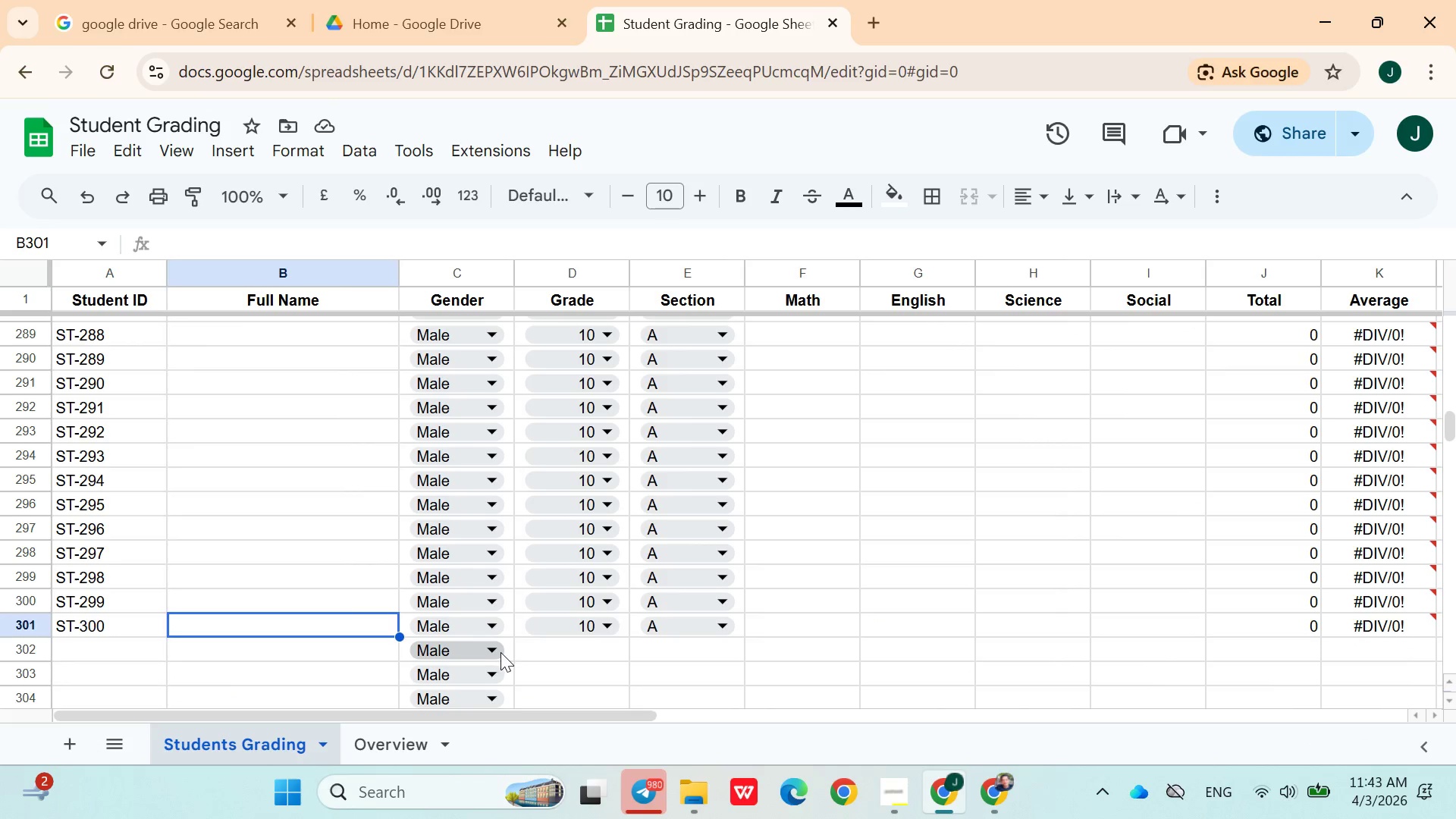 
left_click([506, 652])
 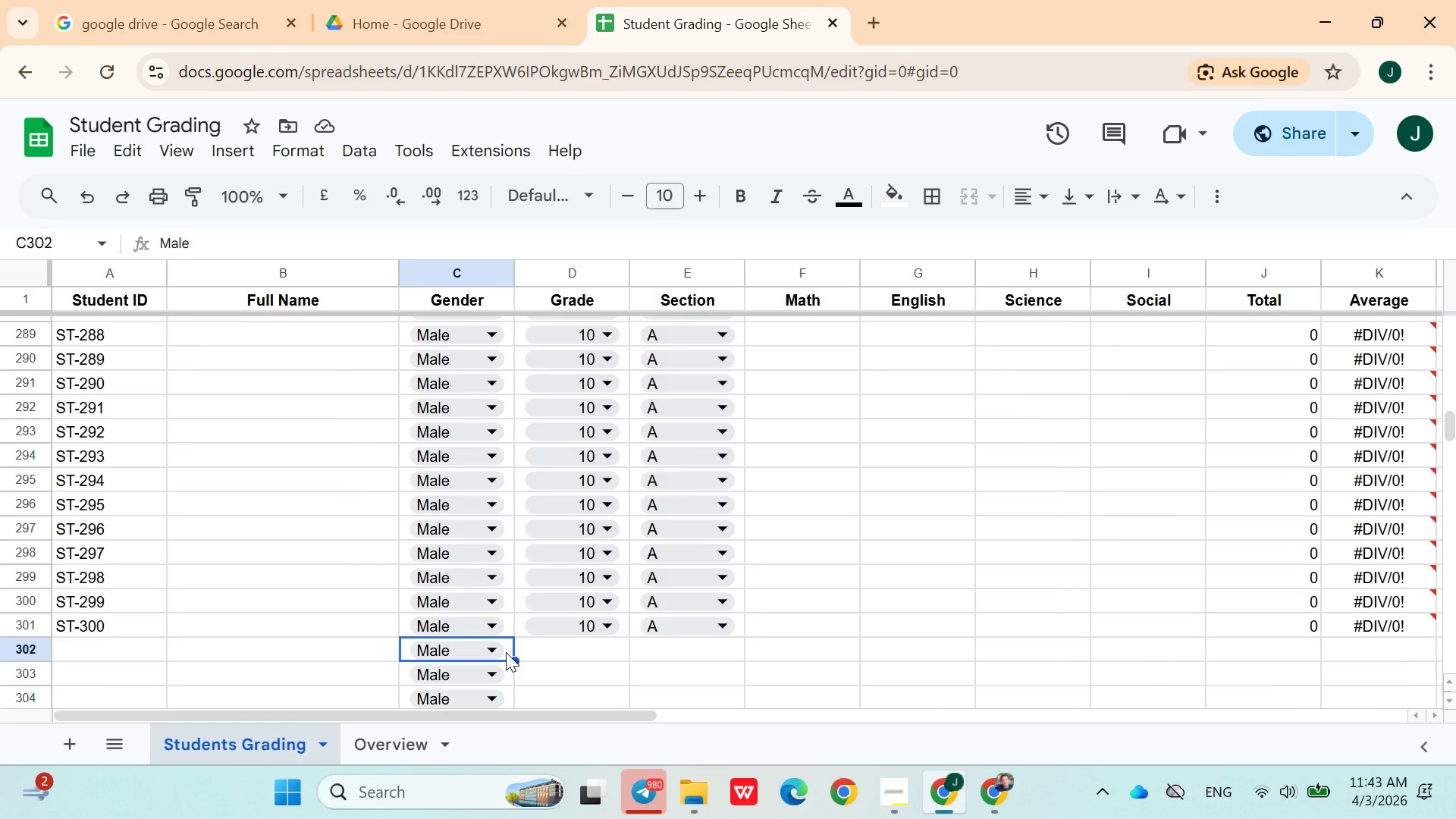 
hold_key(key=ShiftRight, duration=1.83)
 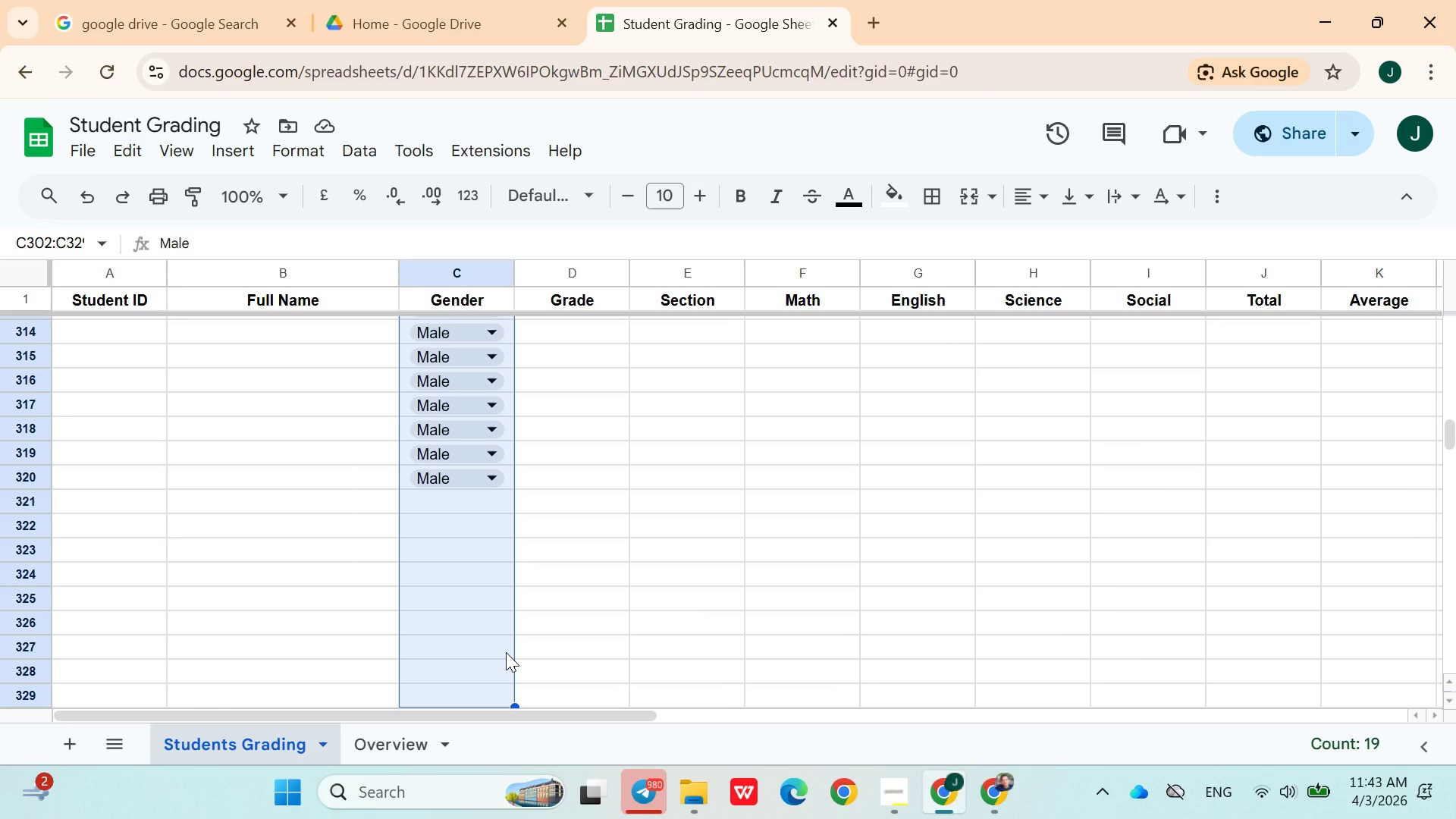 
hold_key(key=ArrowDown, duration=1.3)
 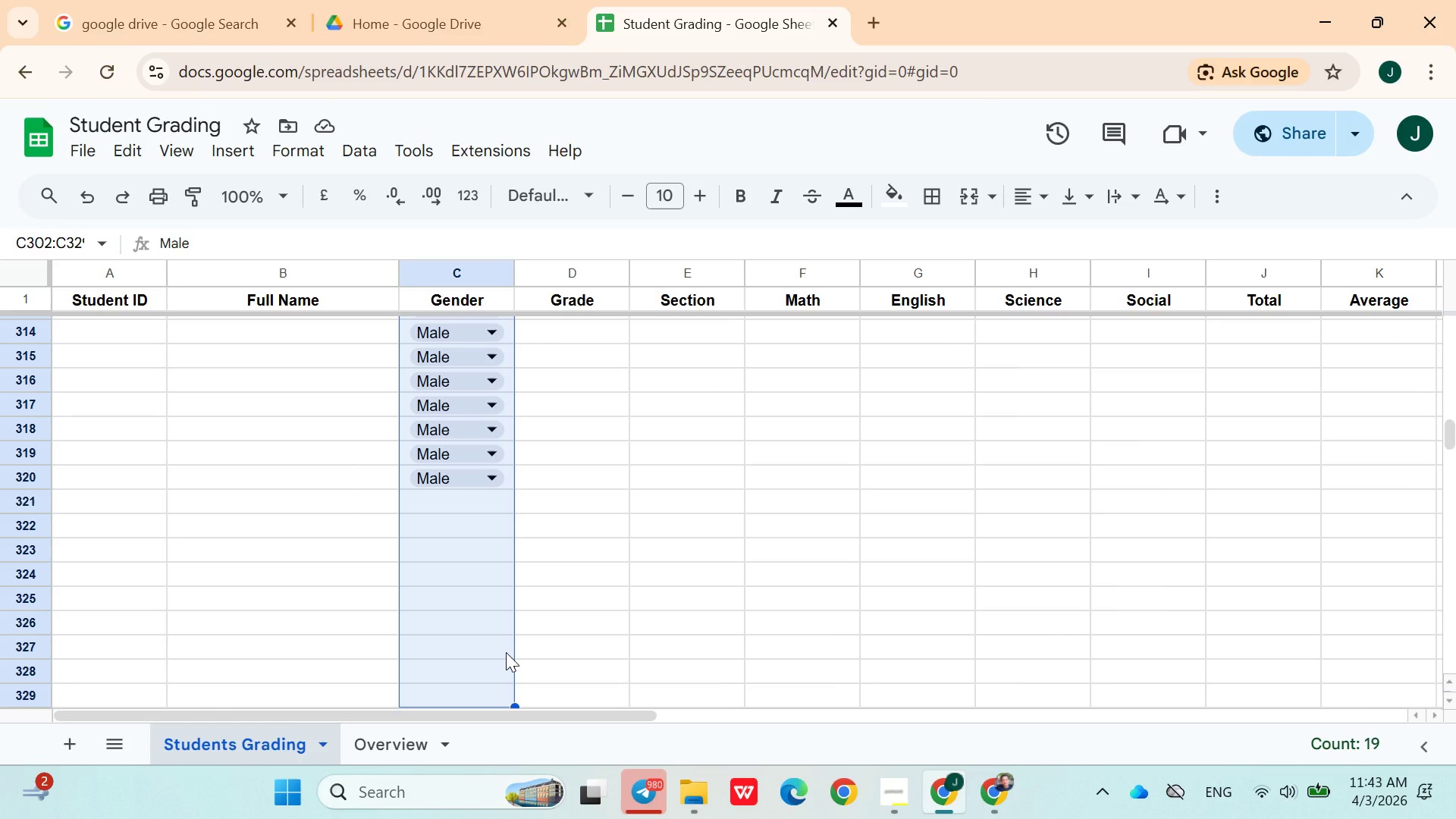 
key(Shift+Backspace)
 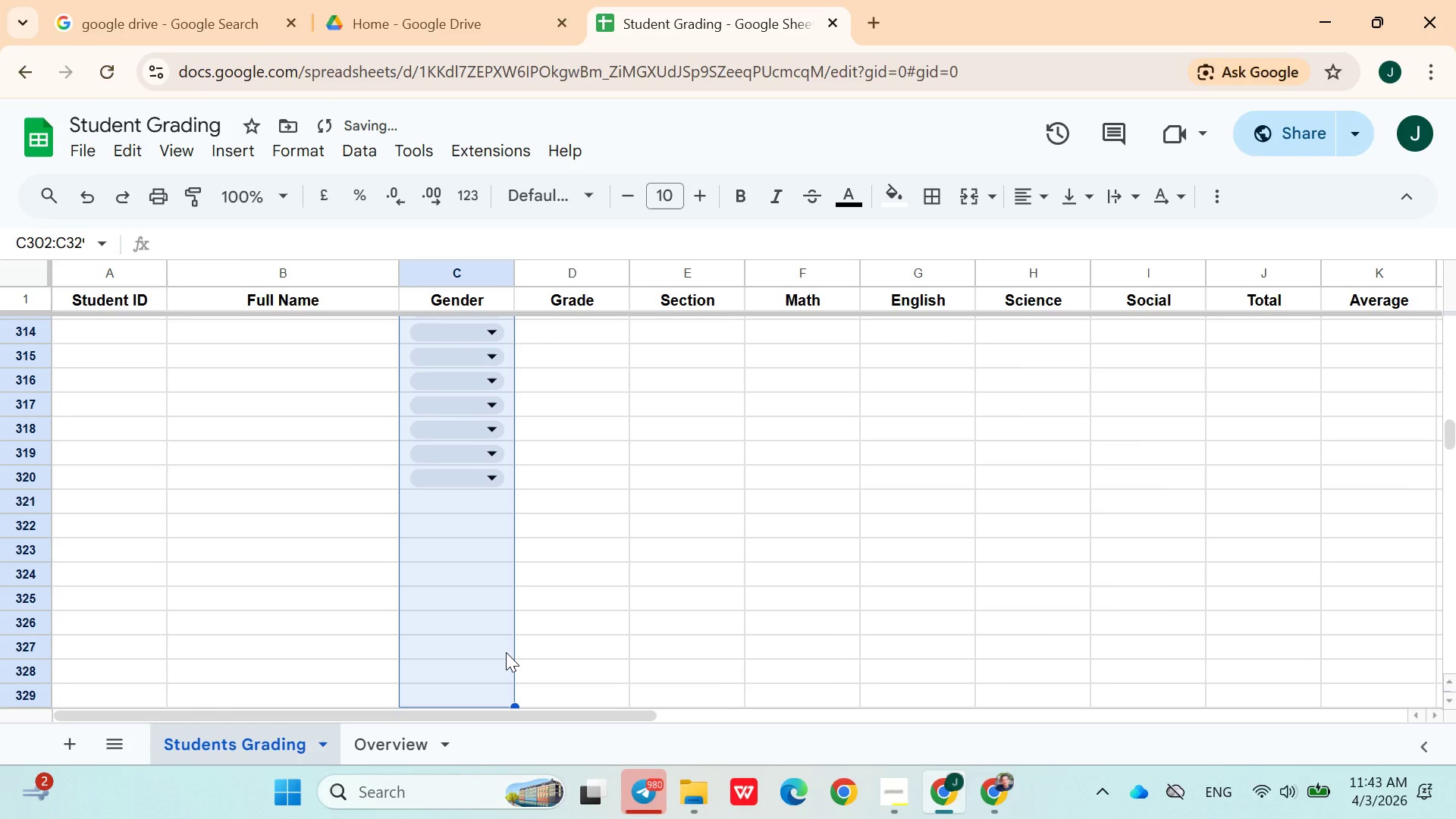 
key(Shift+Delete)
 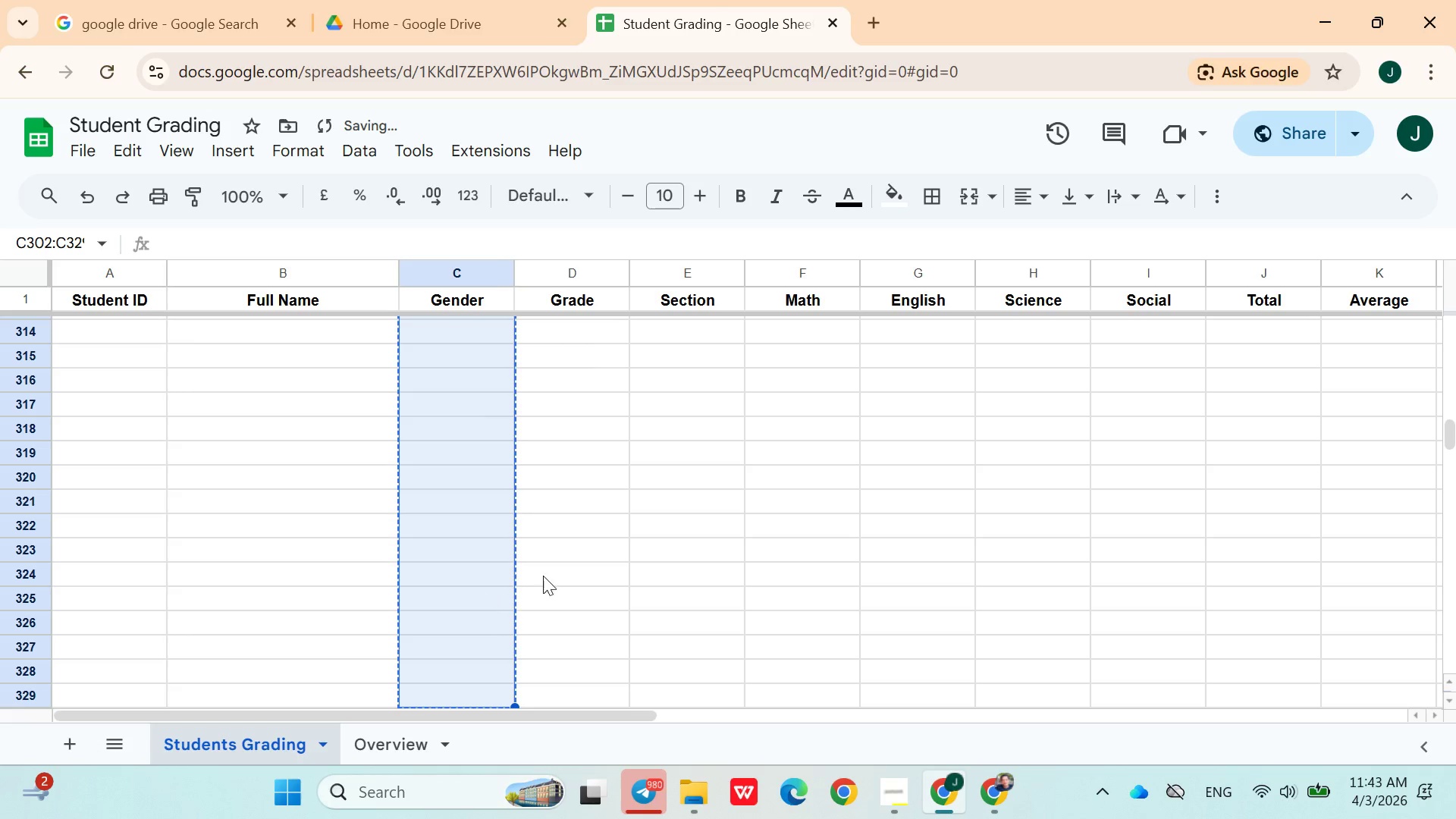 
left_click([559, 568])
 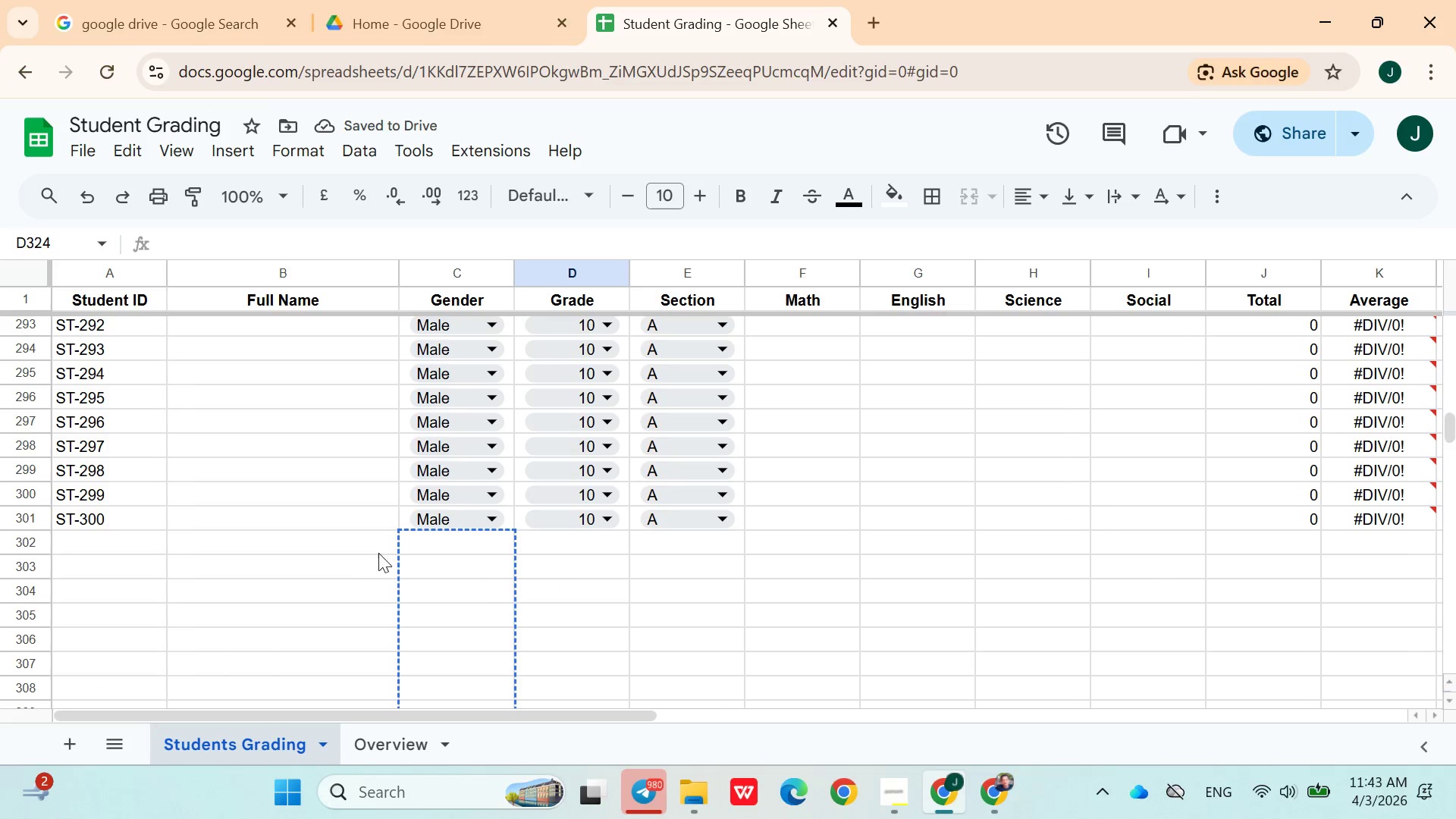 
left_click([344, 524])
 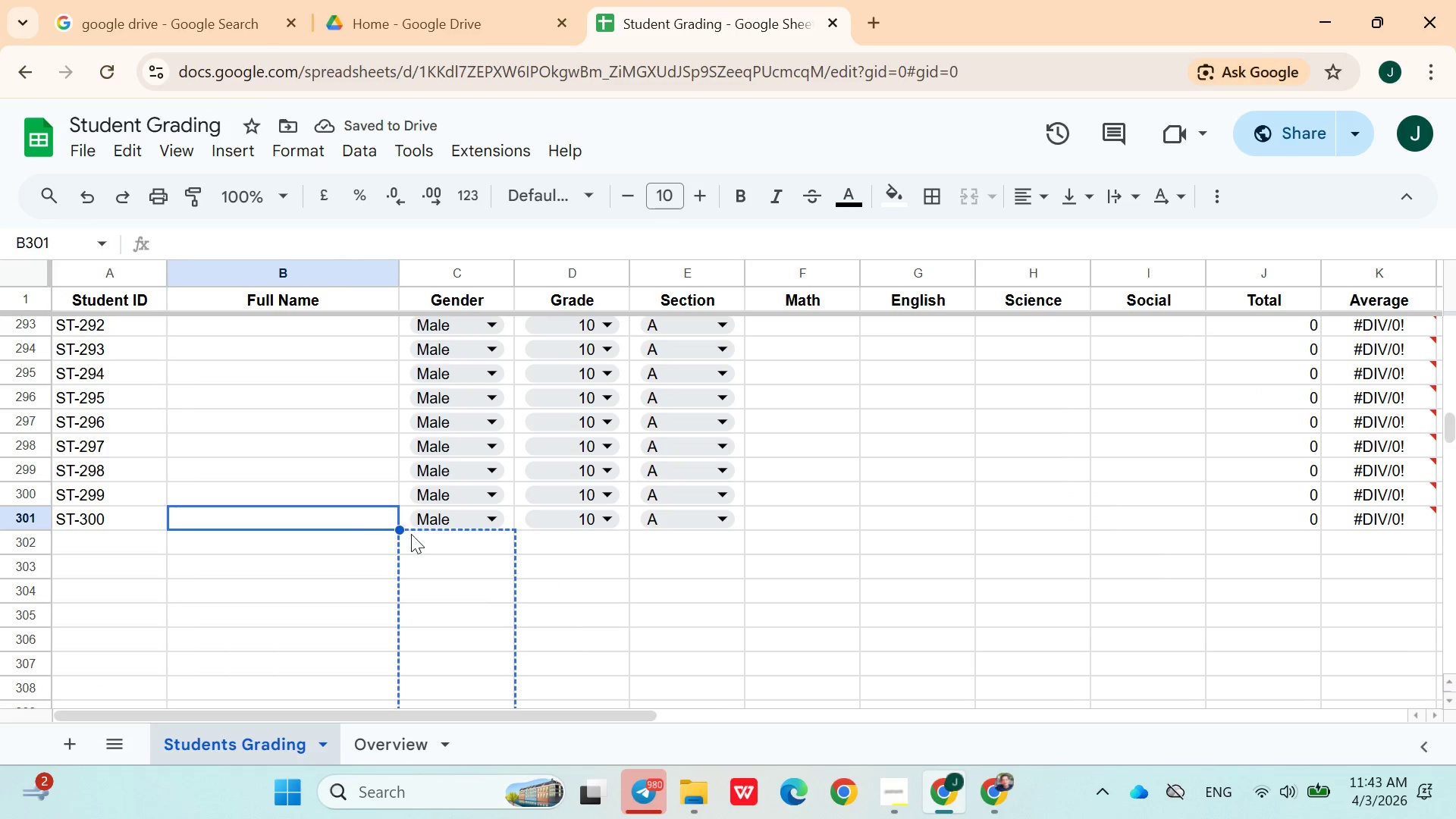 
left_click([423, 536])
 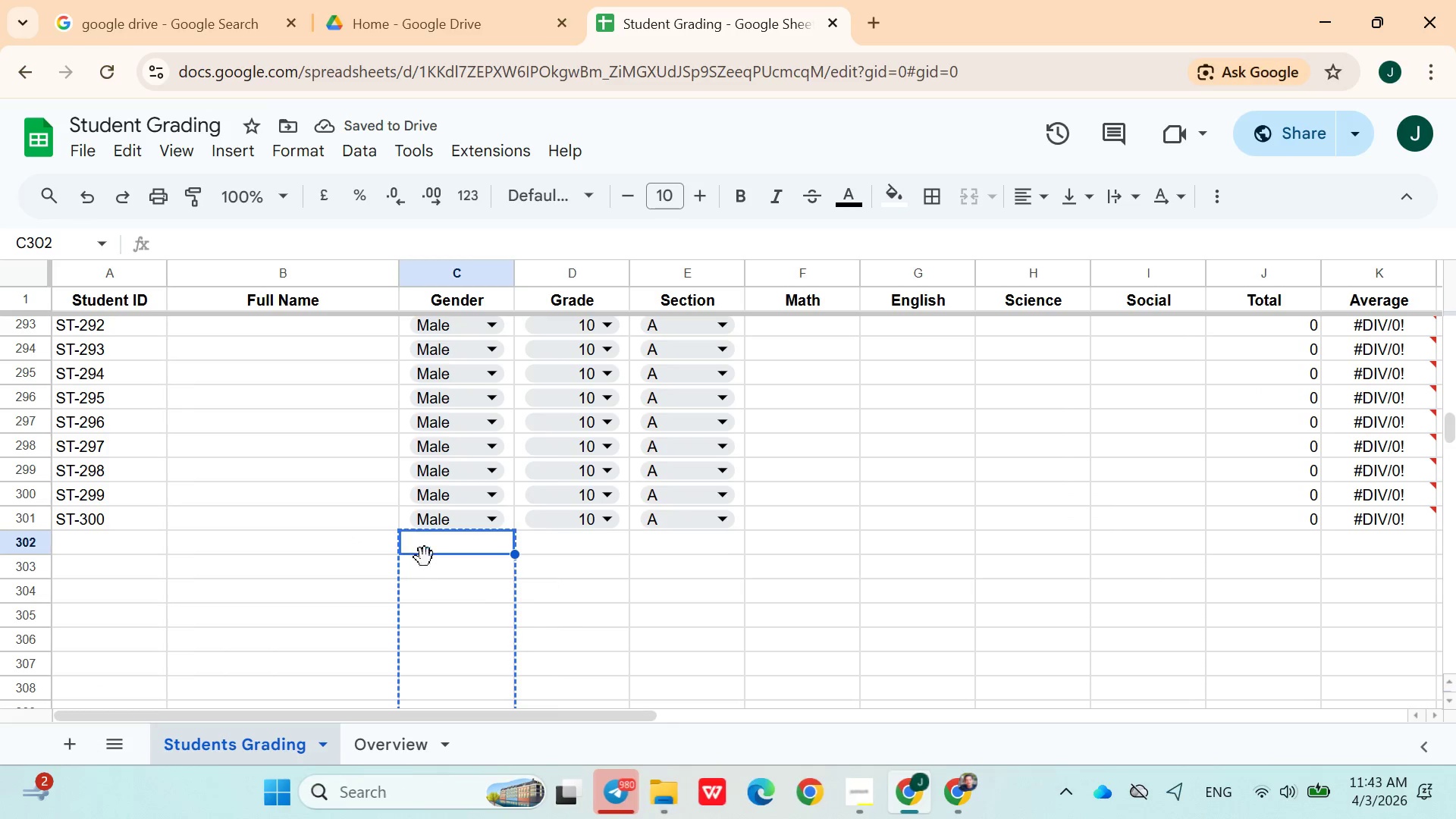 
left_click([426, 562])
 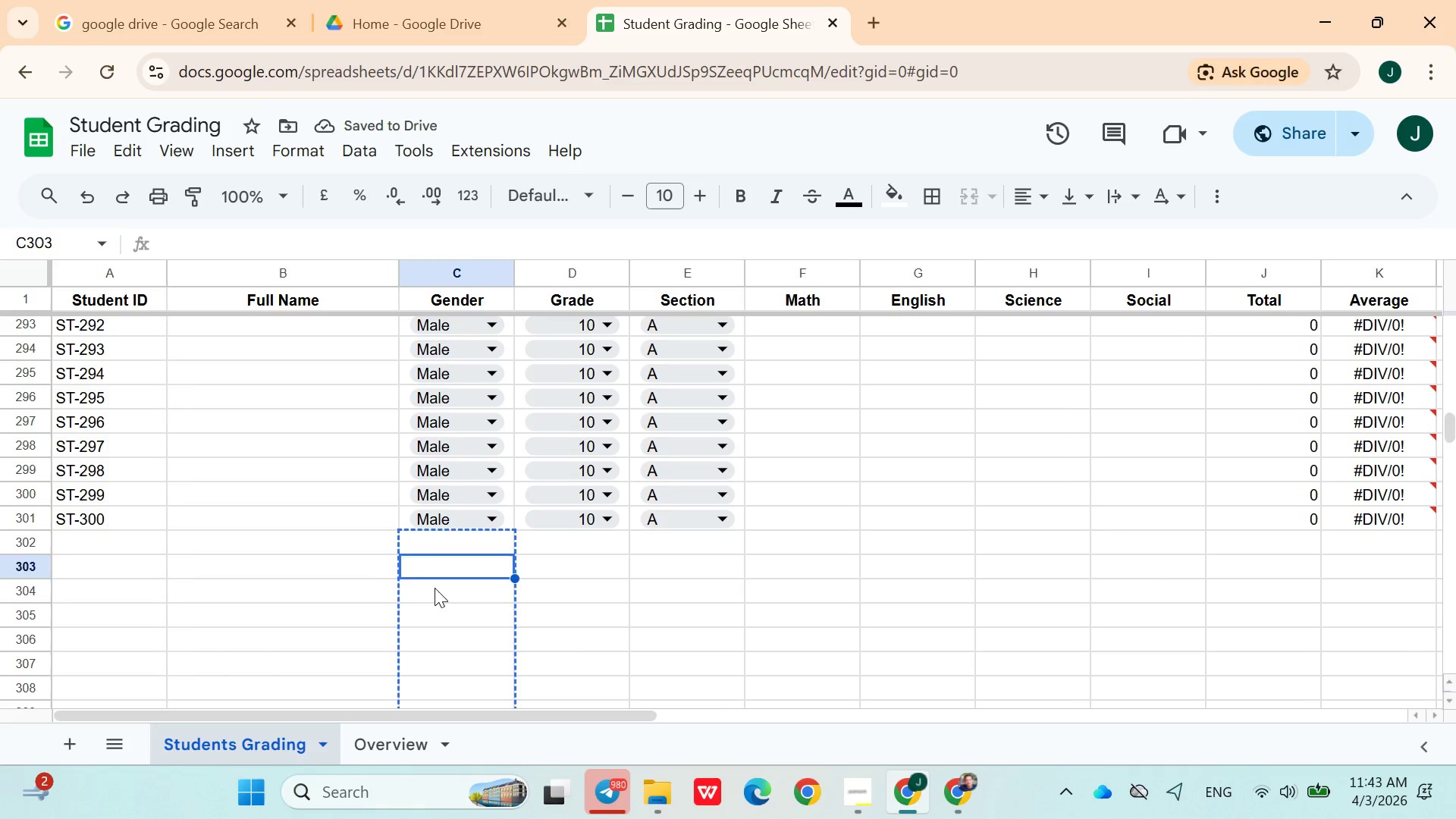 
double_click([435, 588])
 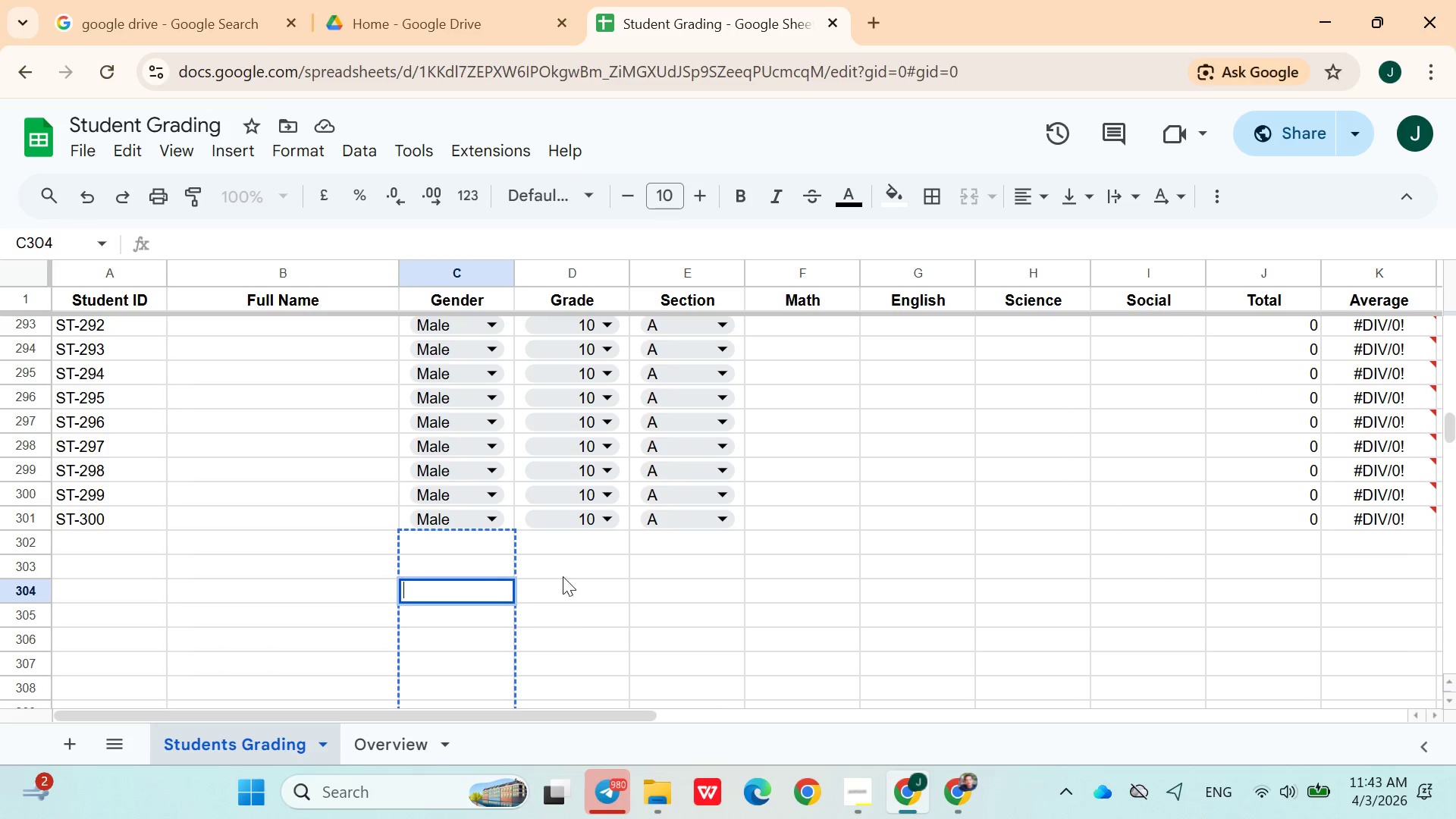 
left_click([566, 576])
 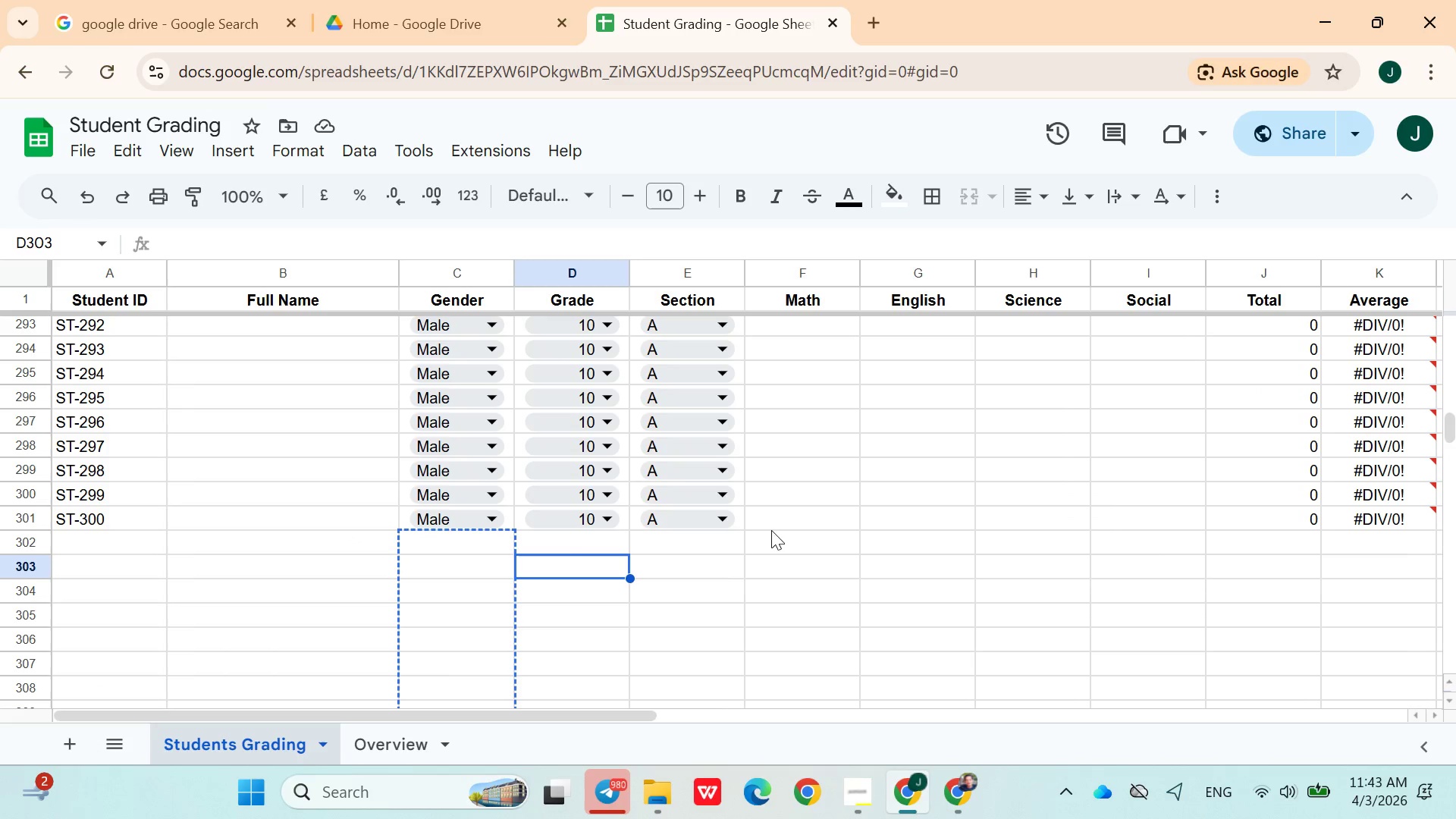 
left_click([774, 530])
 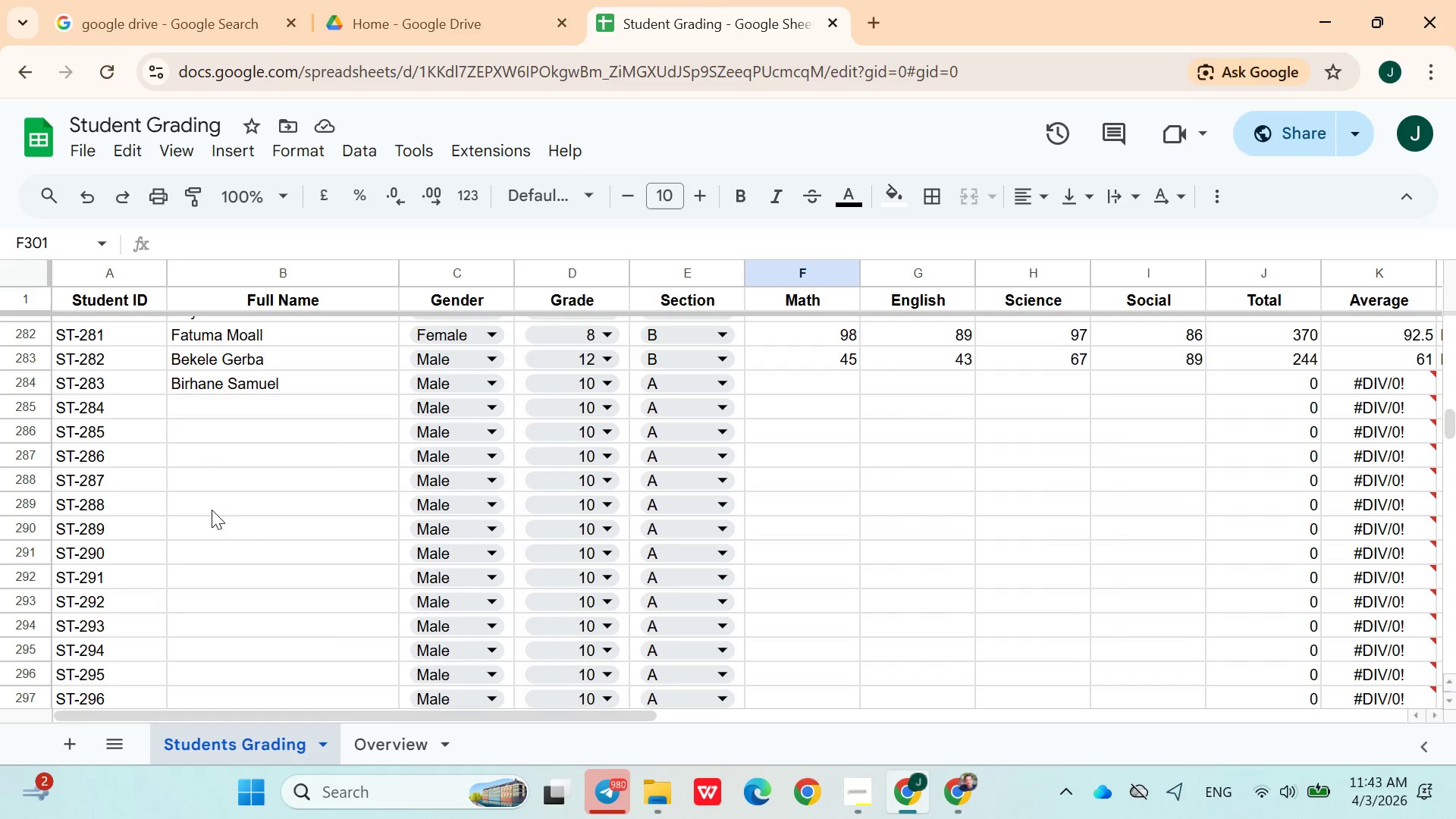 
left_click([193, 414])
 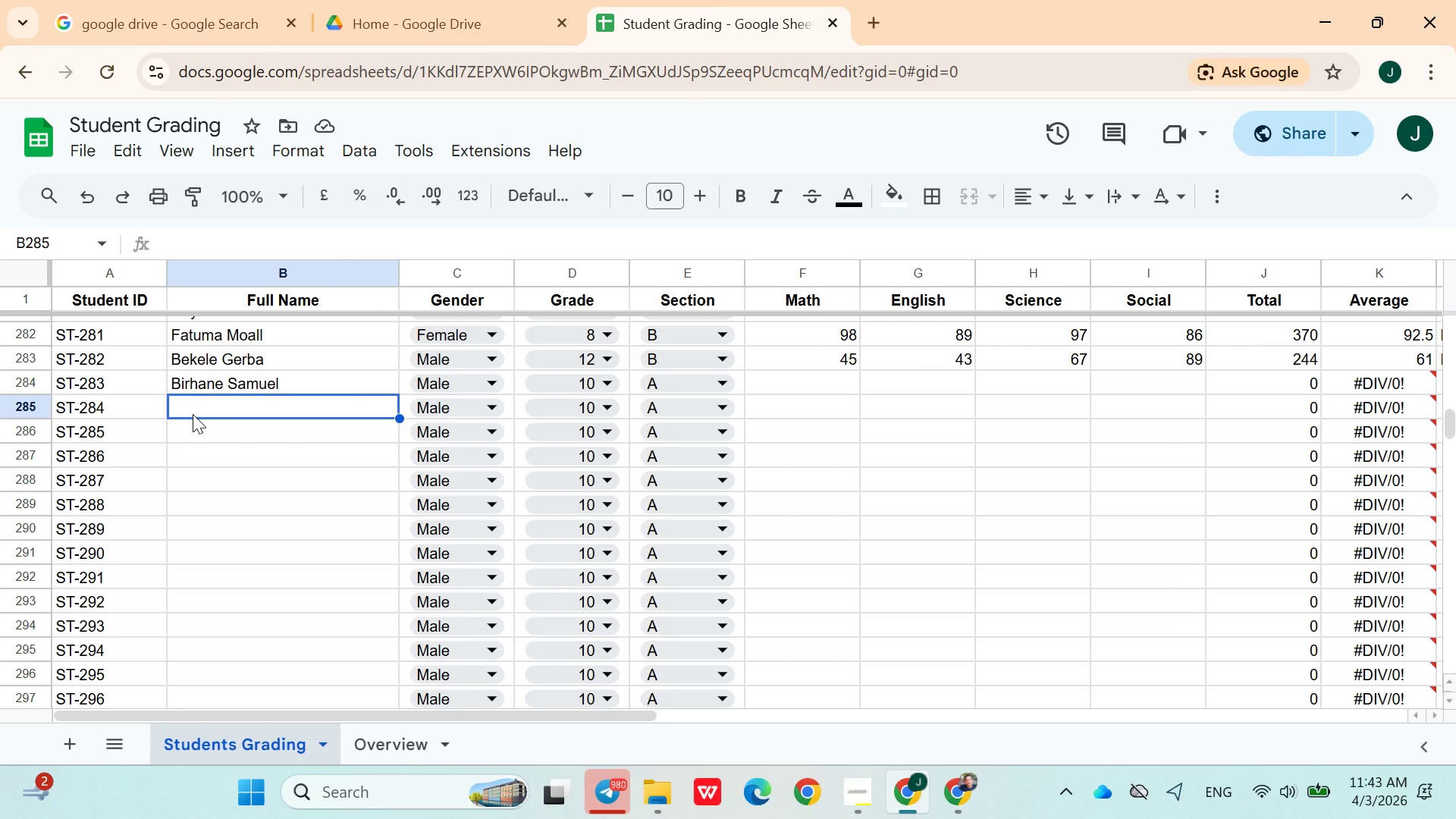 
left_click([789, 384])
 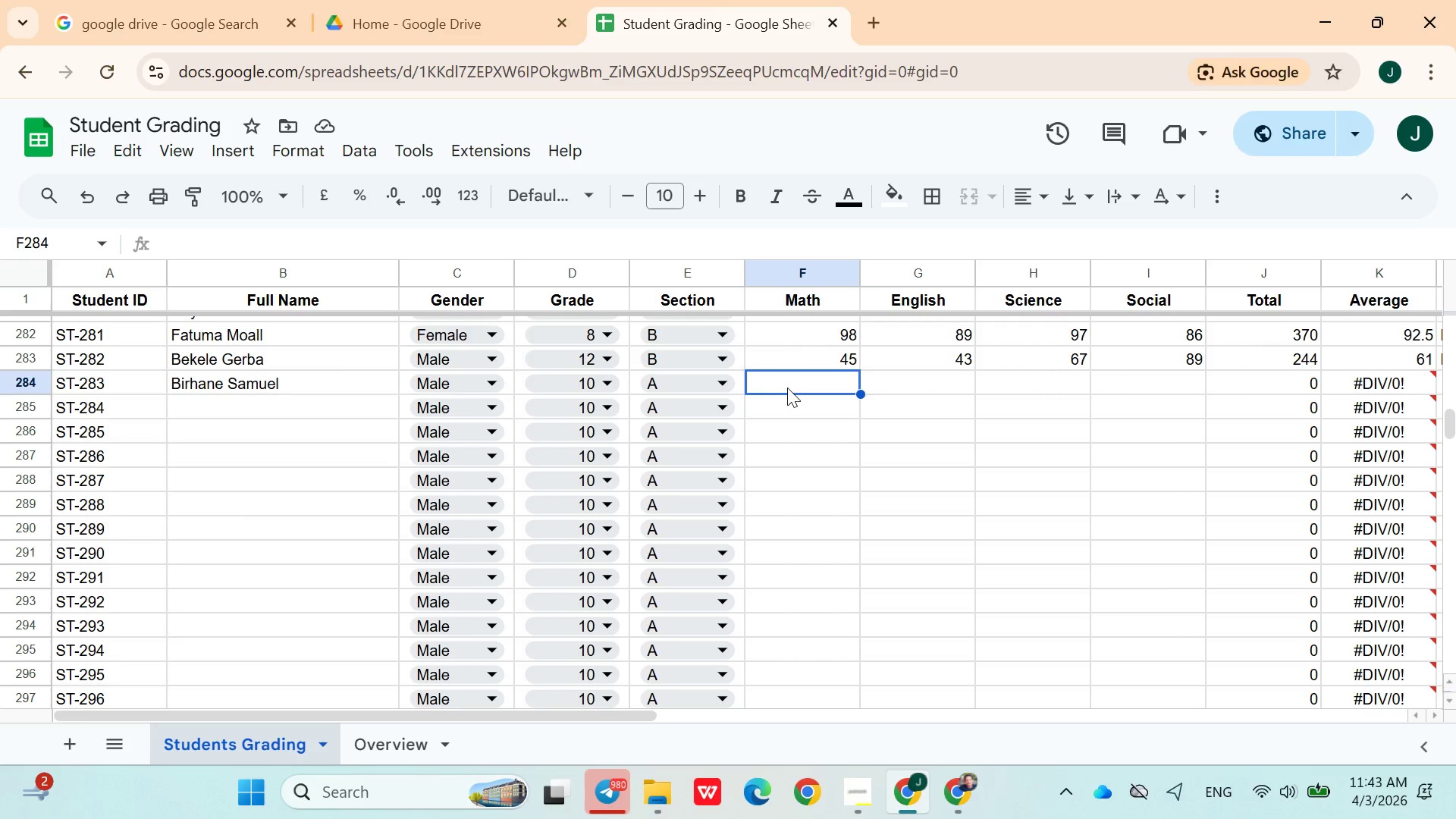 
type(98)
 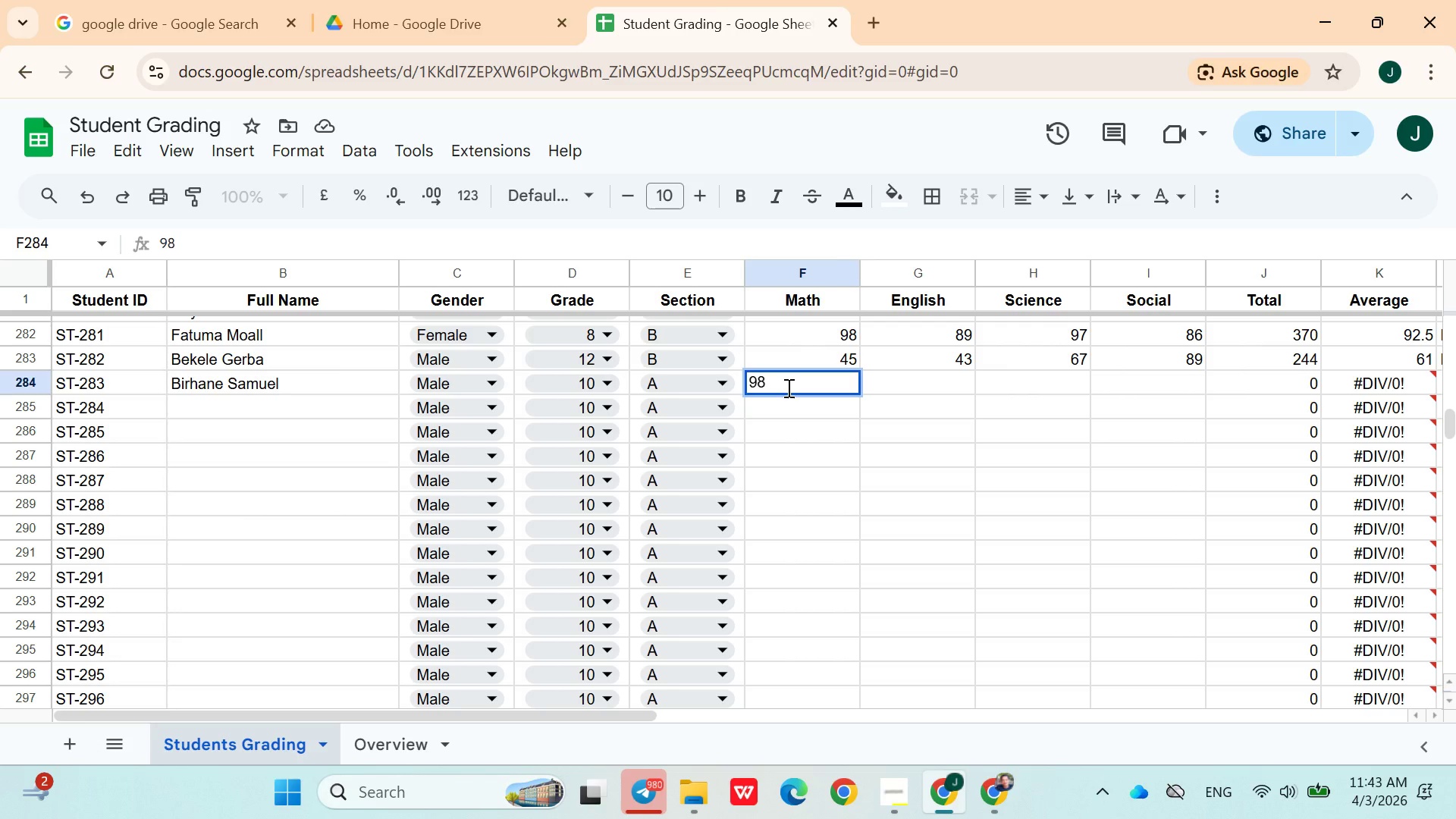 
key(ArrowRight)
 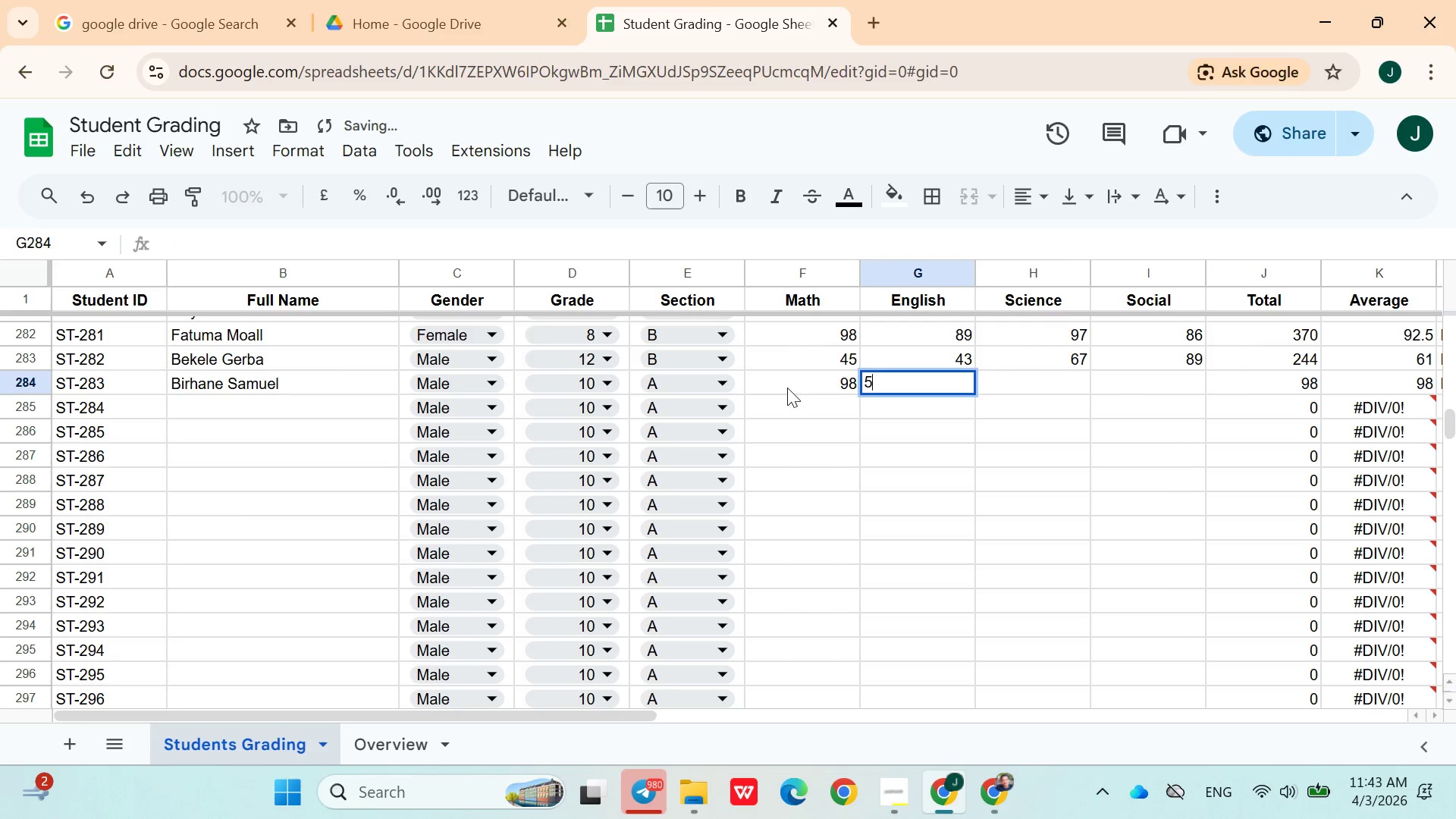 
type(54)
 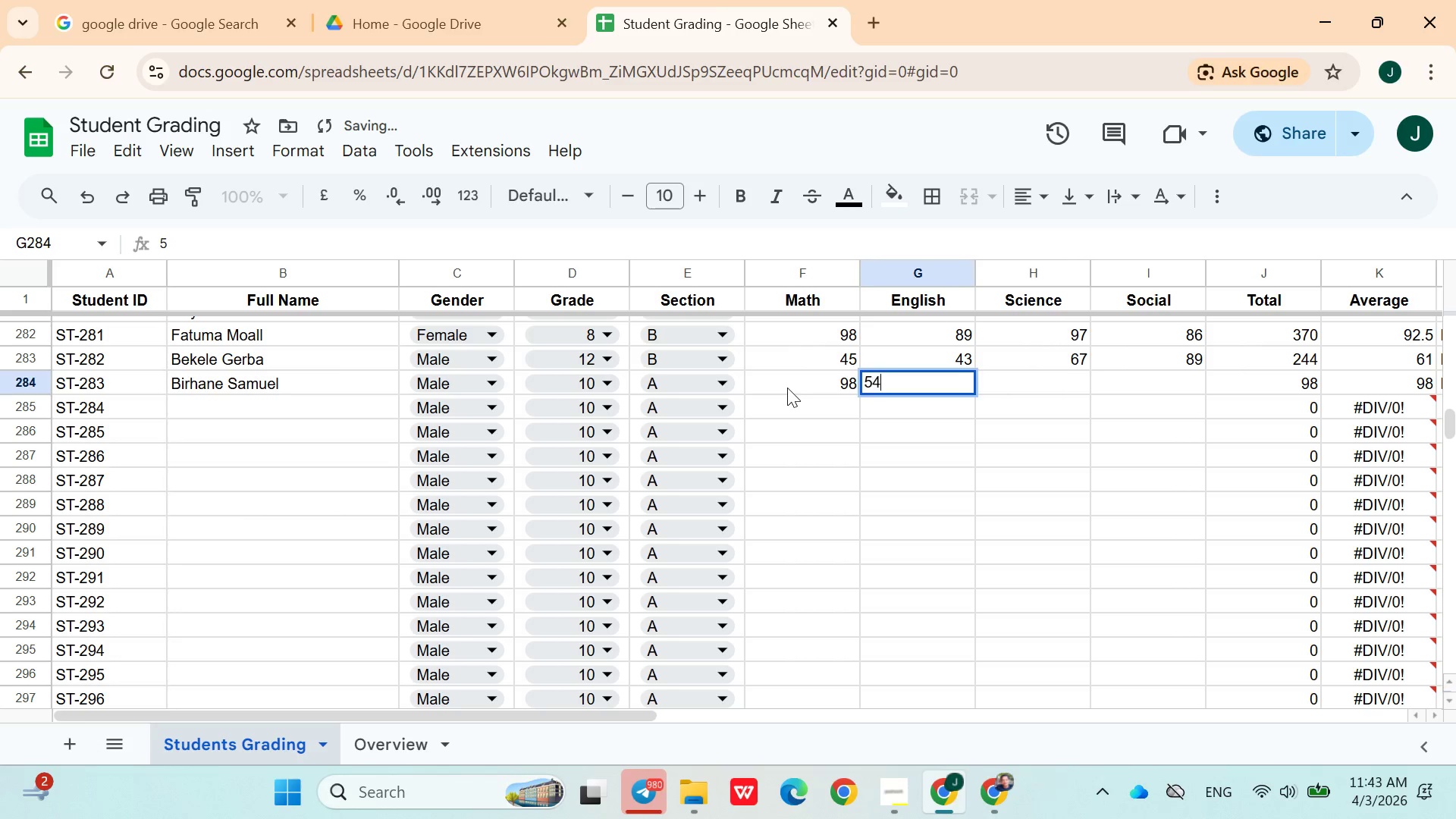 
key(ArrowRight)
 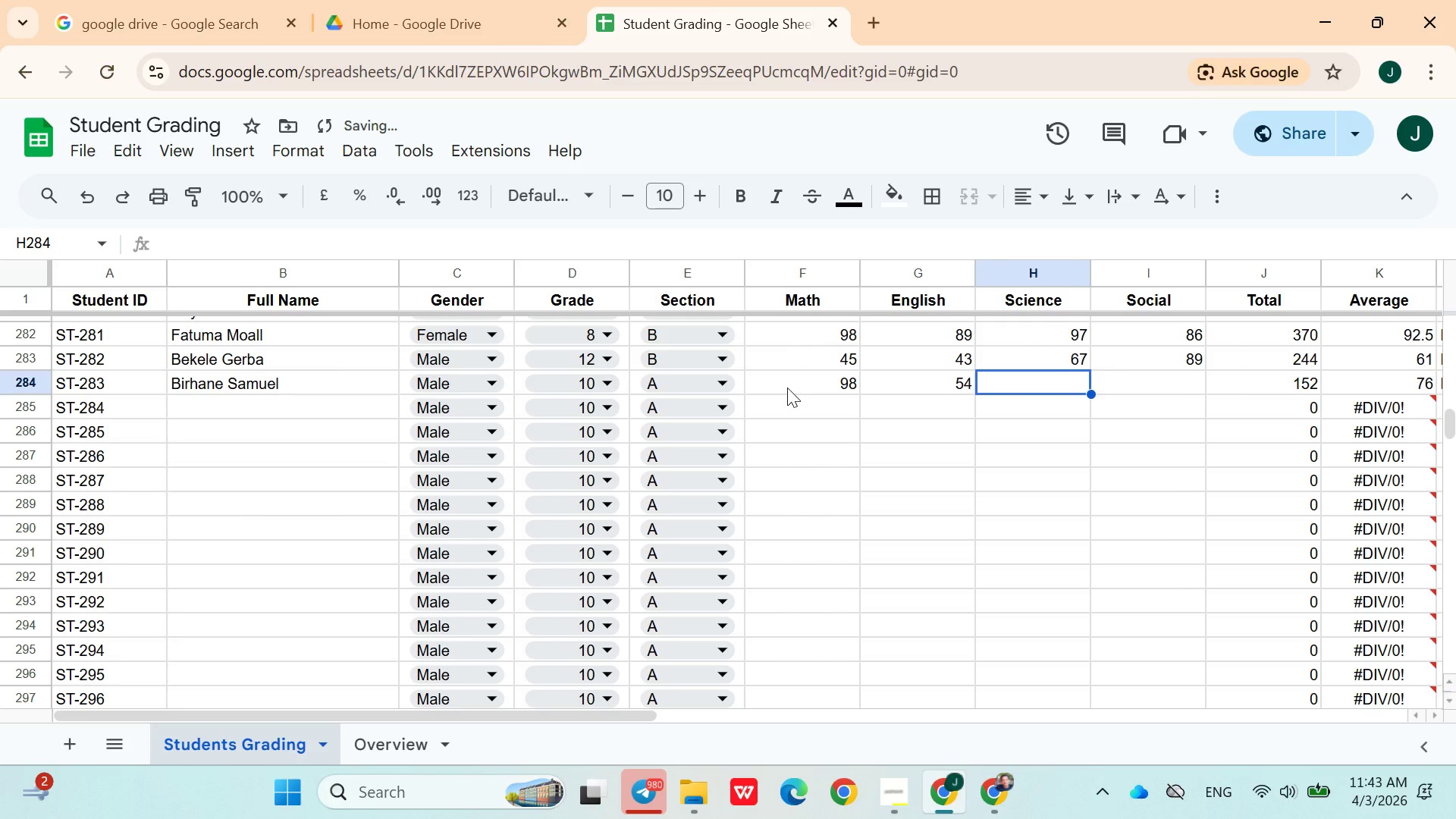 
type(34)
 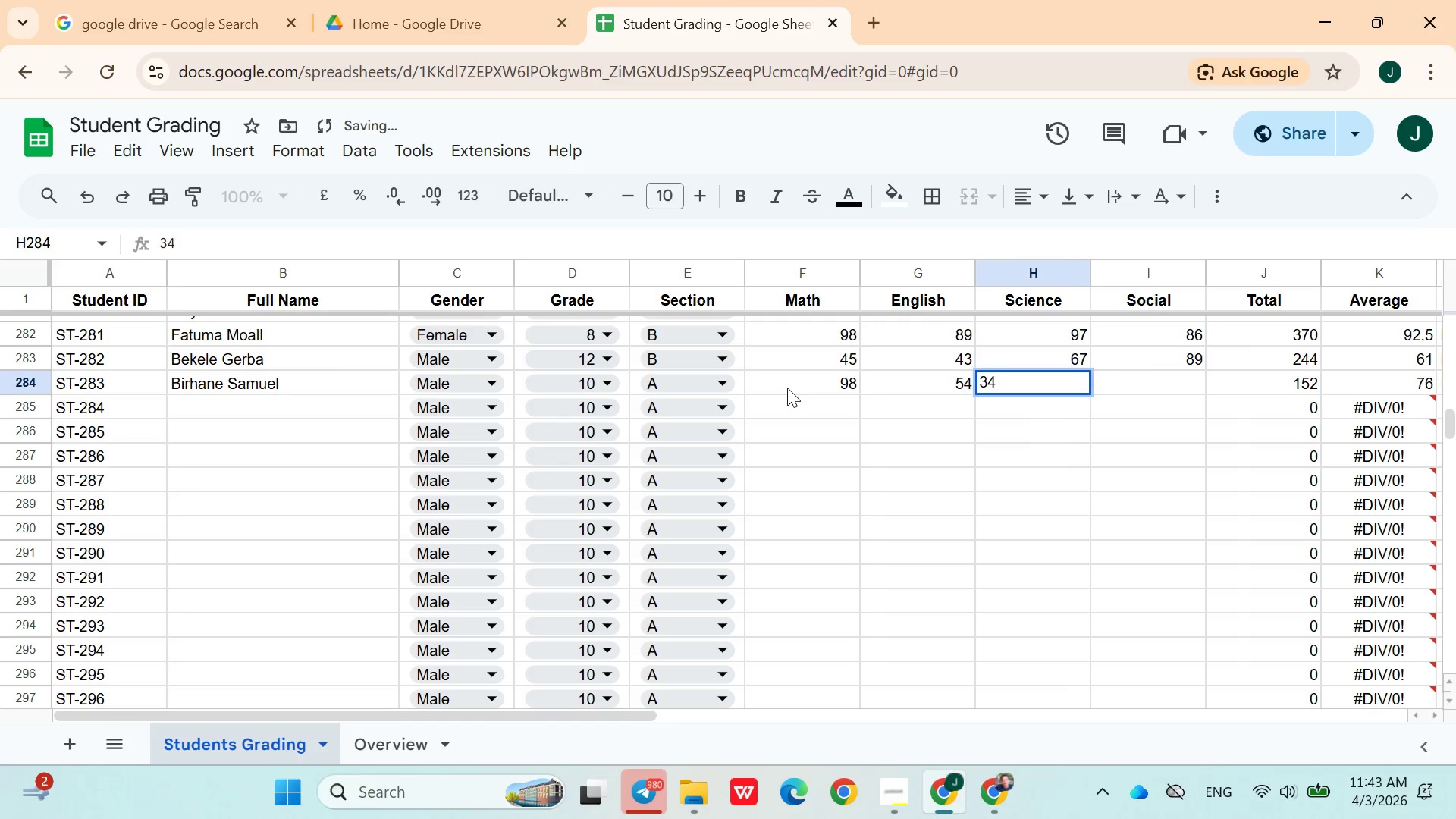 
key(ArrowRight)
 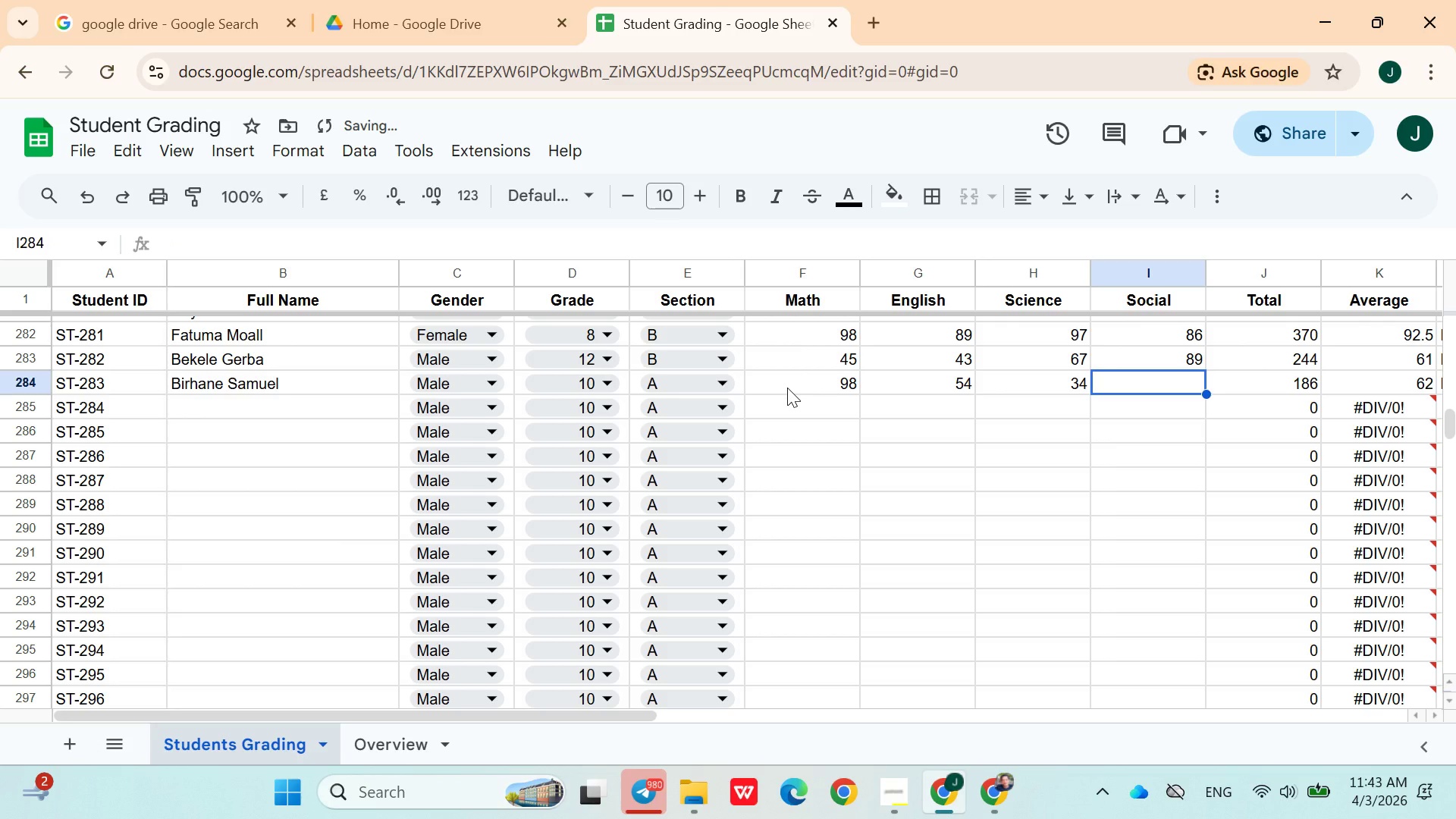 
type(65)
 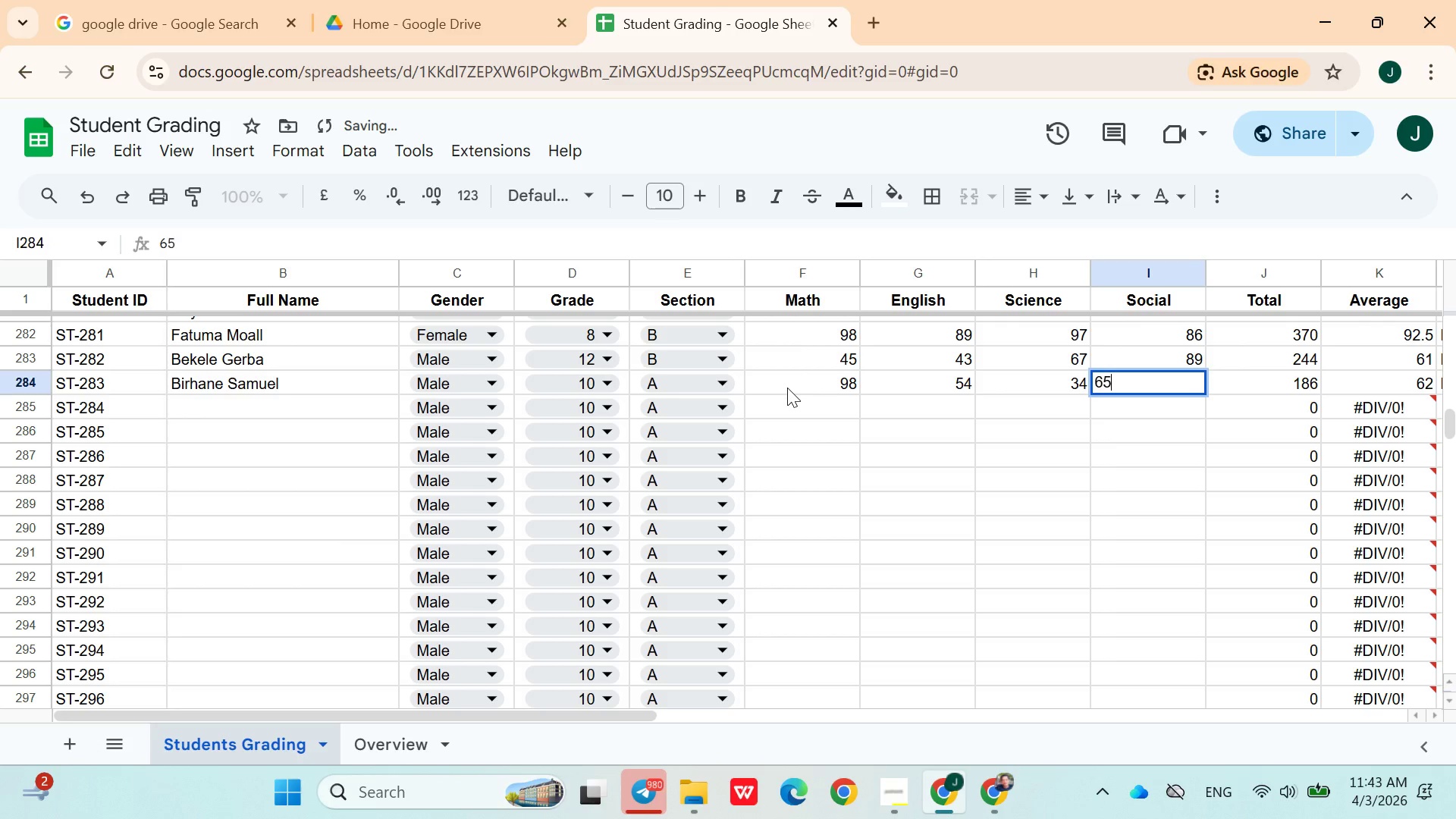 
key(ArrowRight)
 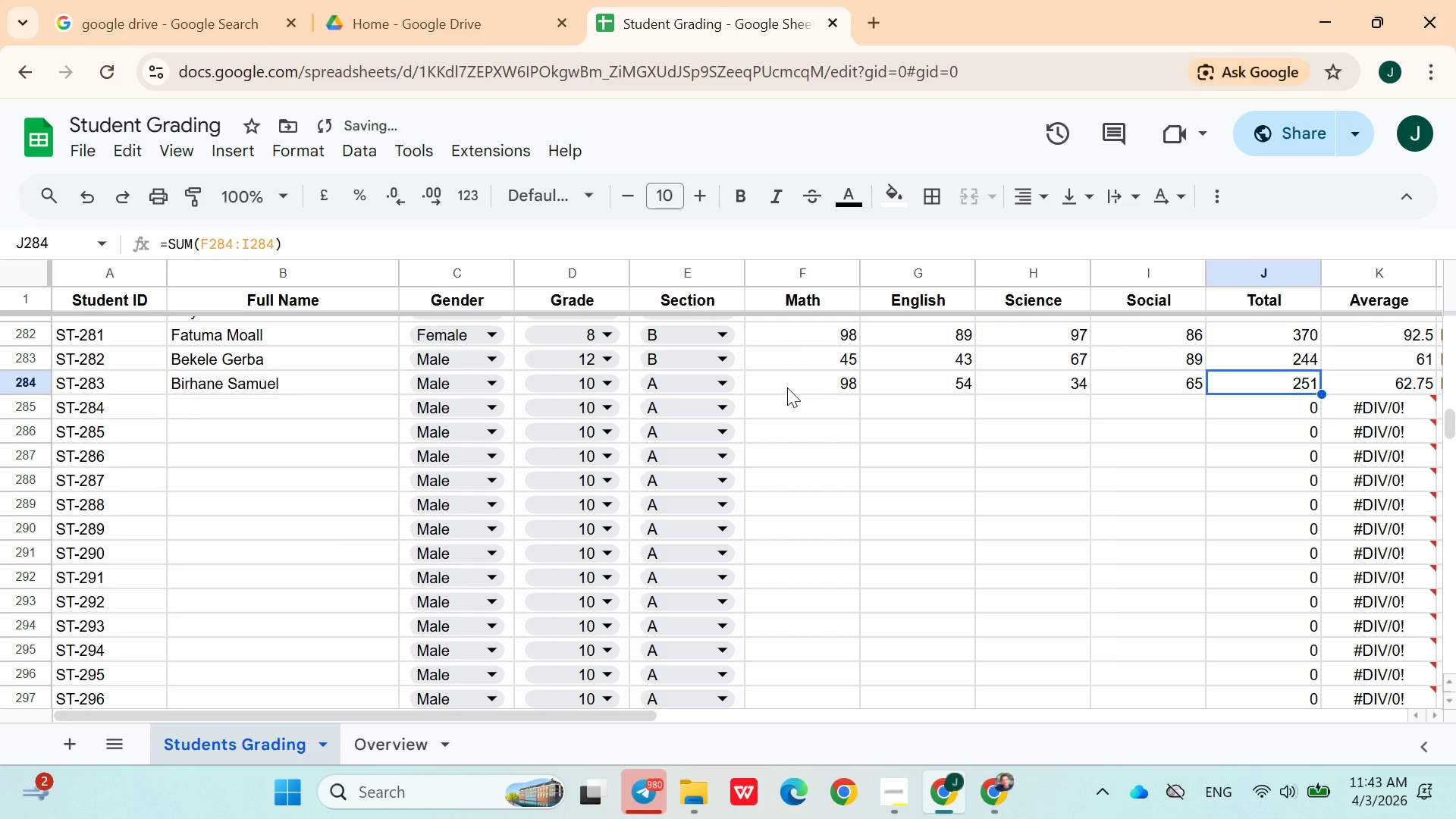 
key(ArrowDown)
 